 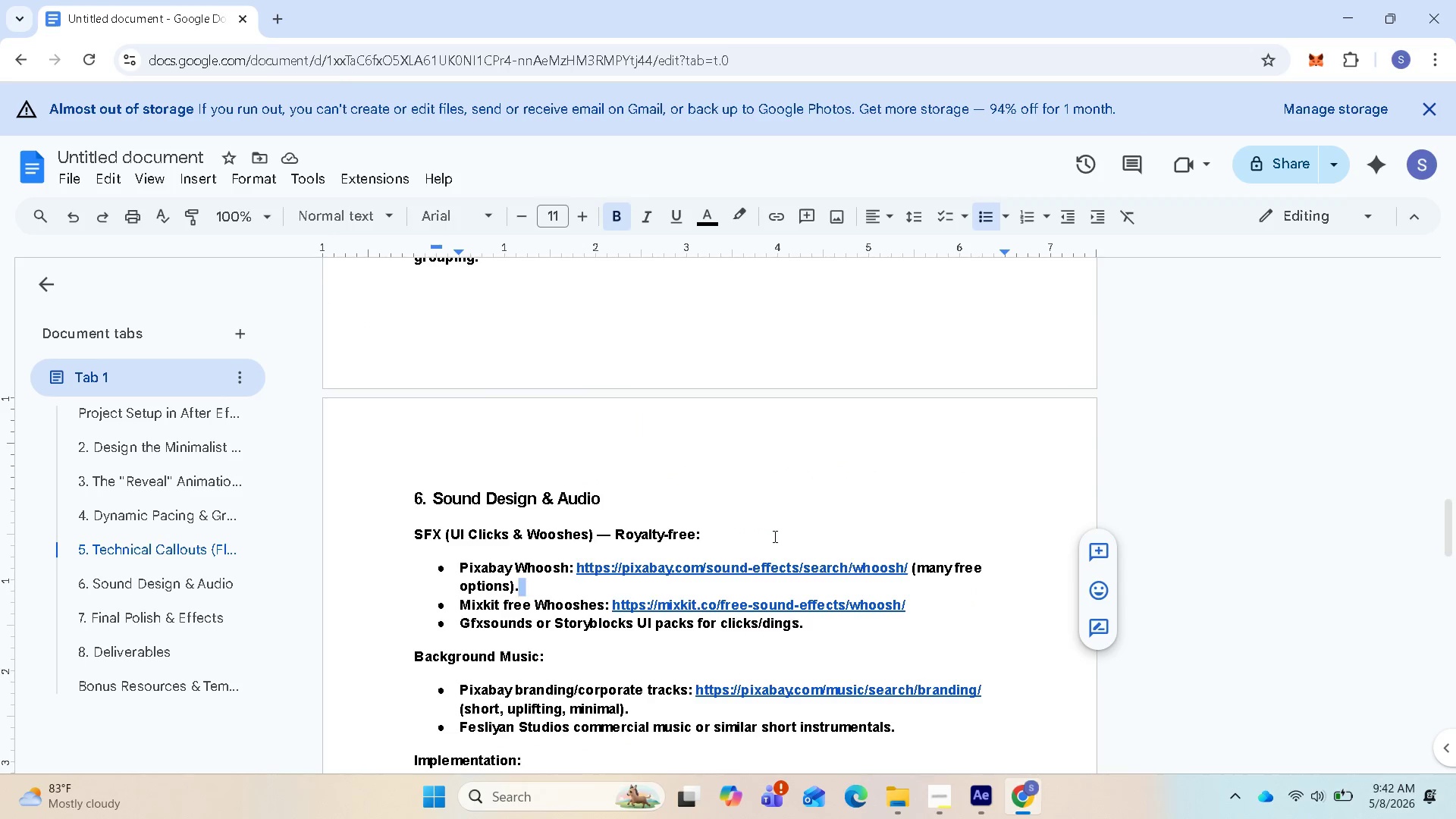 
scroll: coordinate [783, 541], scroll_direction: down, amount: 11.0
 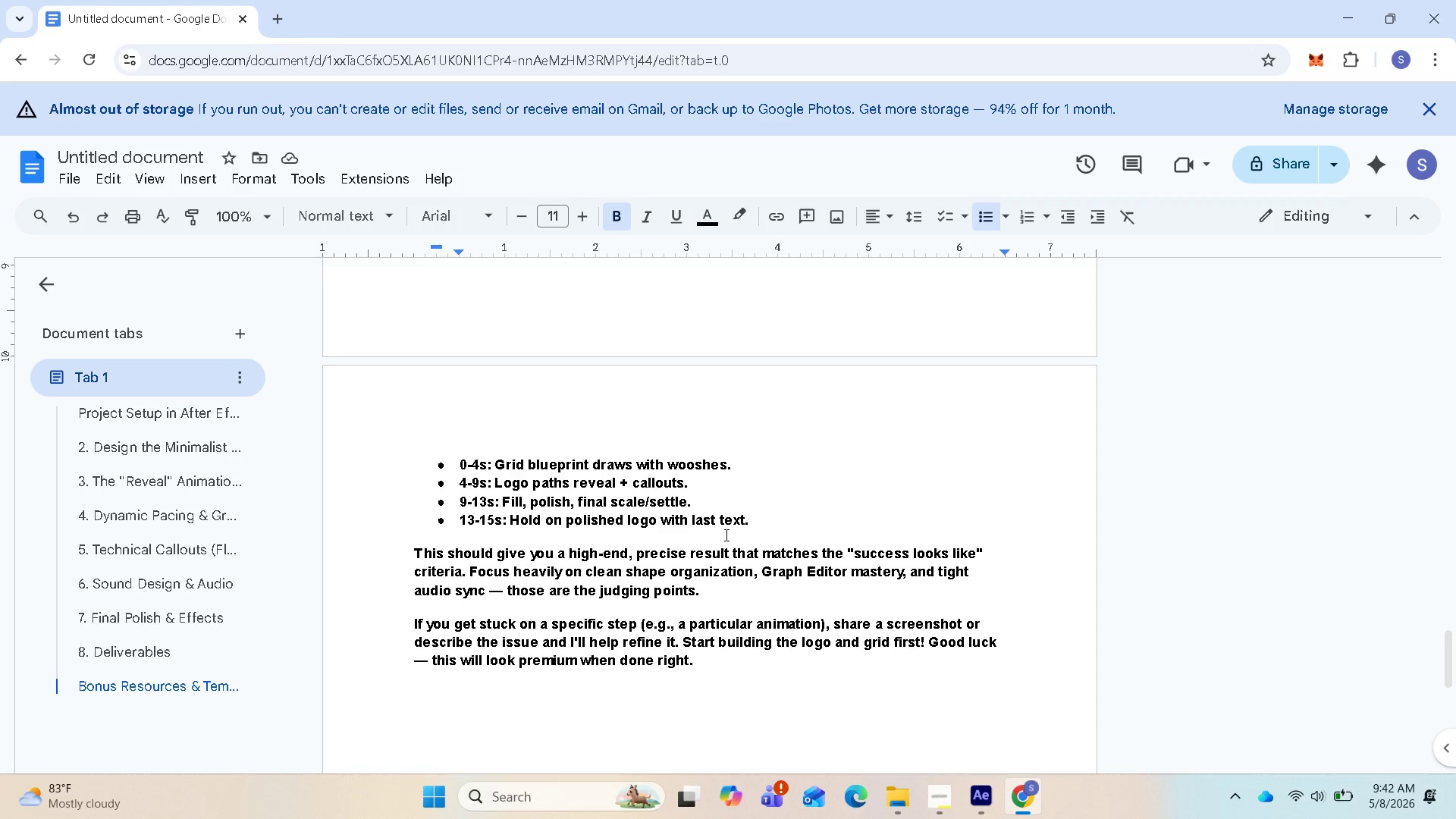 
wait(16.06)
 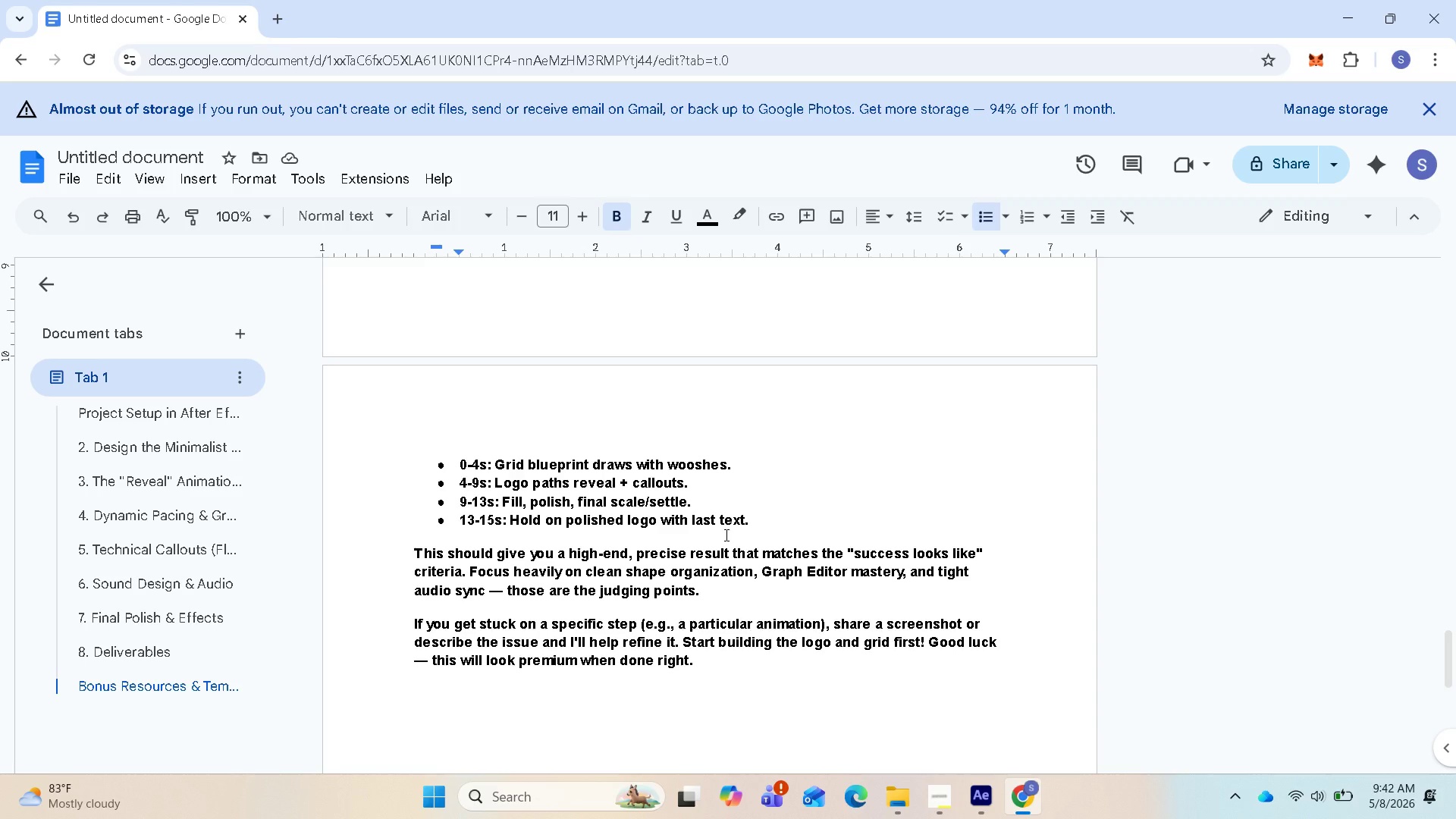 
scroll: coordinate [606, 426], scroll_direction: up, amount: 7.0
 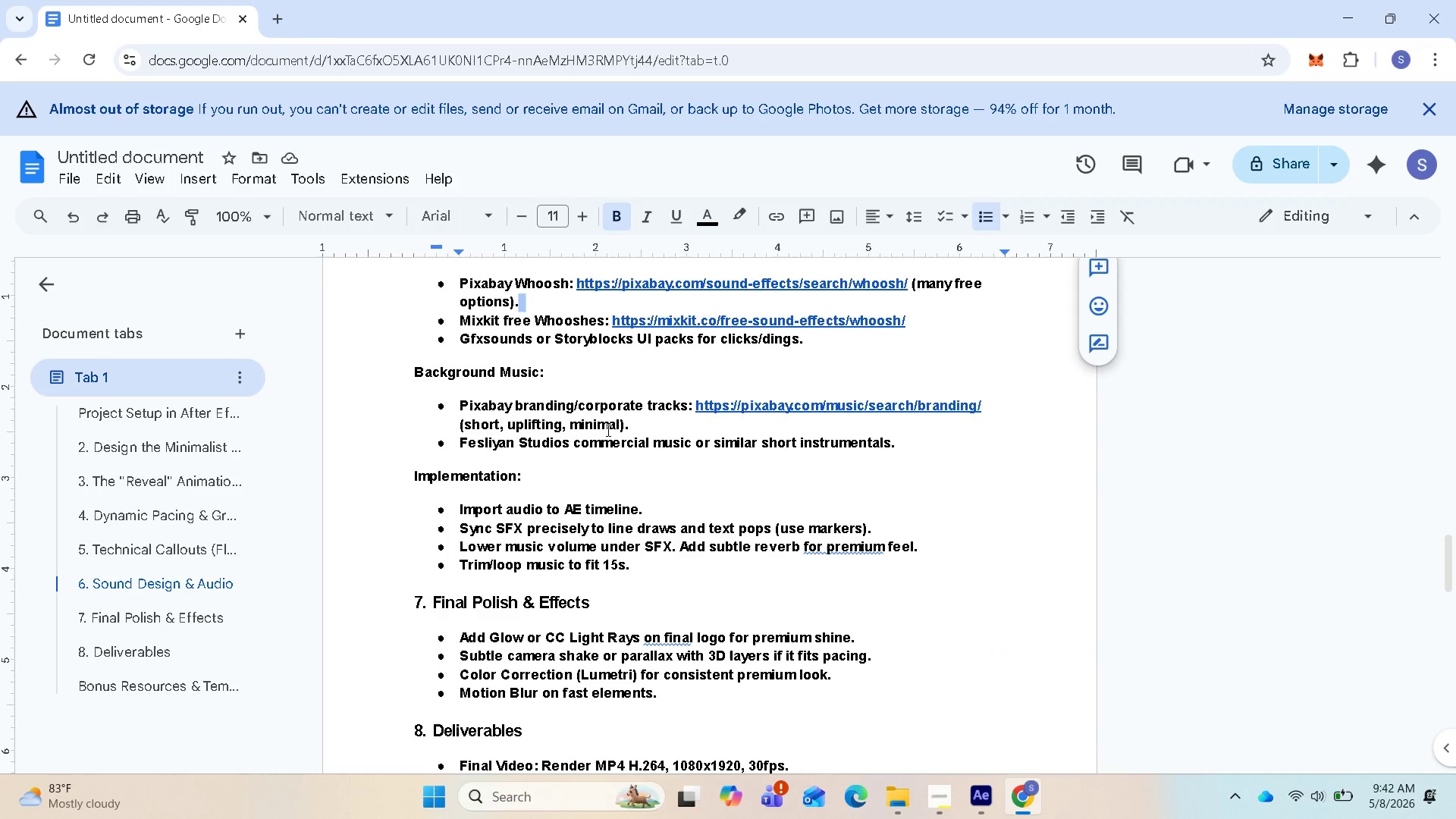 
scroll: coordinate [609, 434], scroll_direction: up, amount: 5.0
 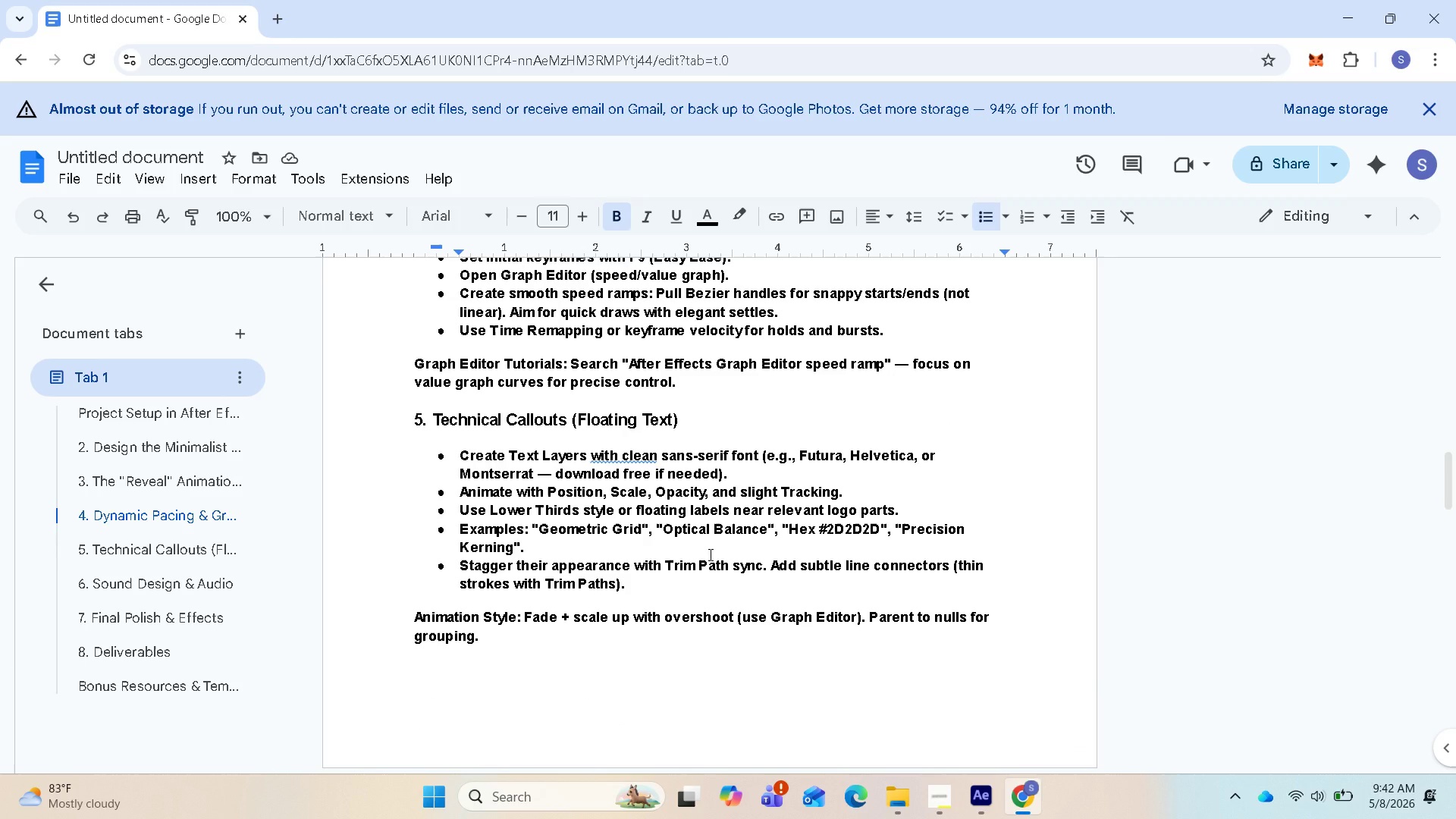 
wait(10.86)
 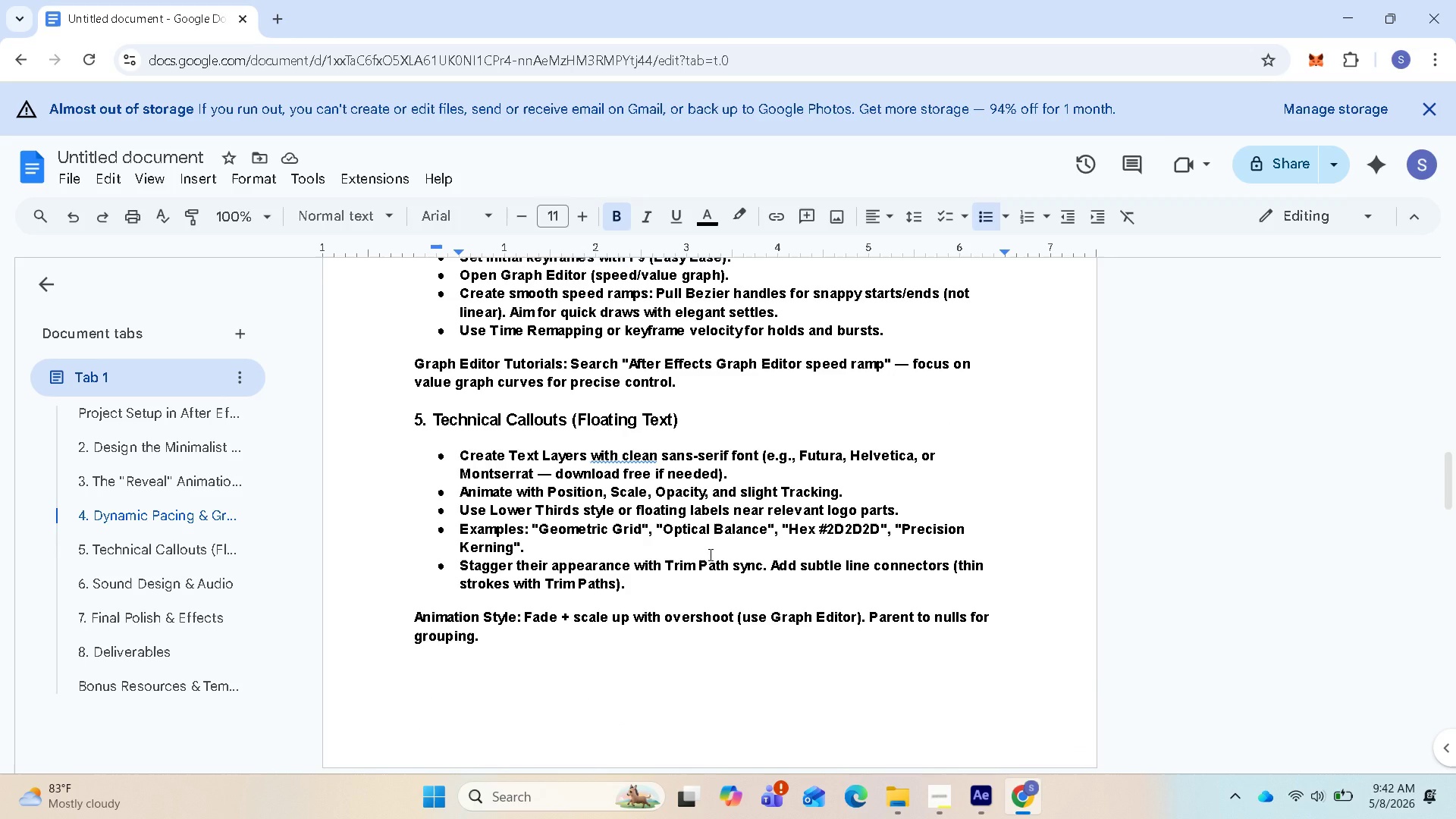 
scroll: coordinate [666, 558], scroll_direction: up, amount: 2.0
 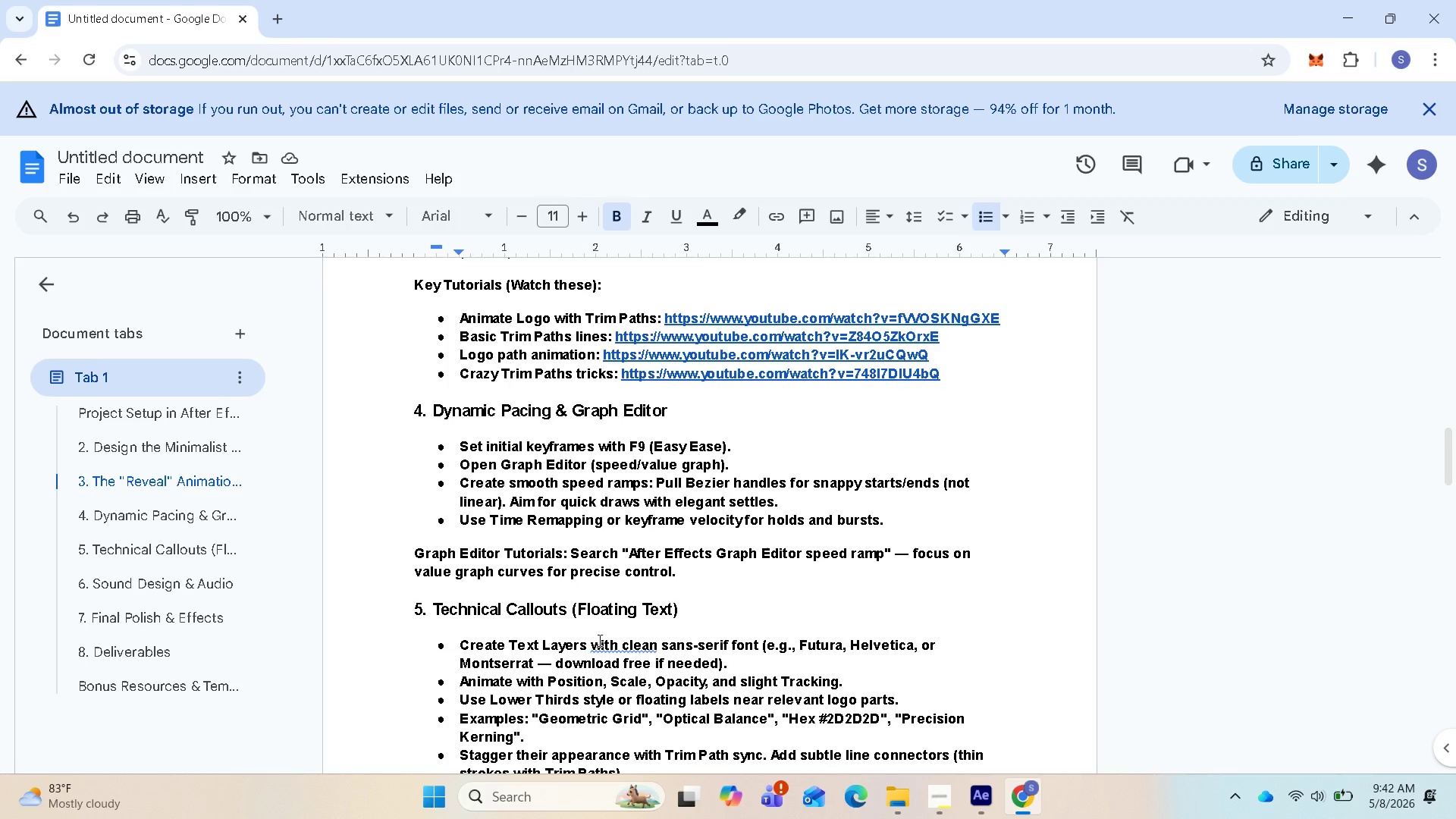 
wait(10.11)
 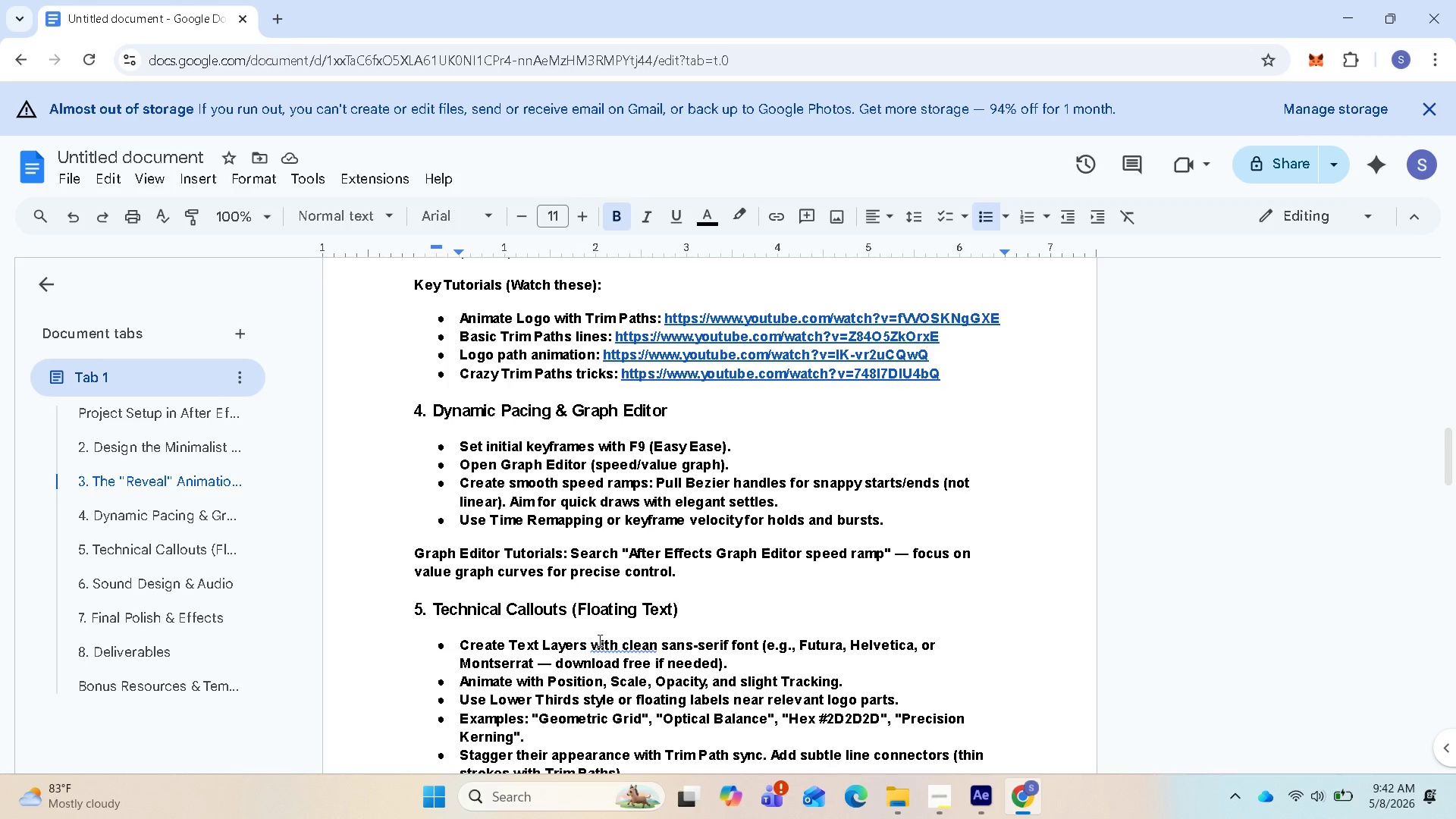 
scroll: coordinate [608, 661], scroll_direction: down, amount: 1.0
 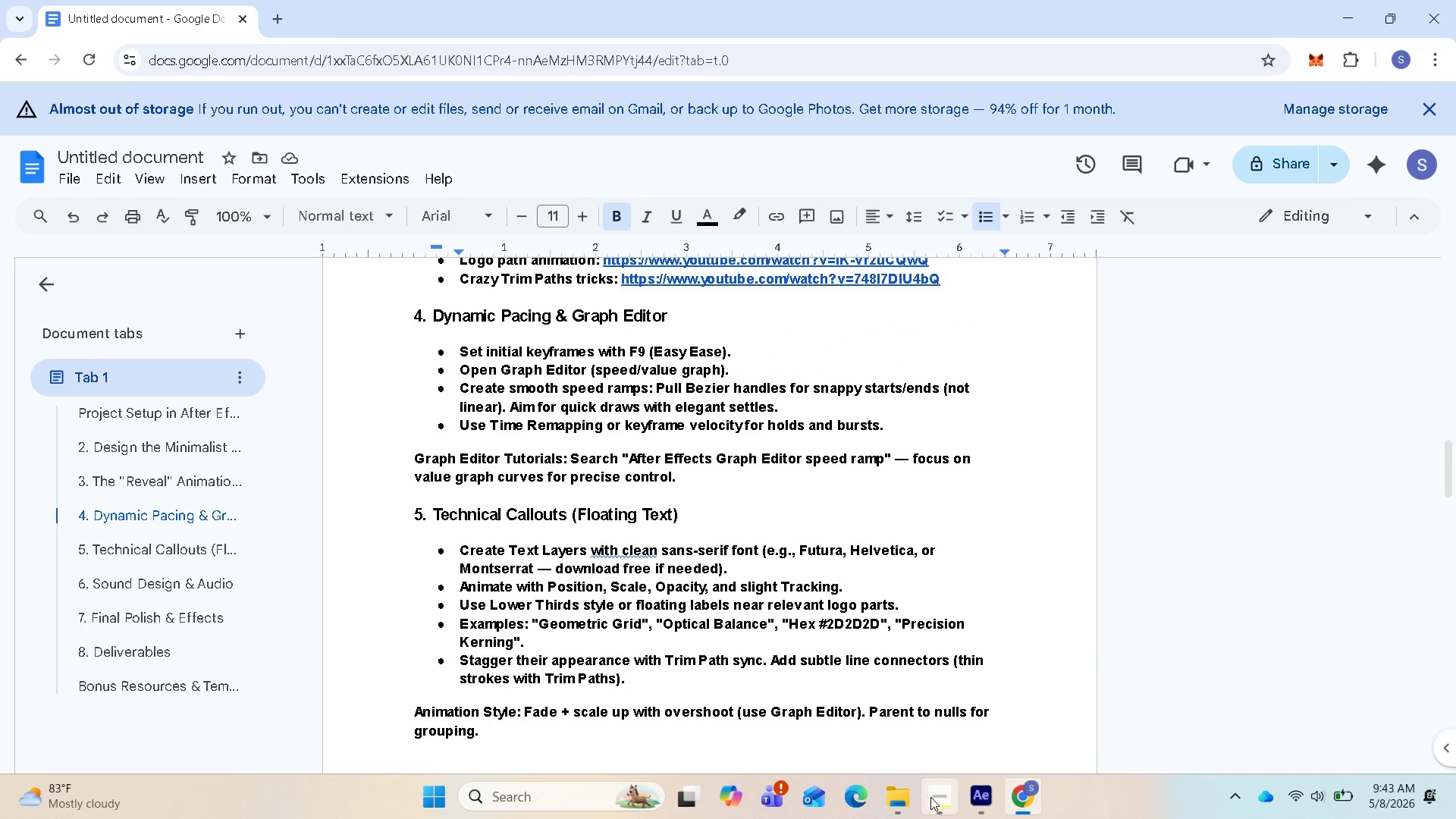 
mouse_move([952, 787])
 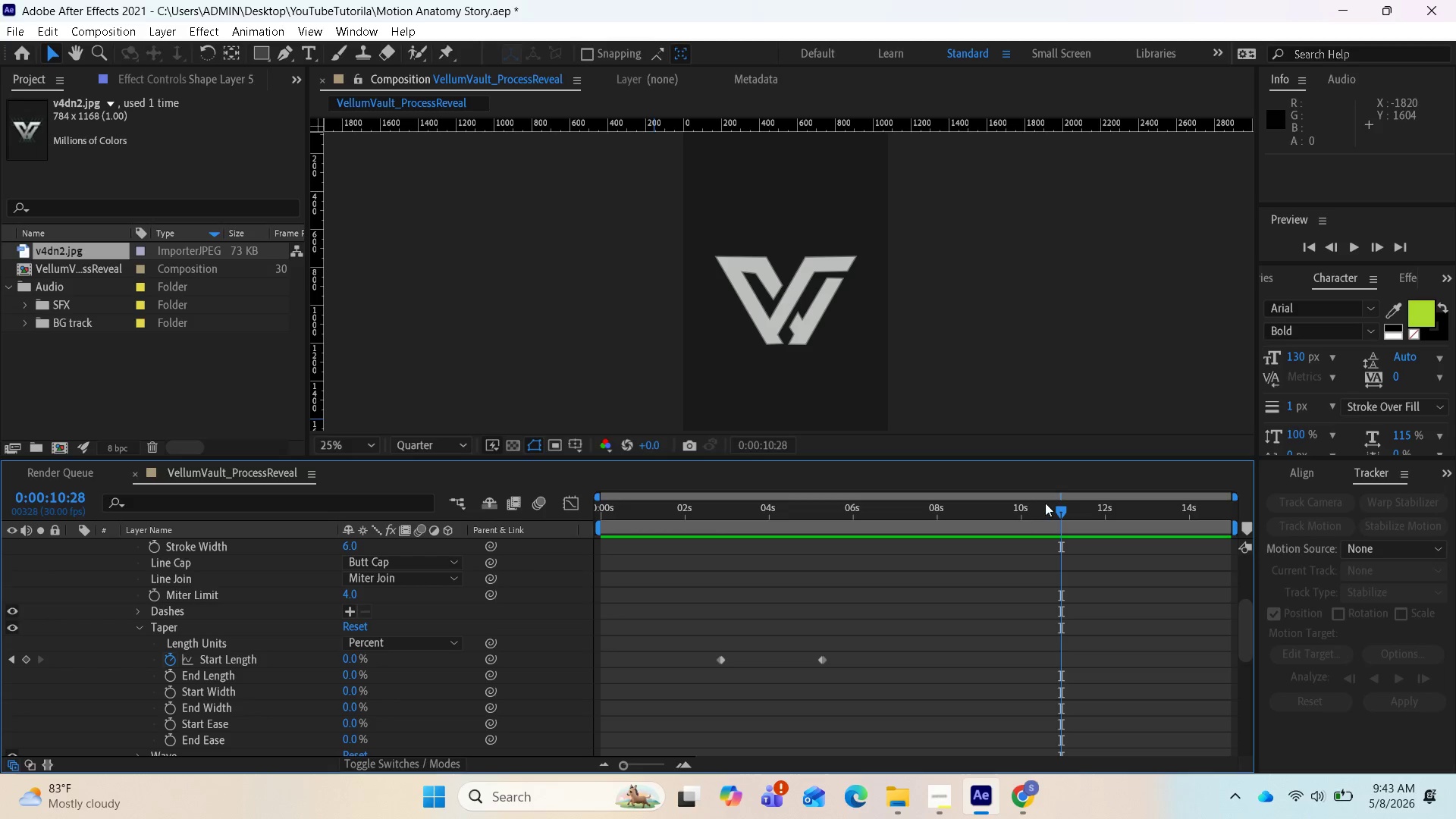 
left_click_drag(start_coordinate=[1053, 509], to_coordinate=[853, 548])
 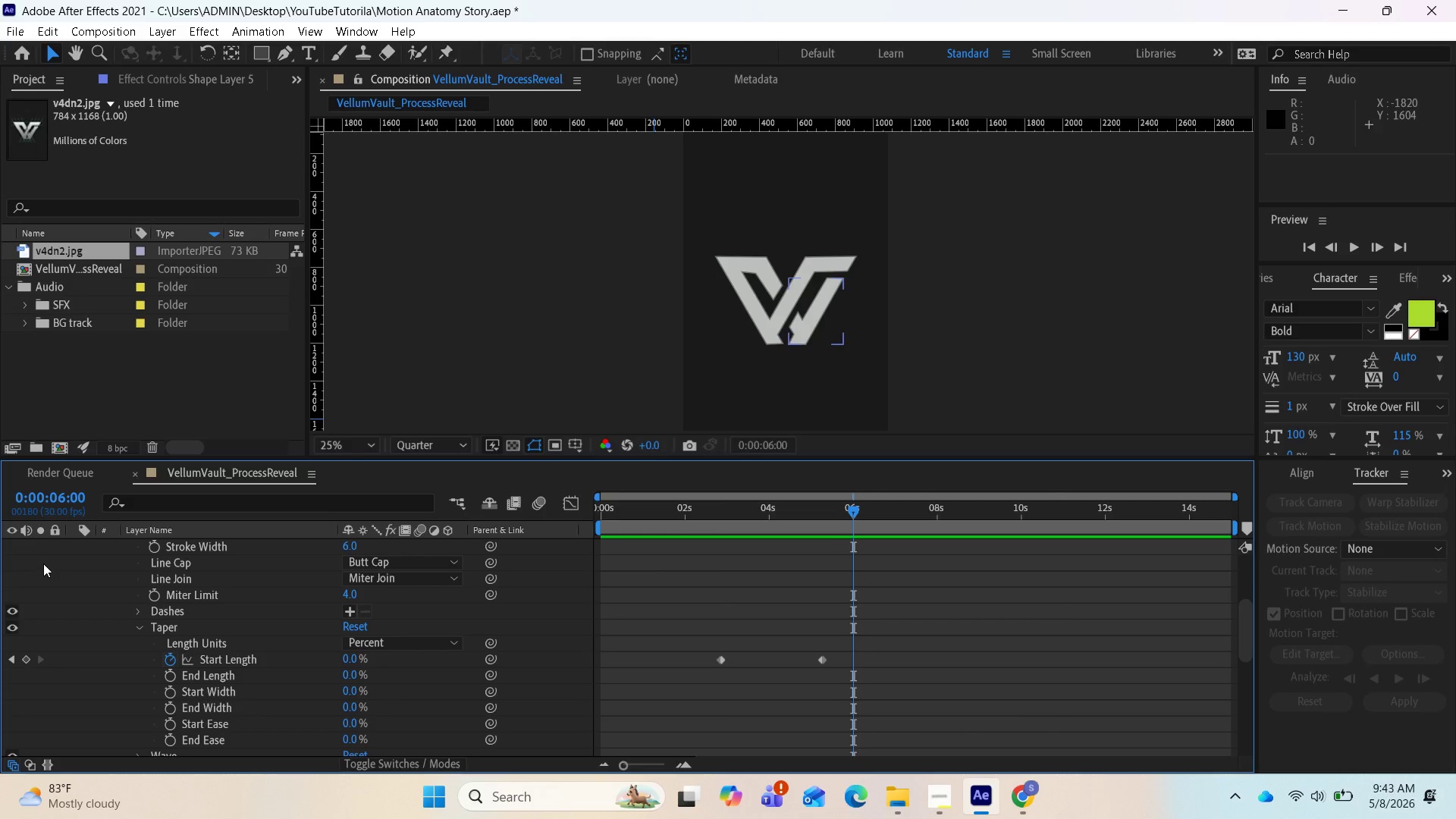 
scroll: coordinate [98, 597], scroll_direction: up, amount: 5.0
 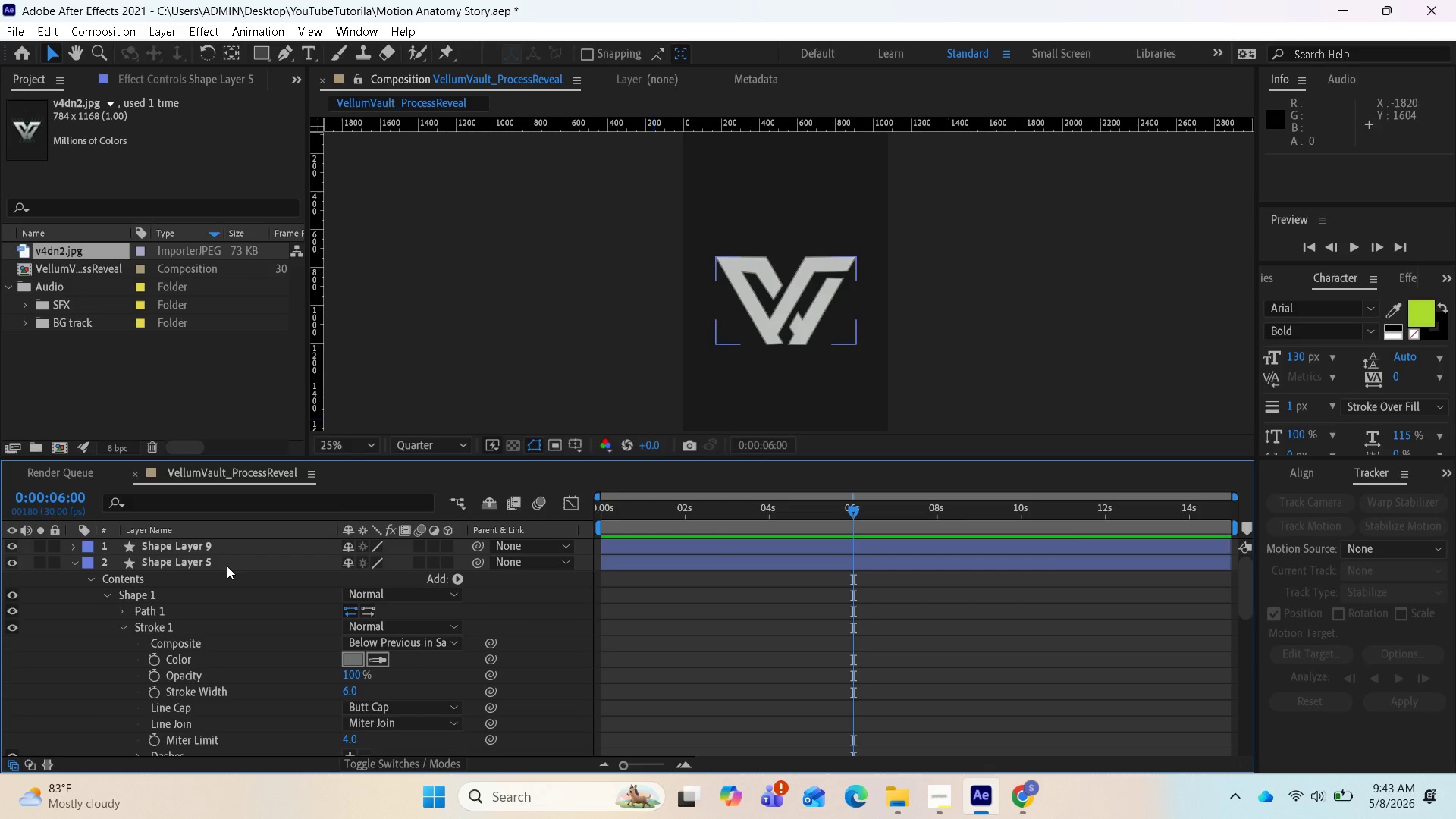 
left_click([228, 564])
 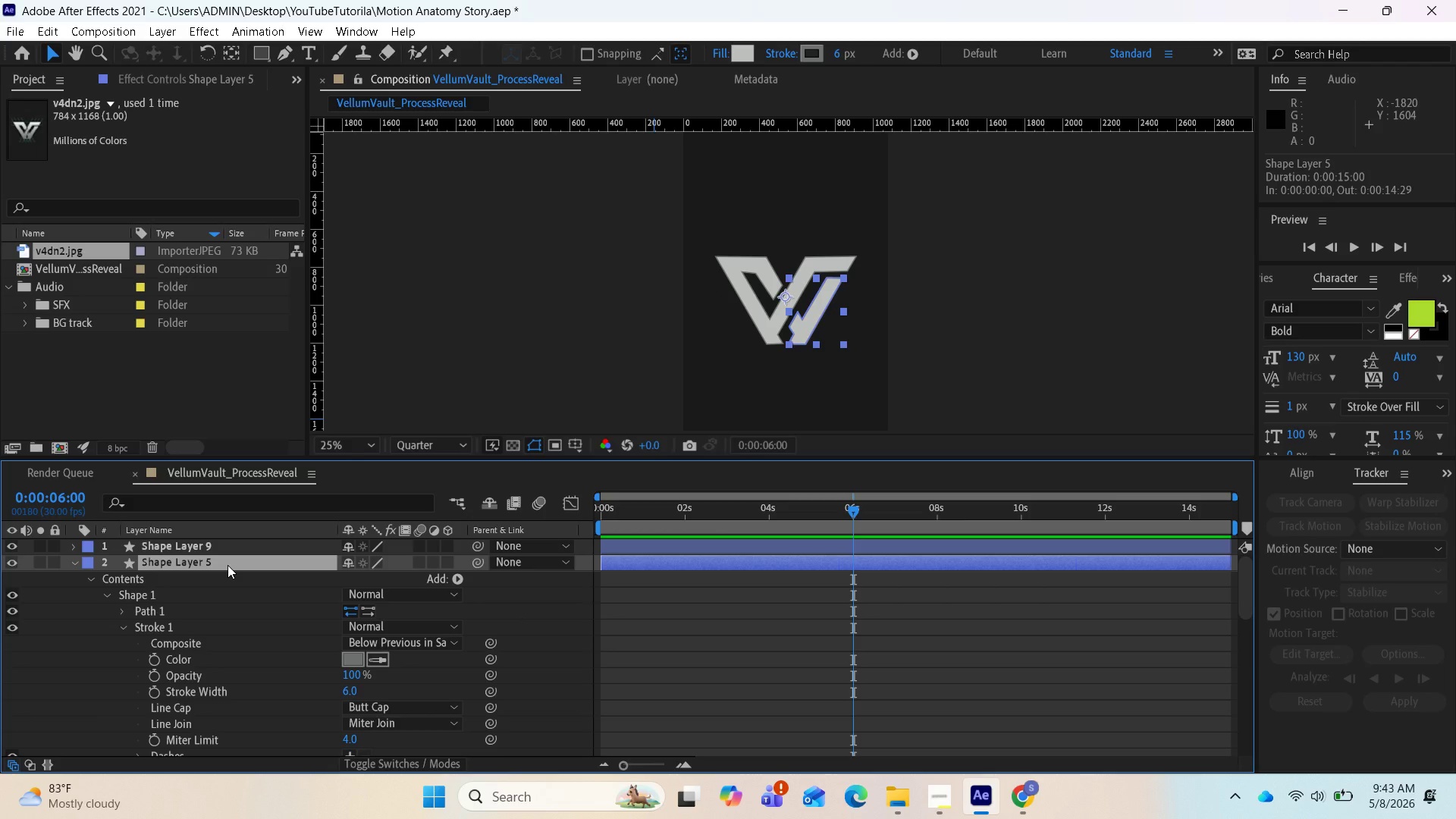 
key(U)
 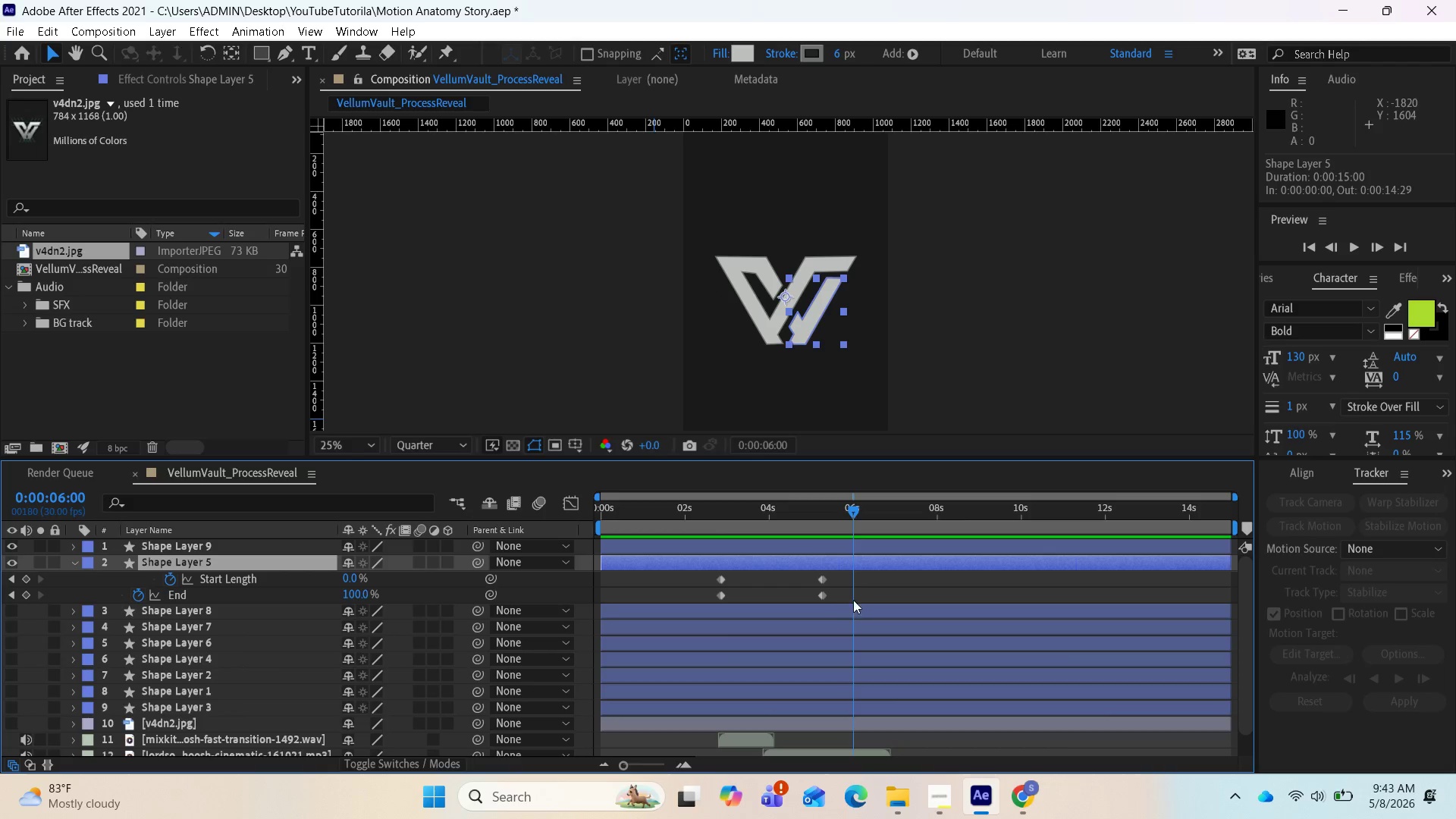 
left_click_drag(start_coordinate=[858, 596], to_coordinate=[665, 560])
 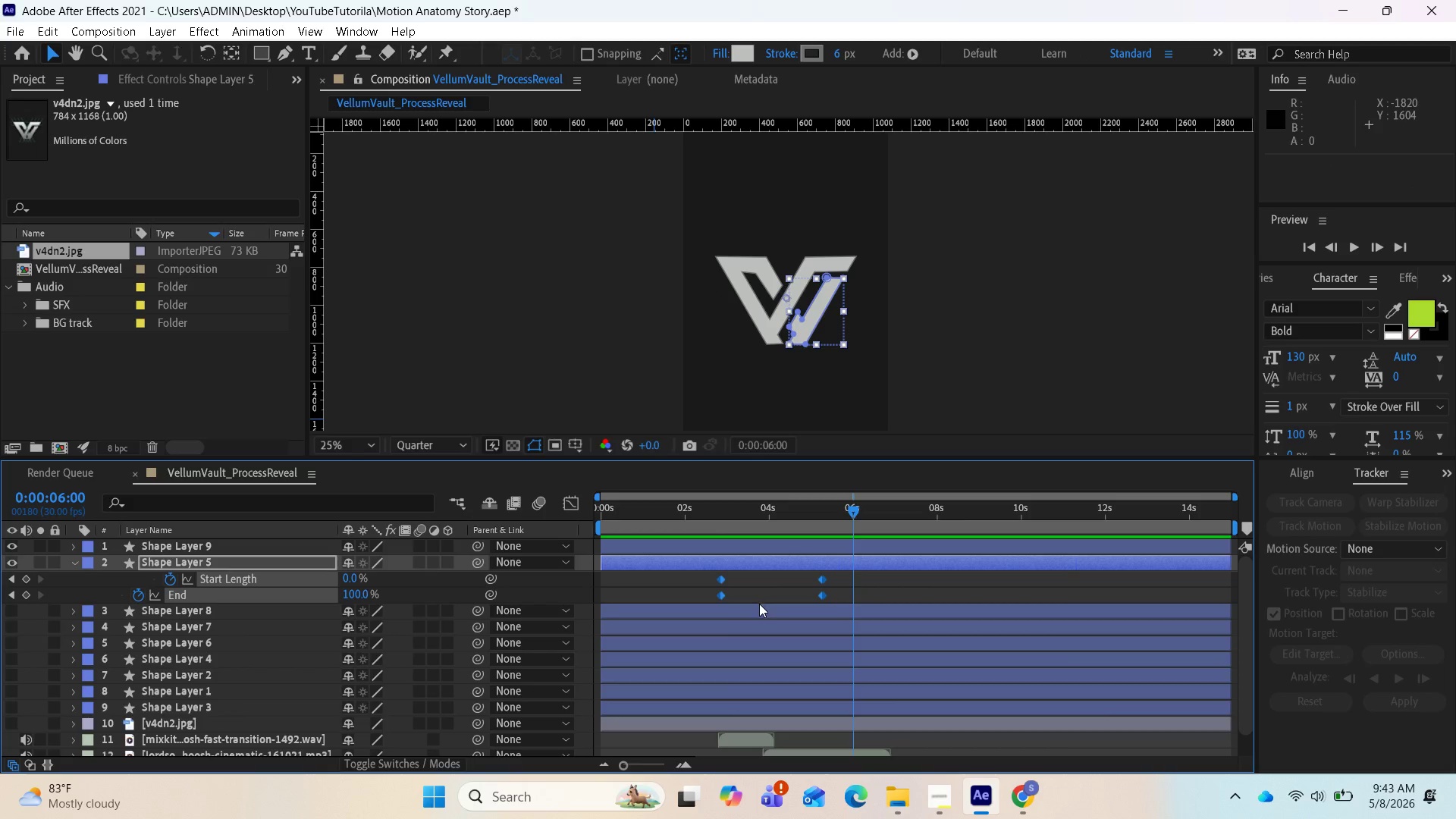 
key(F9)
 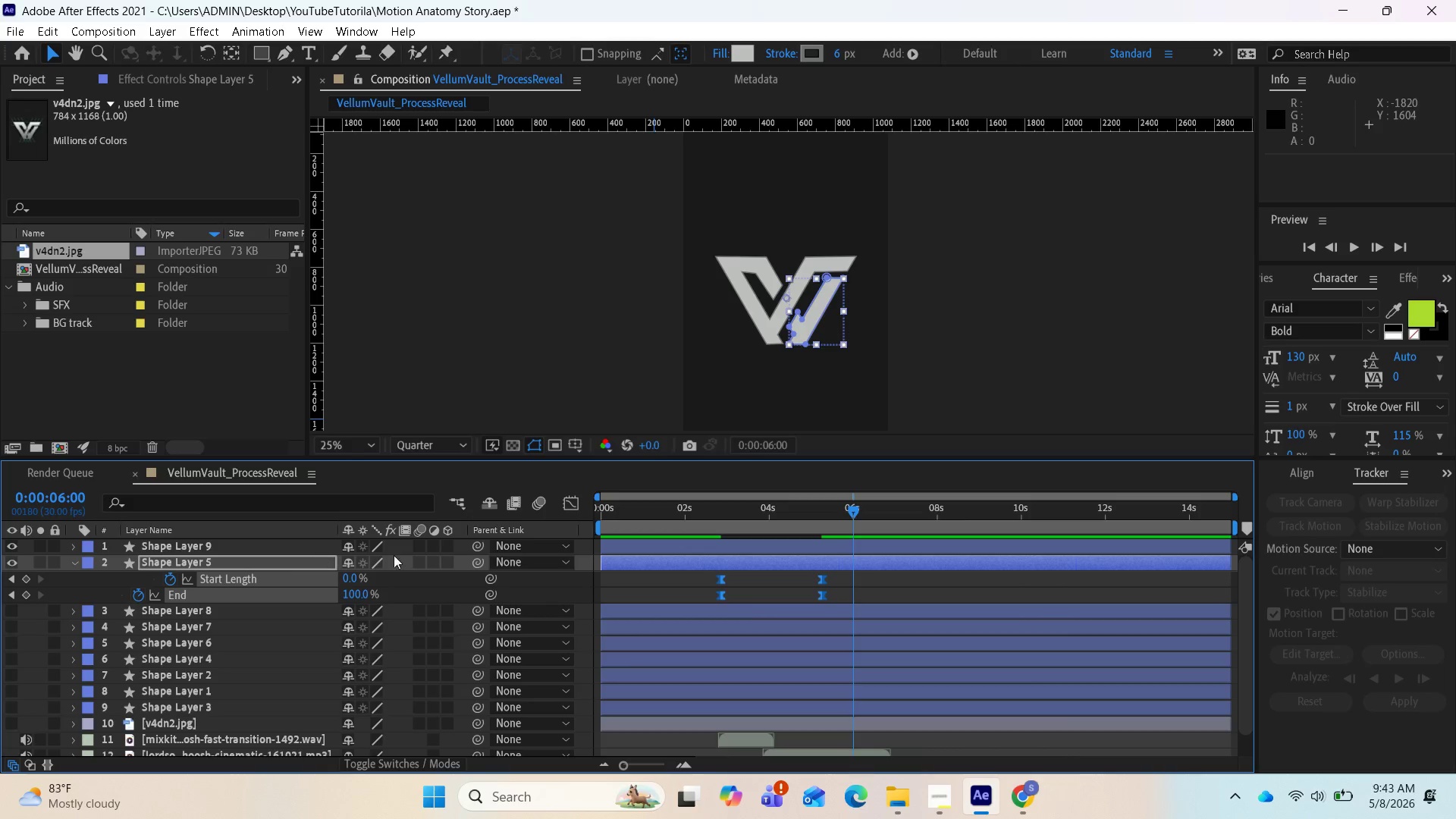 
left_click([572, 504])
 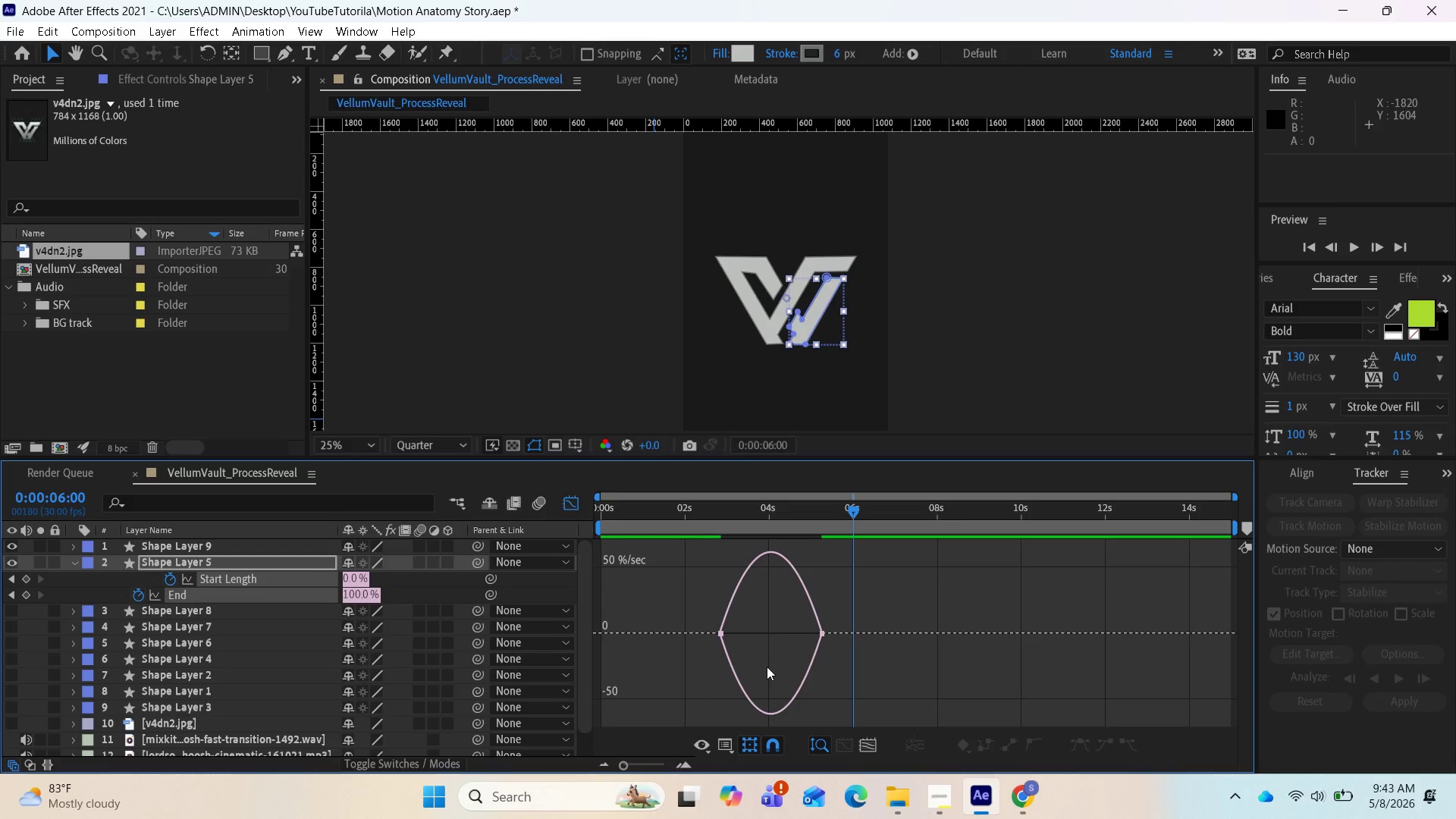 
left_click_drag(start_coordinate=[859, 698], to_coordinate=[654, 591])
 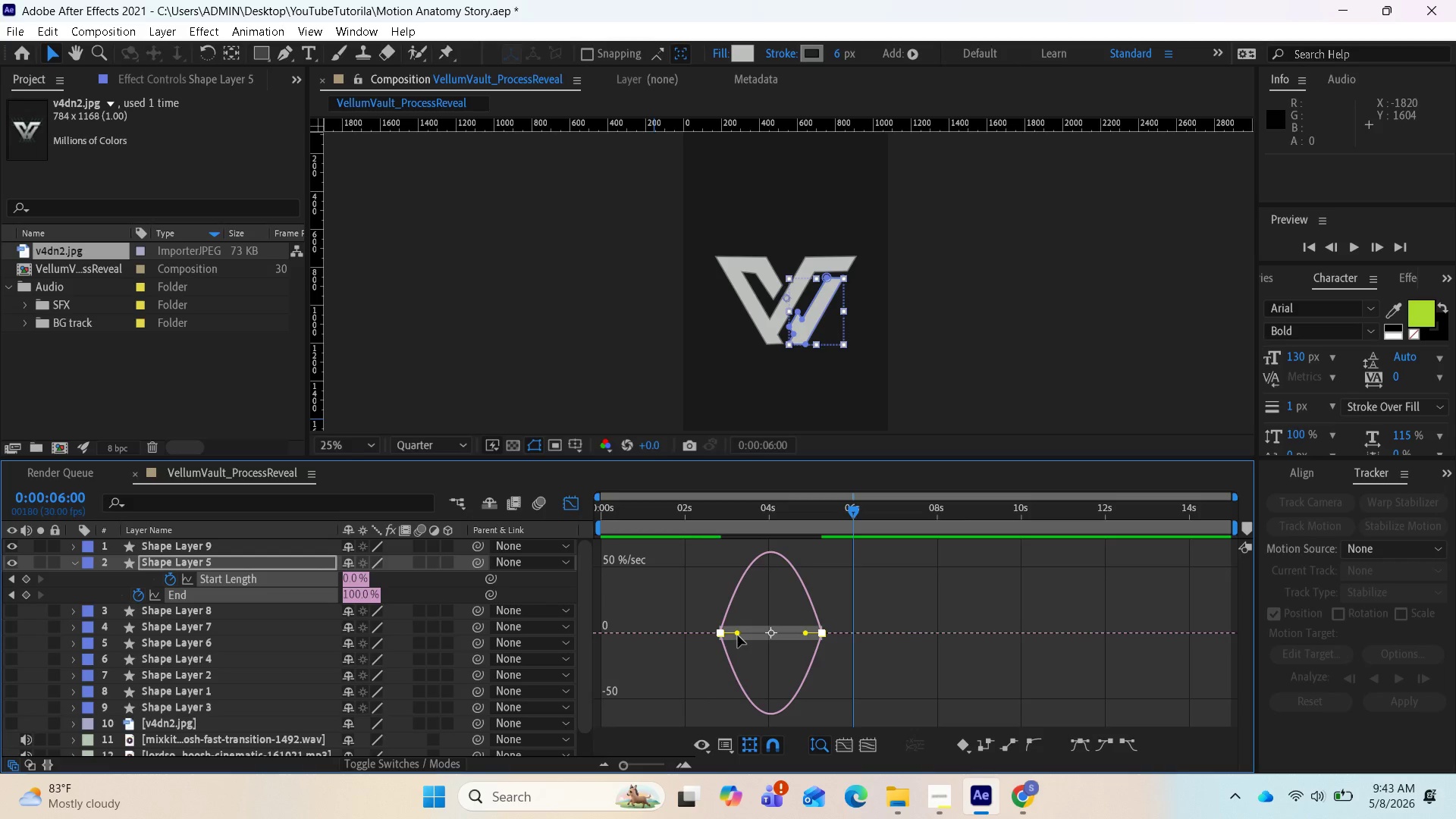 
left_click_drag(start_coordinate=[738, 635], to_coordinate=[772, 637])
 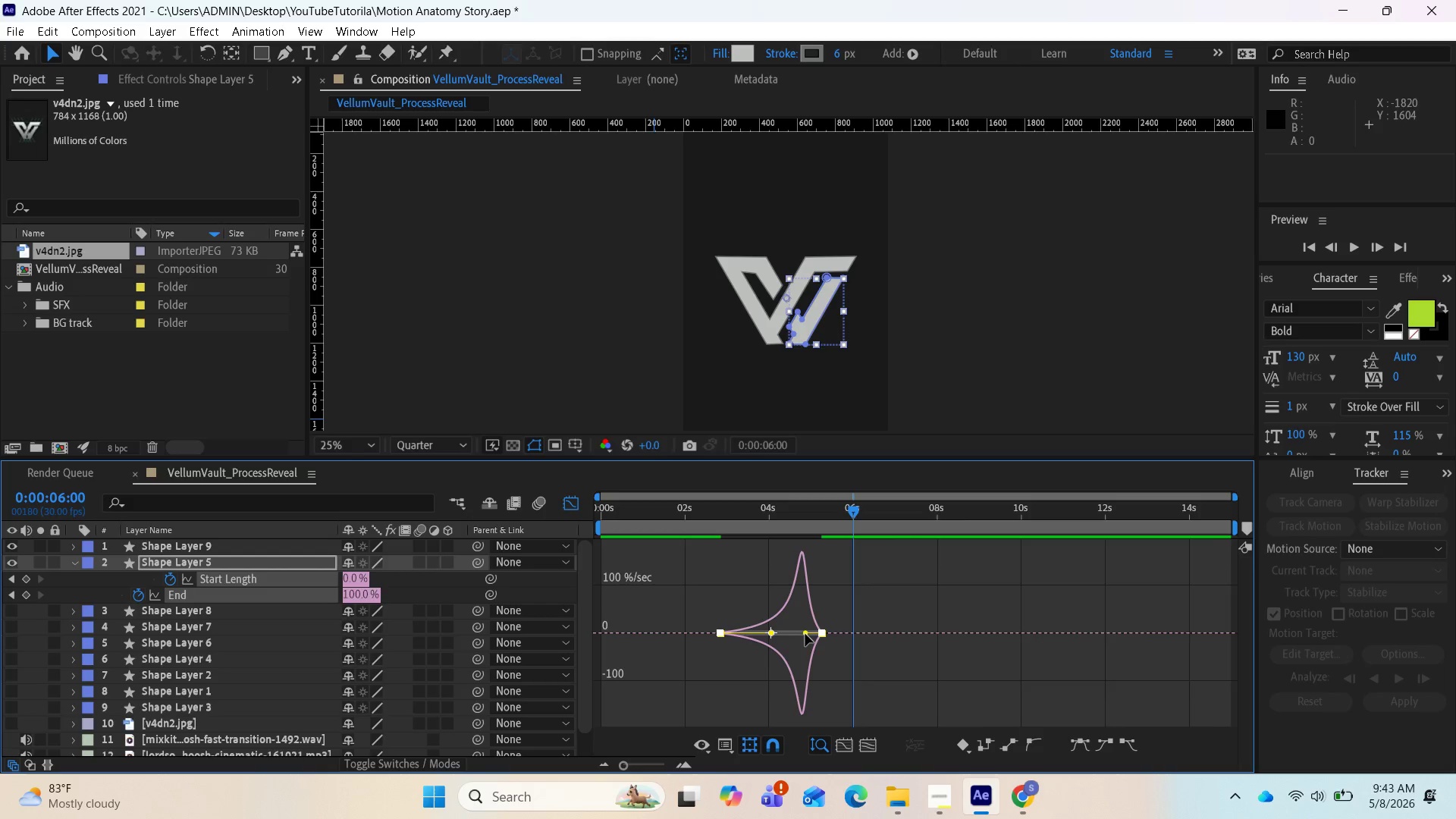 
left_click_drag(start_coordinate=[805, 635], to_coordinate=[770, 638])
 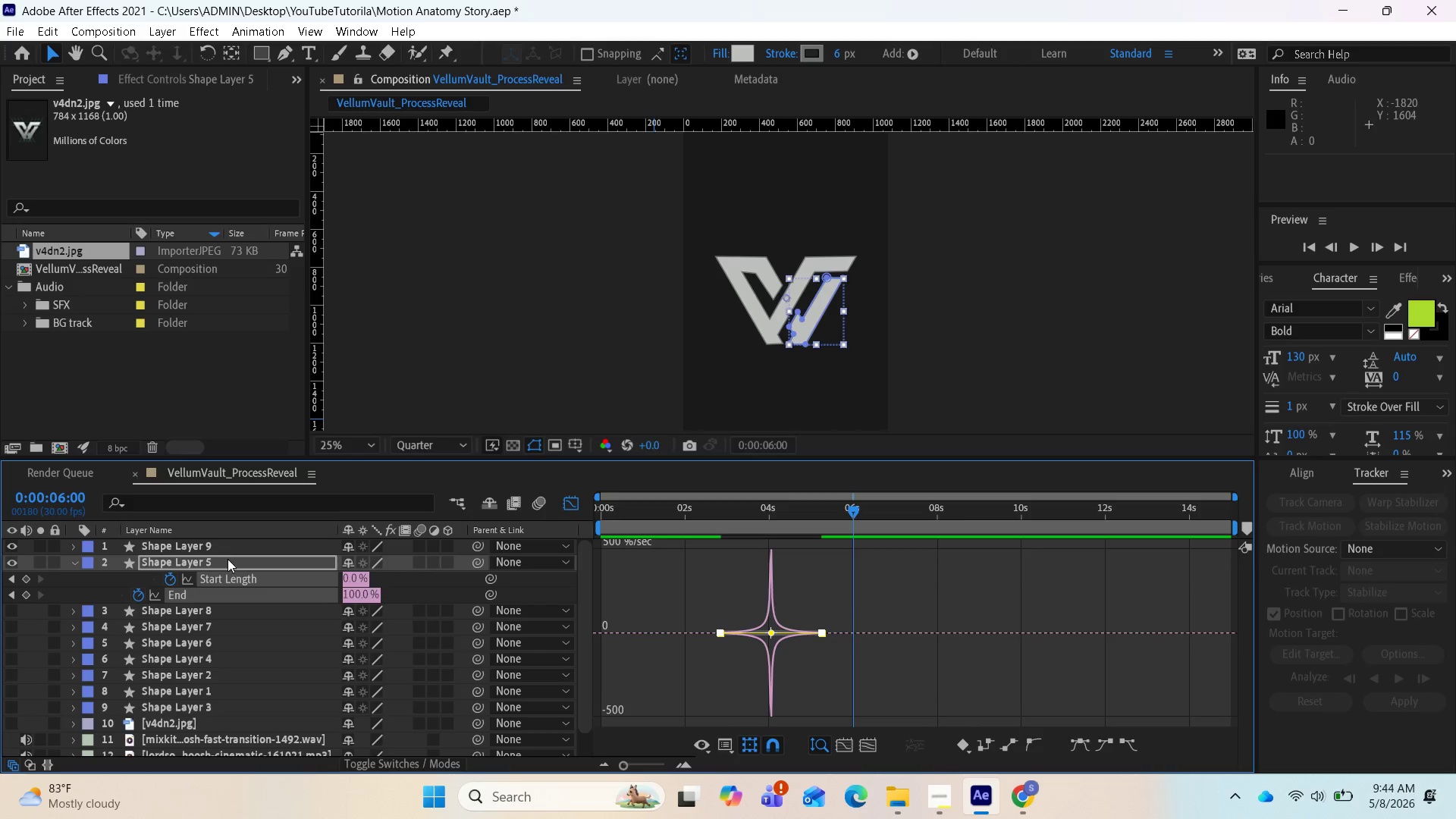 
left_click([228, 545])
 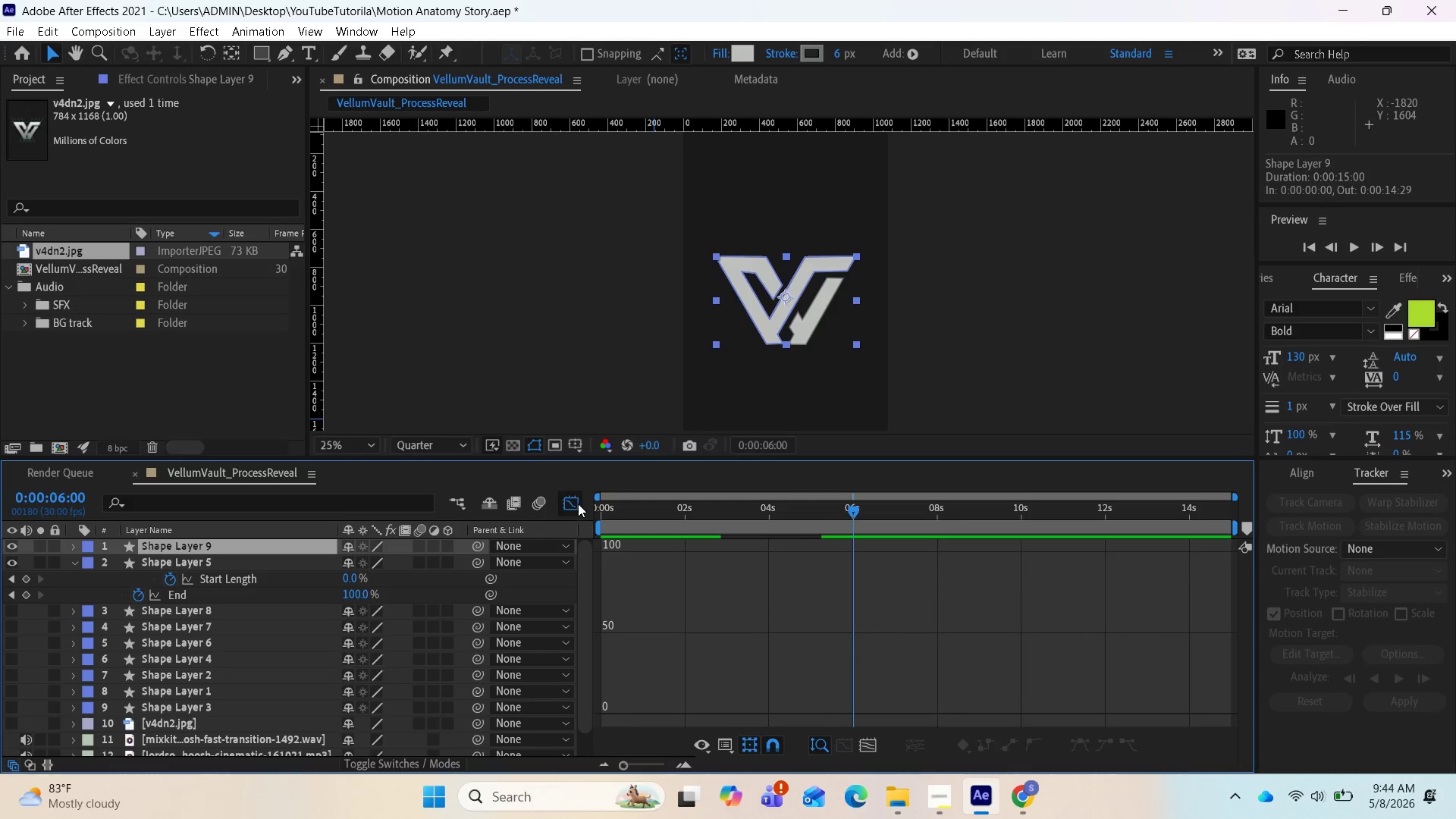 
left_click([578, 504])
 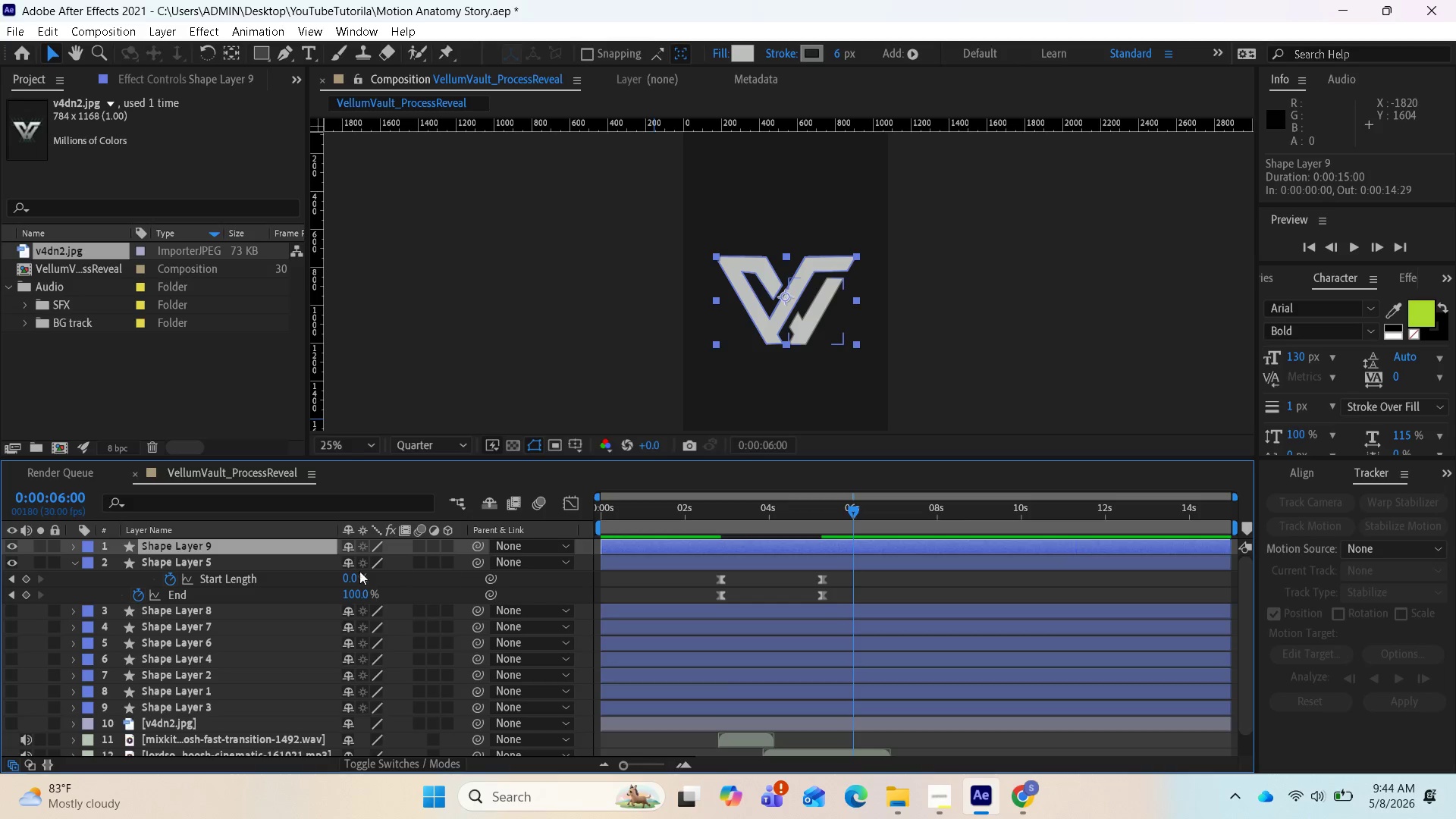 
key(U)
 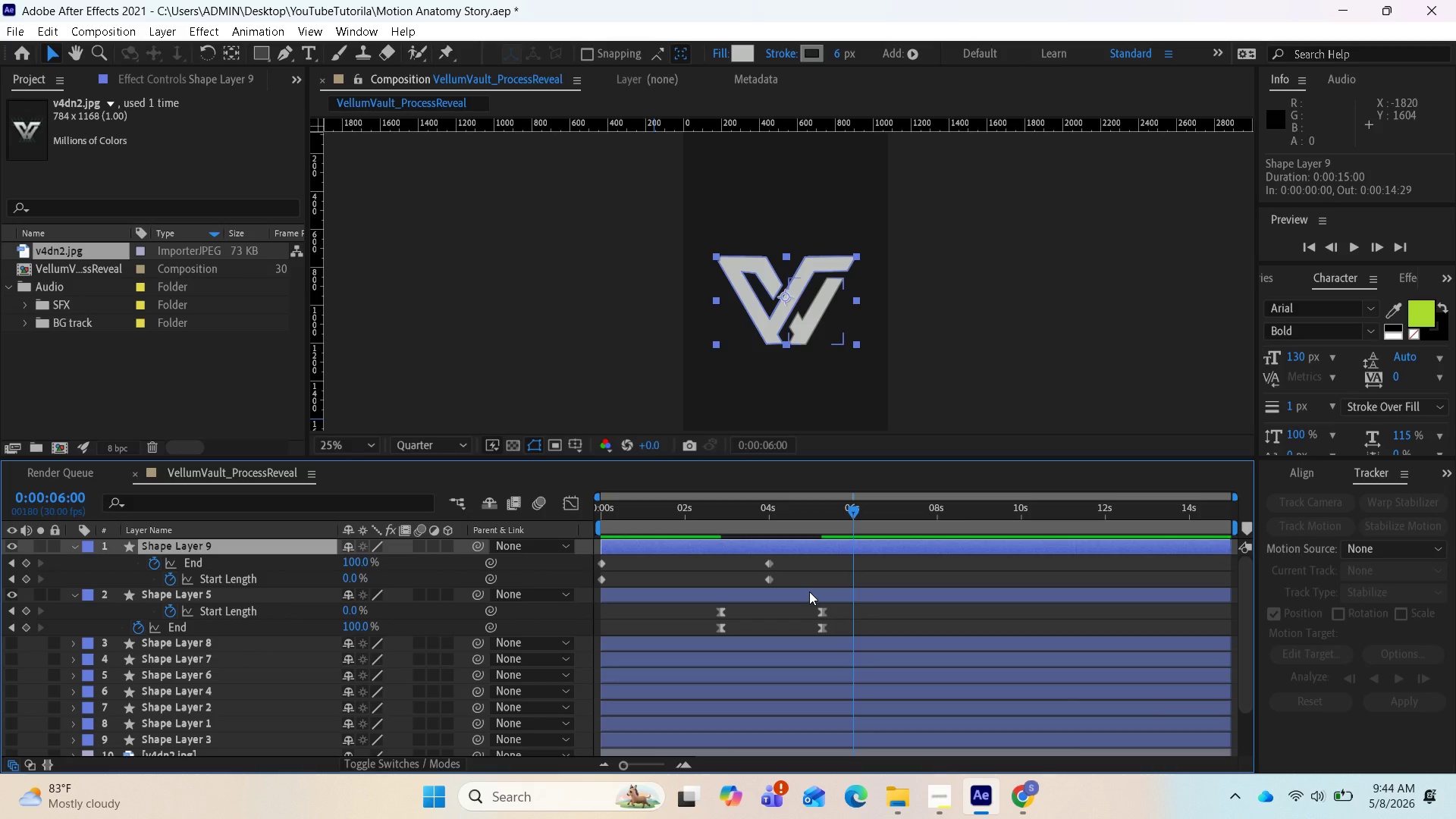 
left_click_drag(start_coordinate=[805, 582], to_coordinate=[584, 554])
 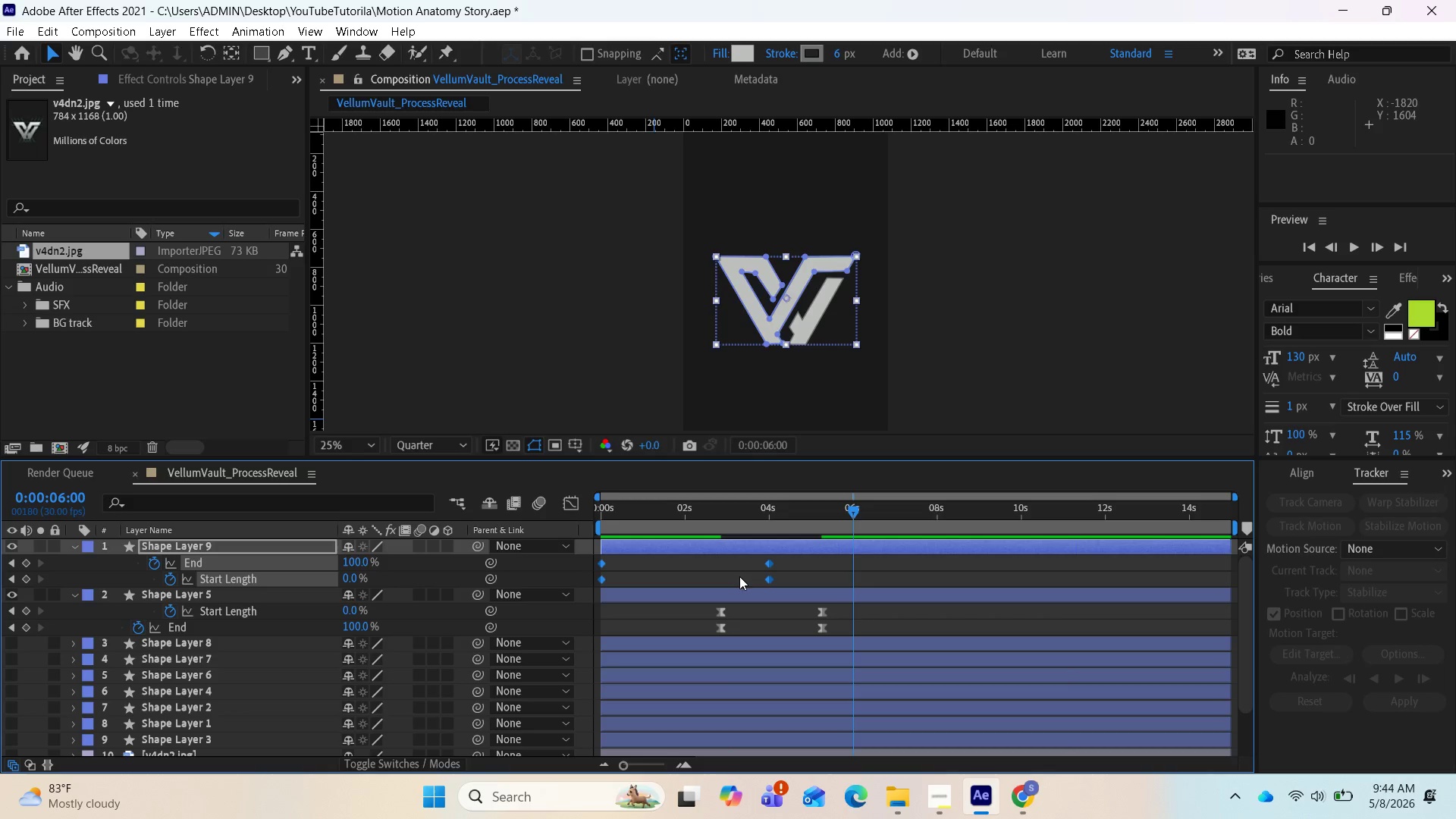 
key(F9)
 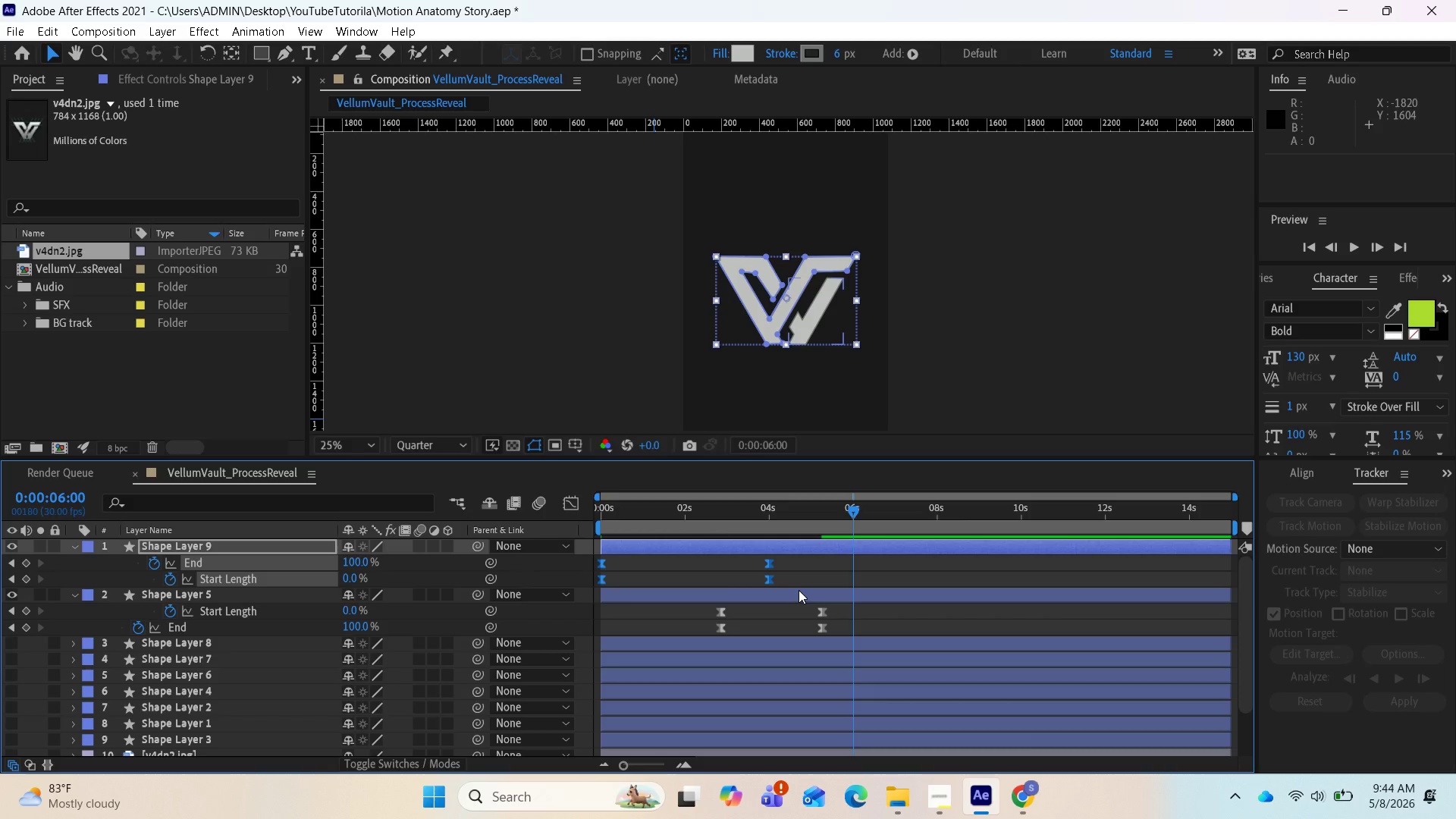 
wait(6.0)
 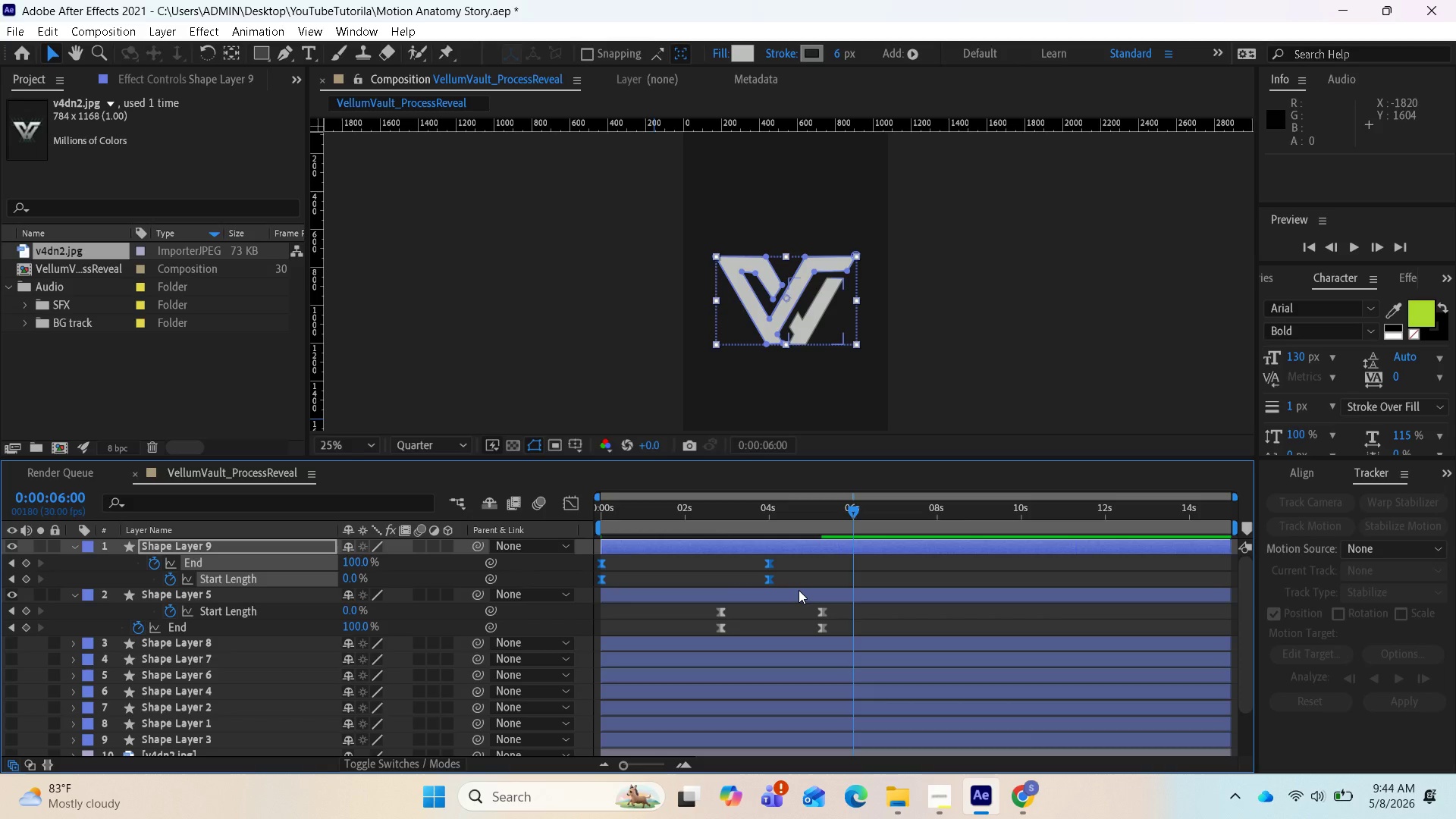 
right_click([768, 582])
 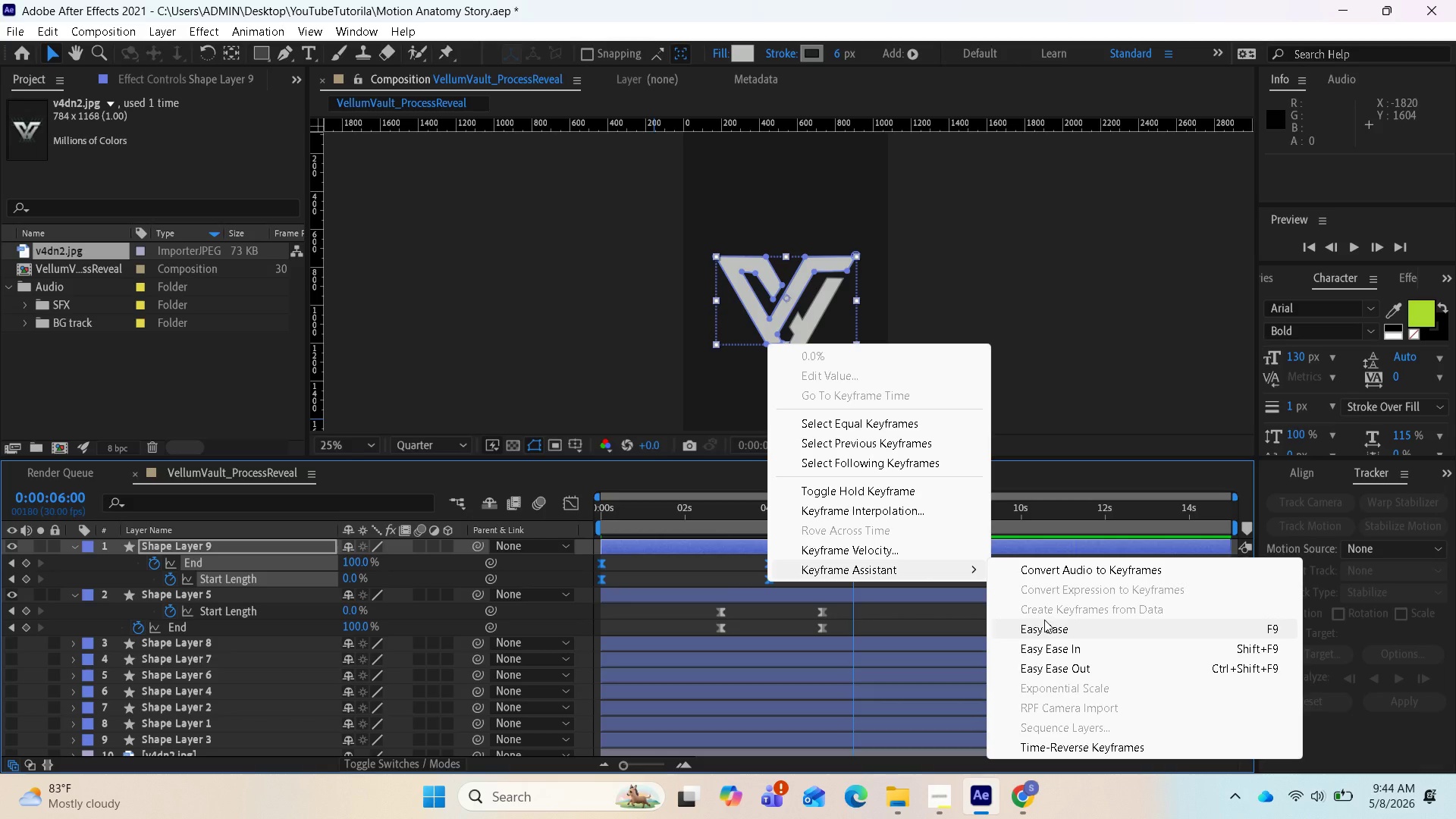 
left_click([1043, 625])
 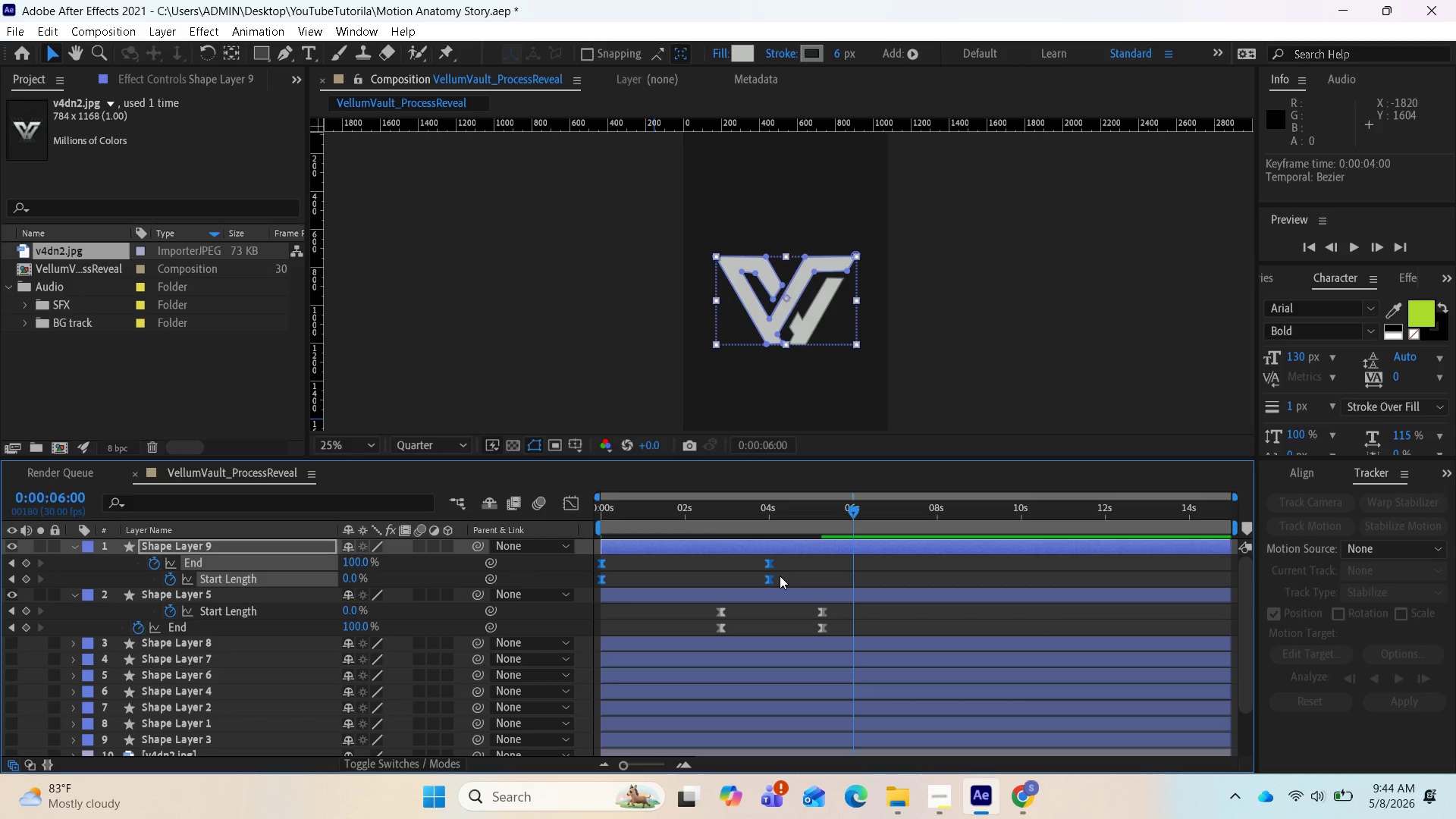 
left_click([574, 503])
 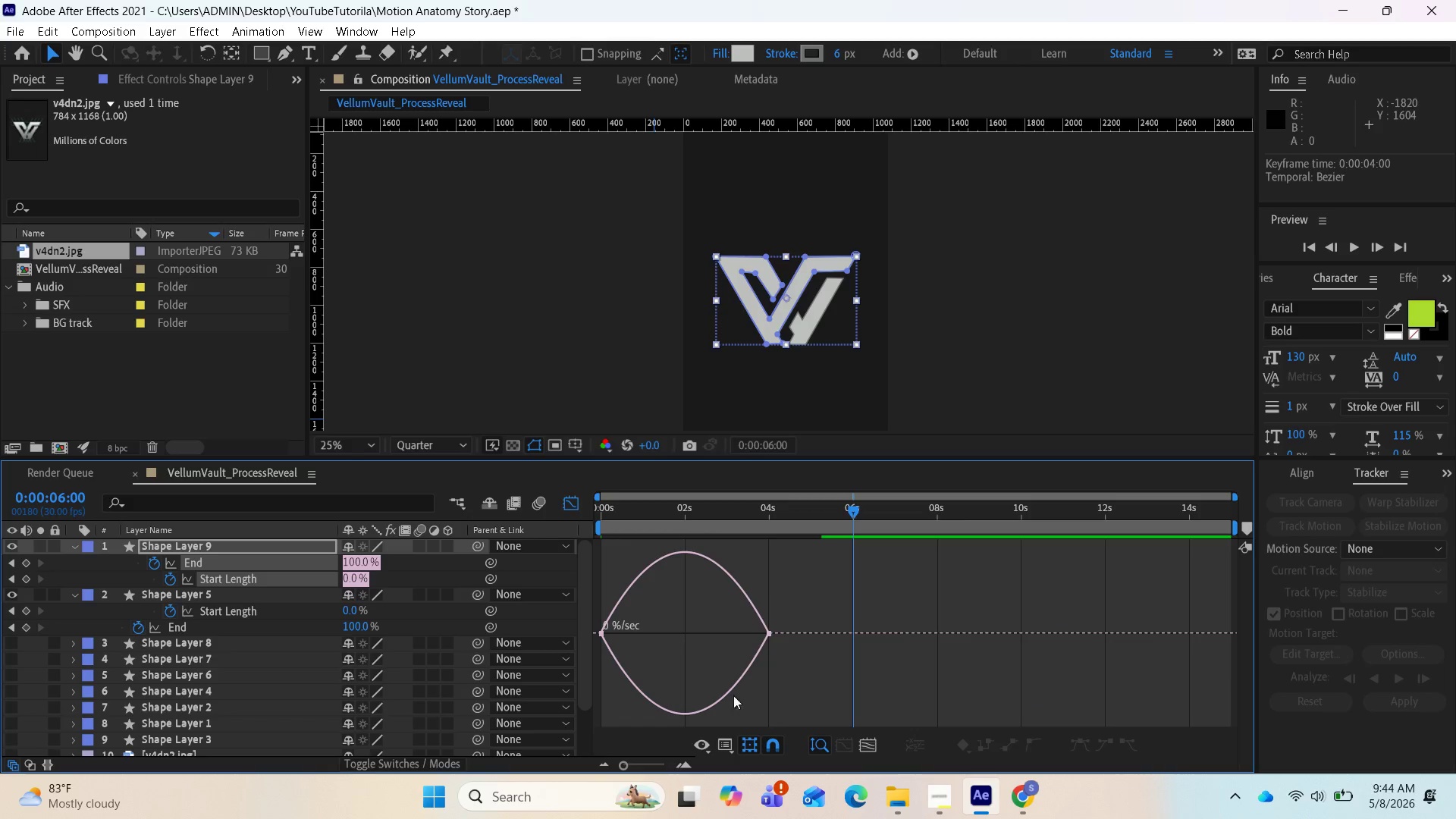 
left_click_drag(start_coordinate=[799, 699], to_coordinate=[567, 620])
 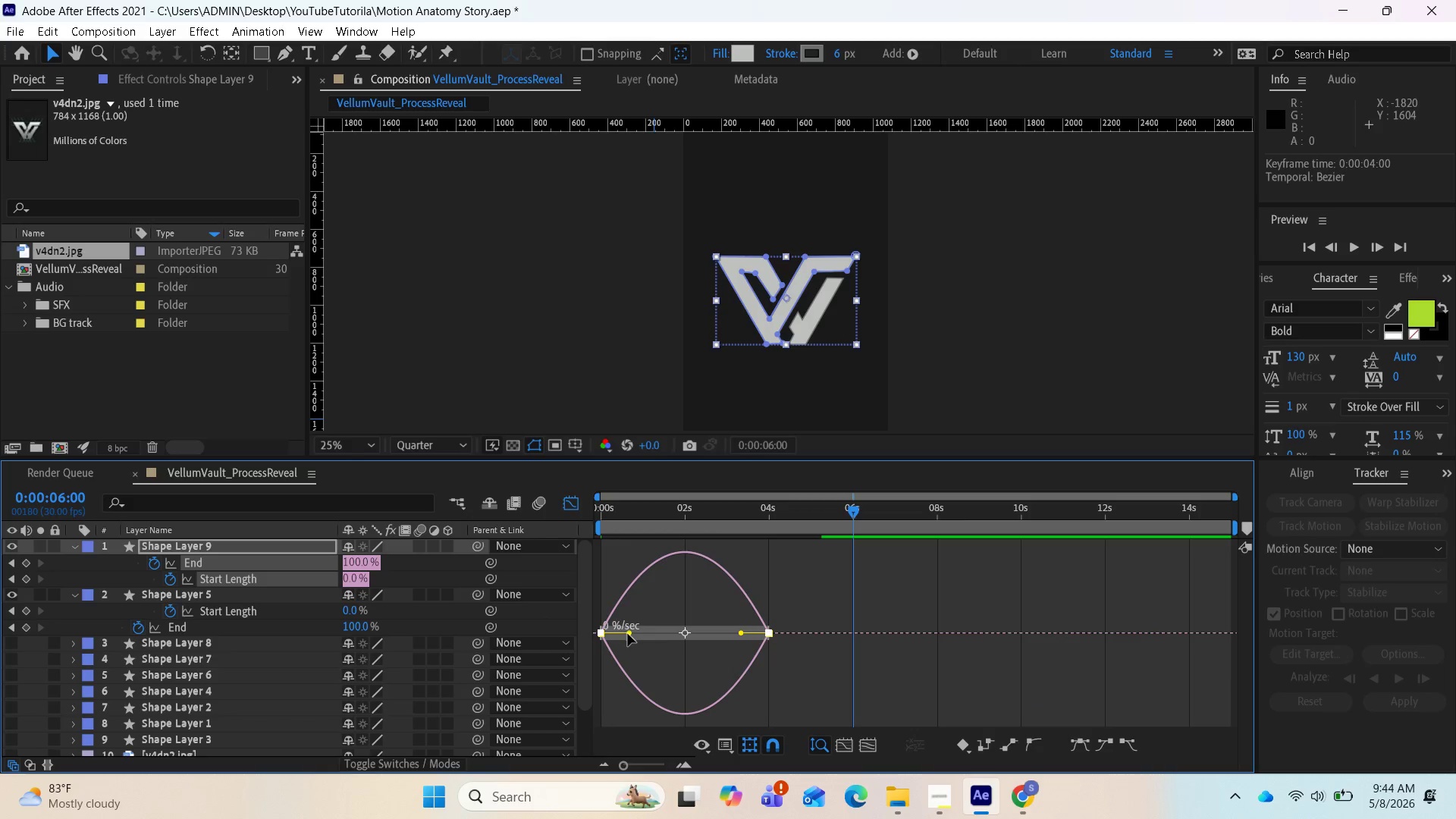 
left_click_drag(start_coordinate=[629, 634], to_coordinate=[686, 636])
 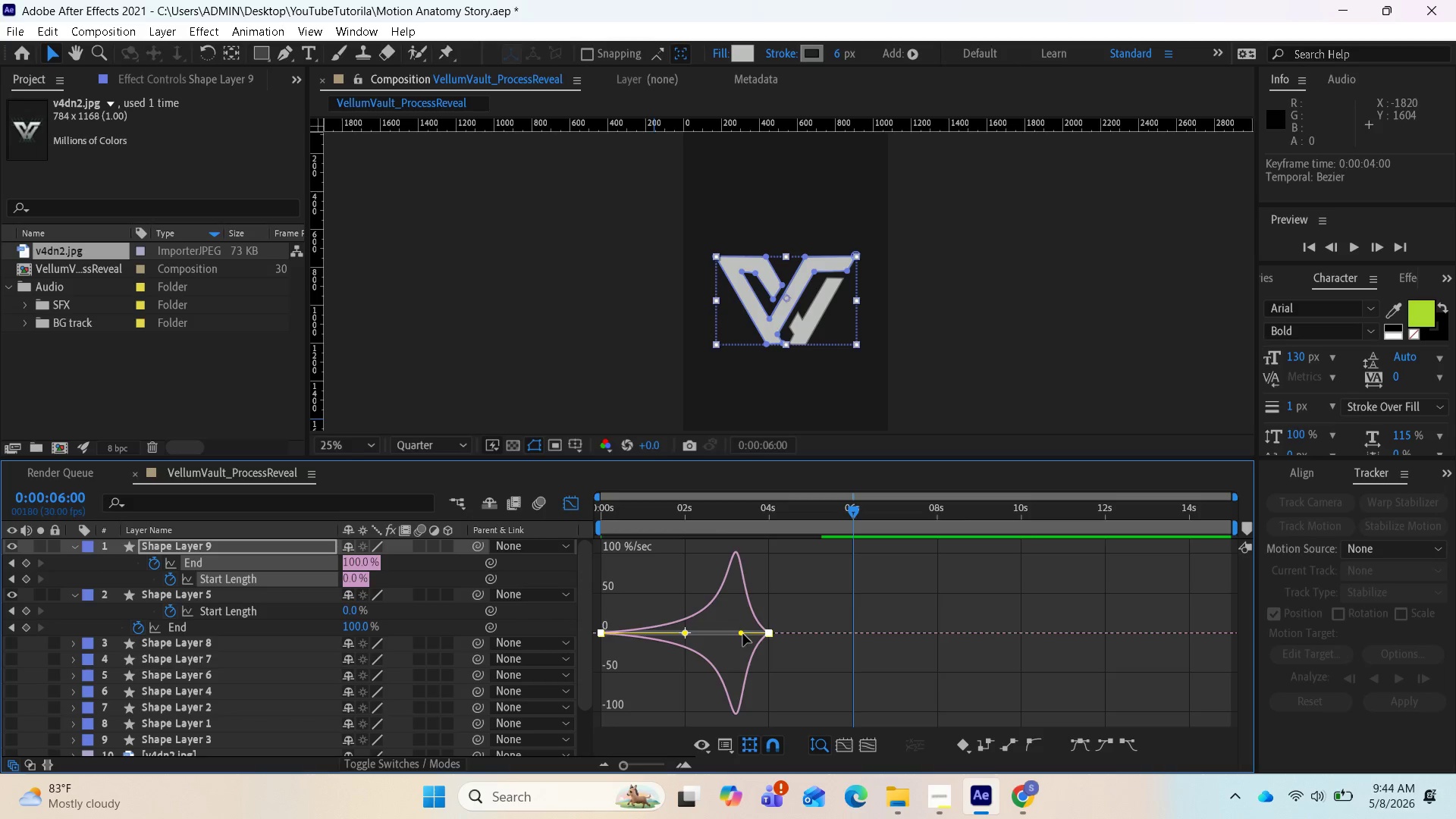 
left_click_drag(start_coordinate=[742, 632], to_coordinate=[684, 631])
 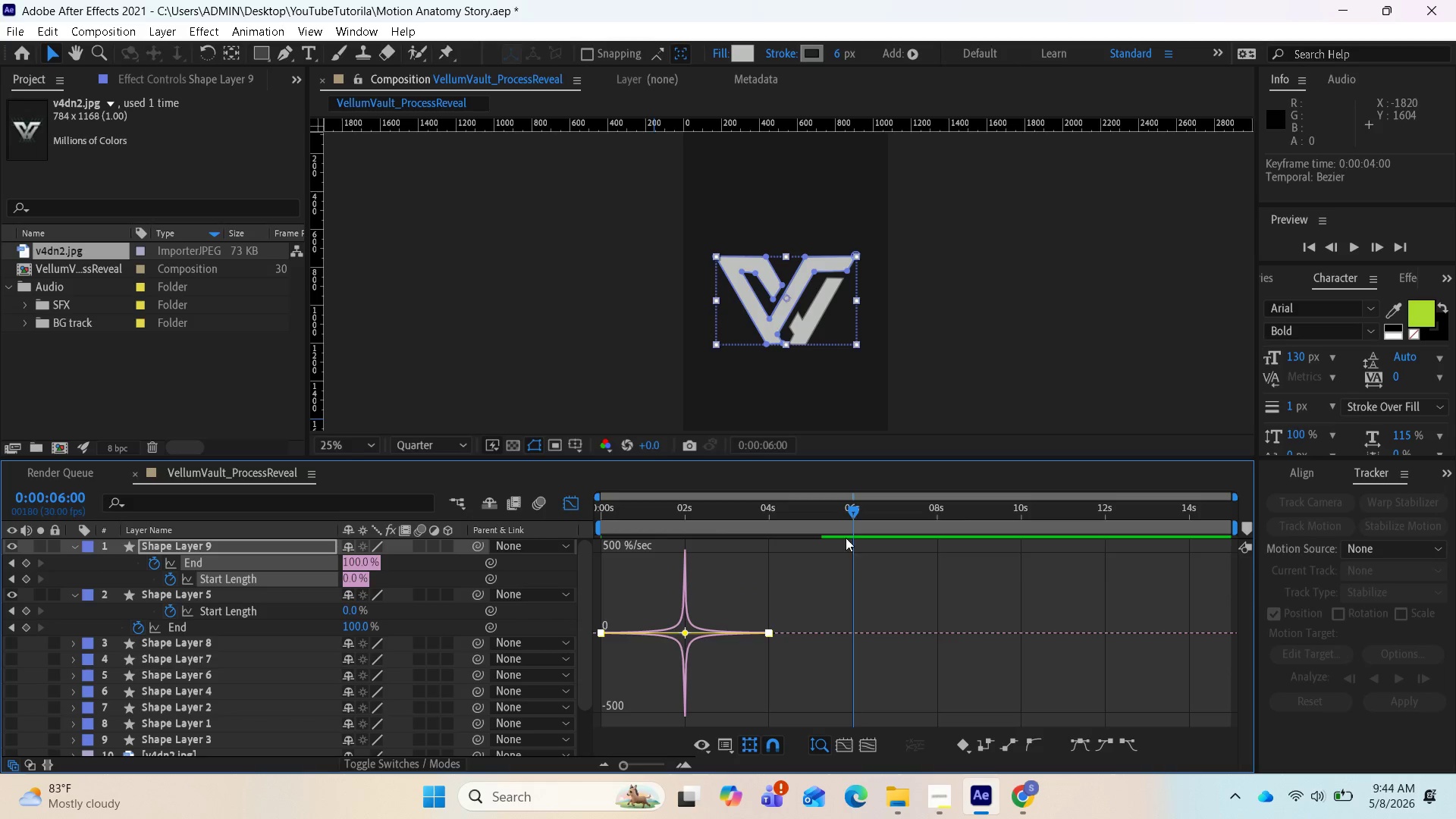 
left_click_drag(start_coordinate=[849, 512], to_coordinate=[585, 521])
 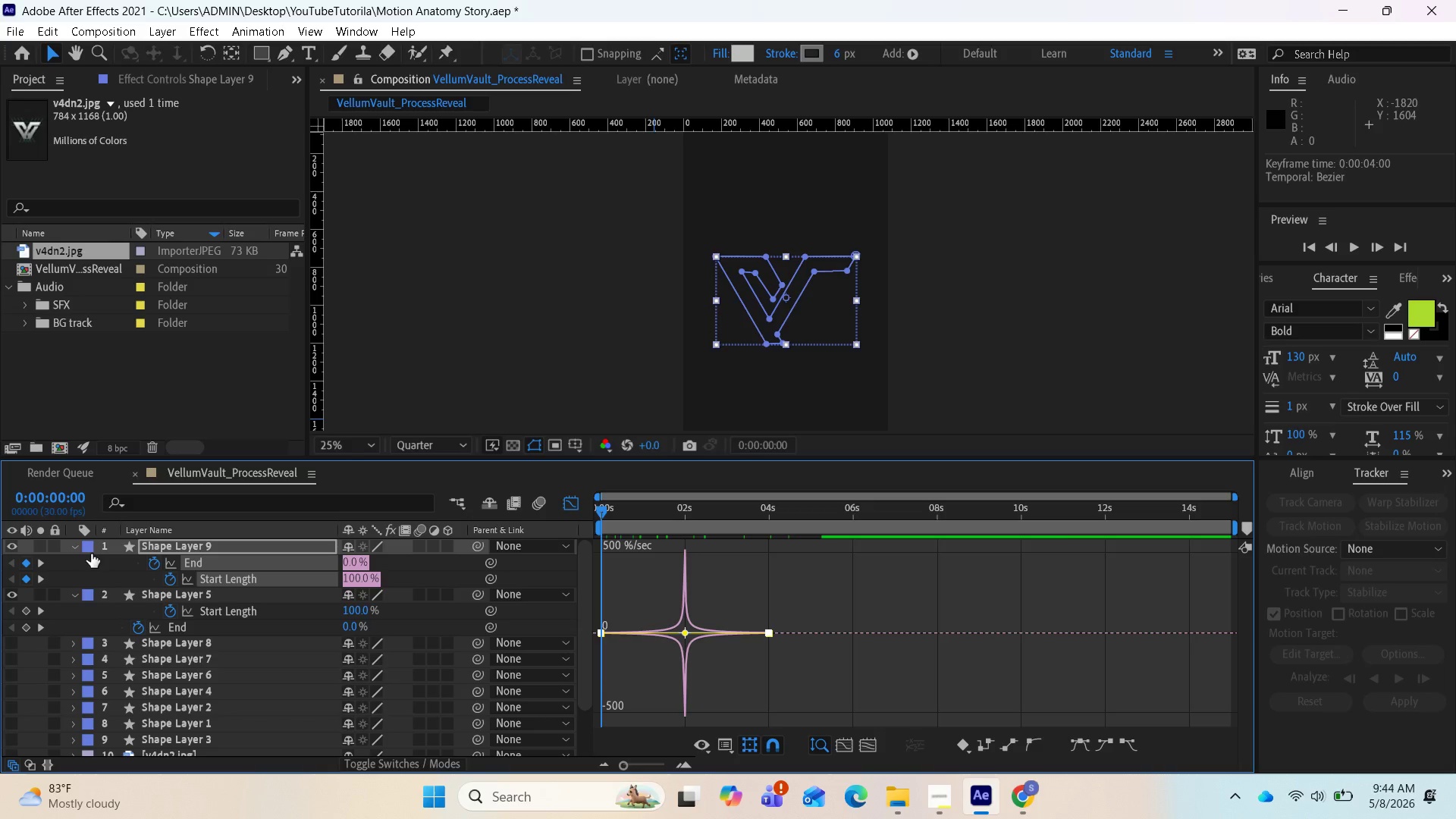 
left_click([73, 548])
 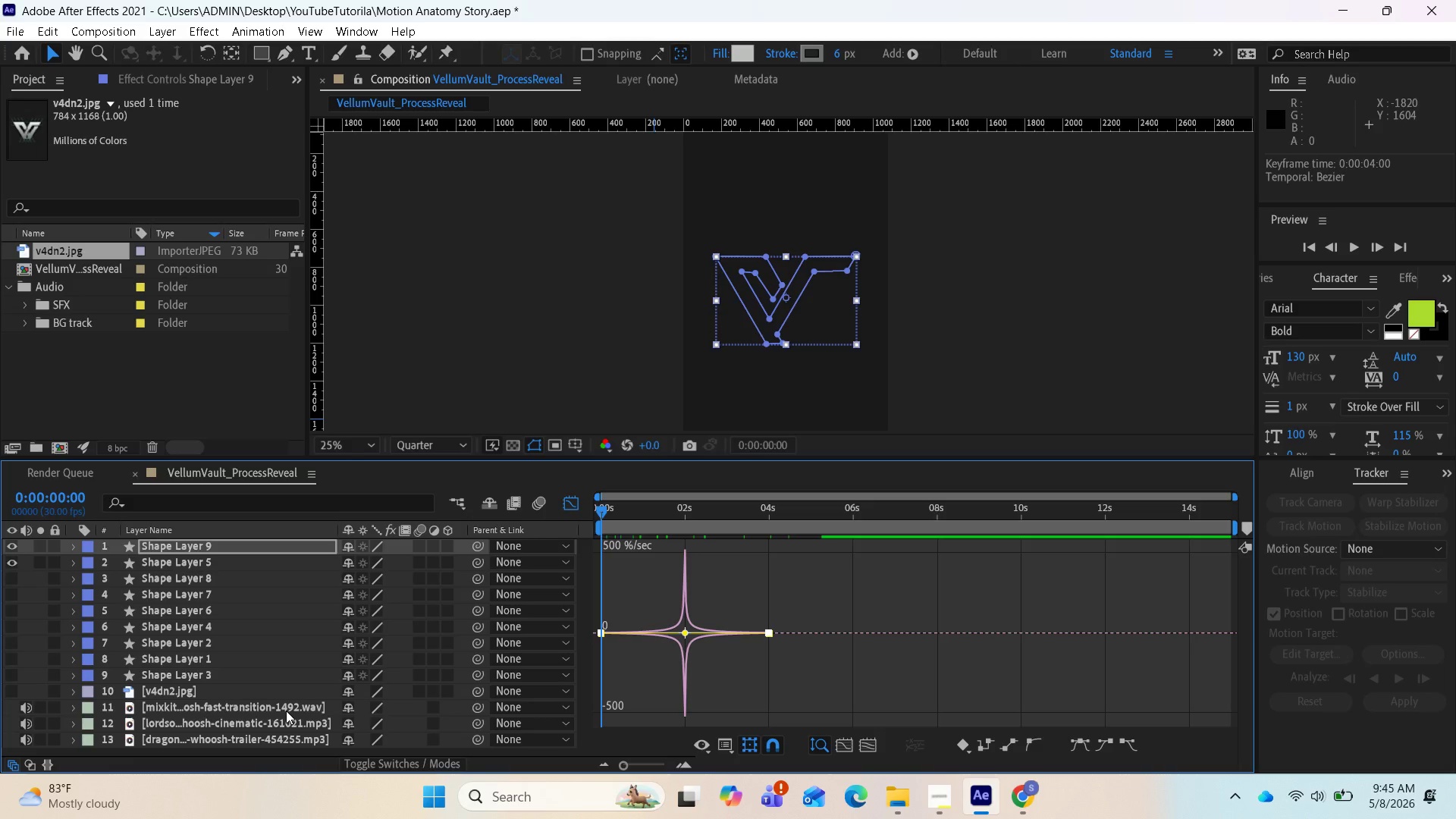 
wait(30.01)
 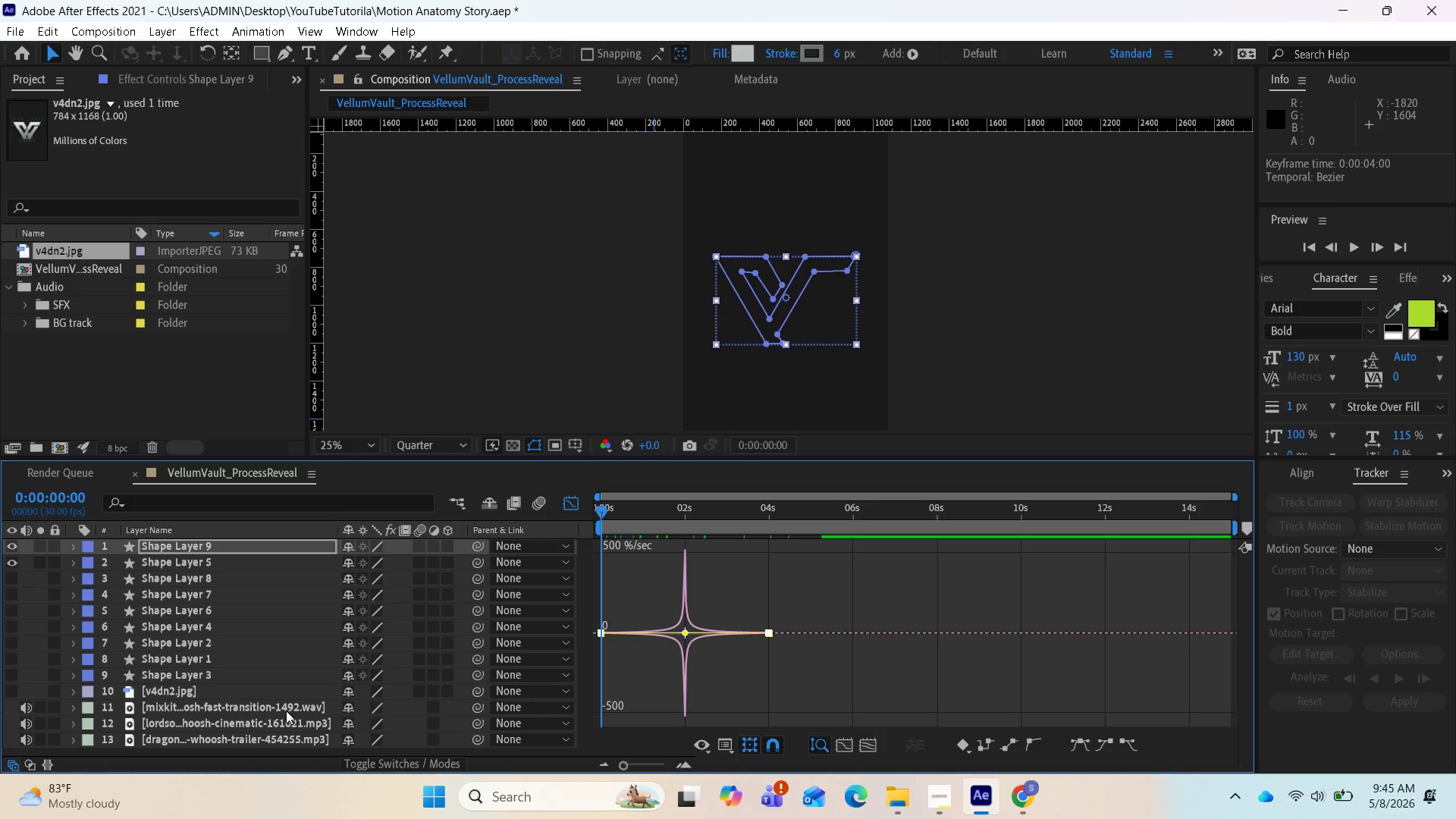 
left_click([31, 584])
 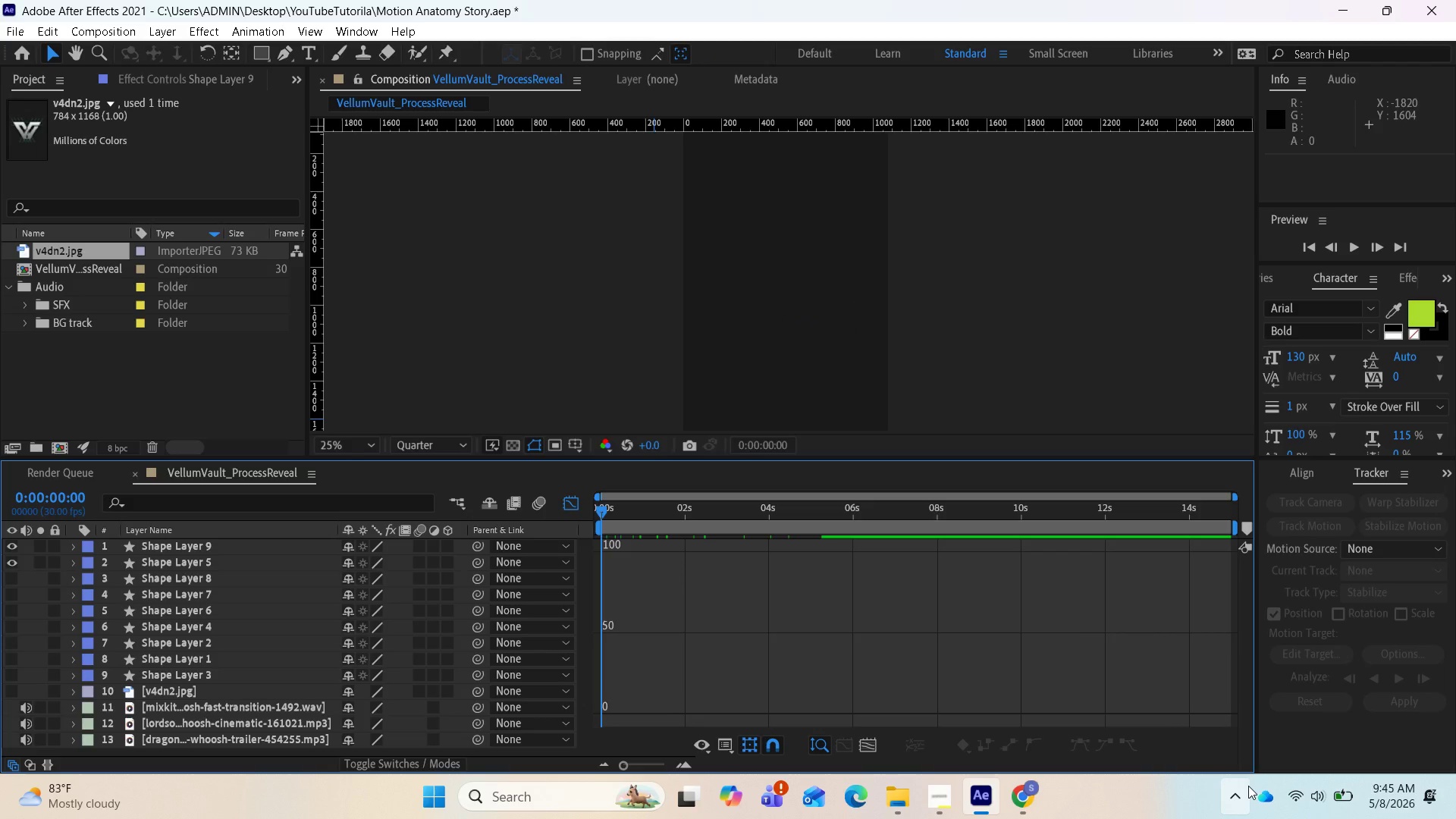 
key(Space)
 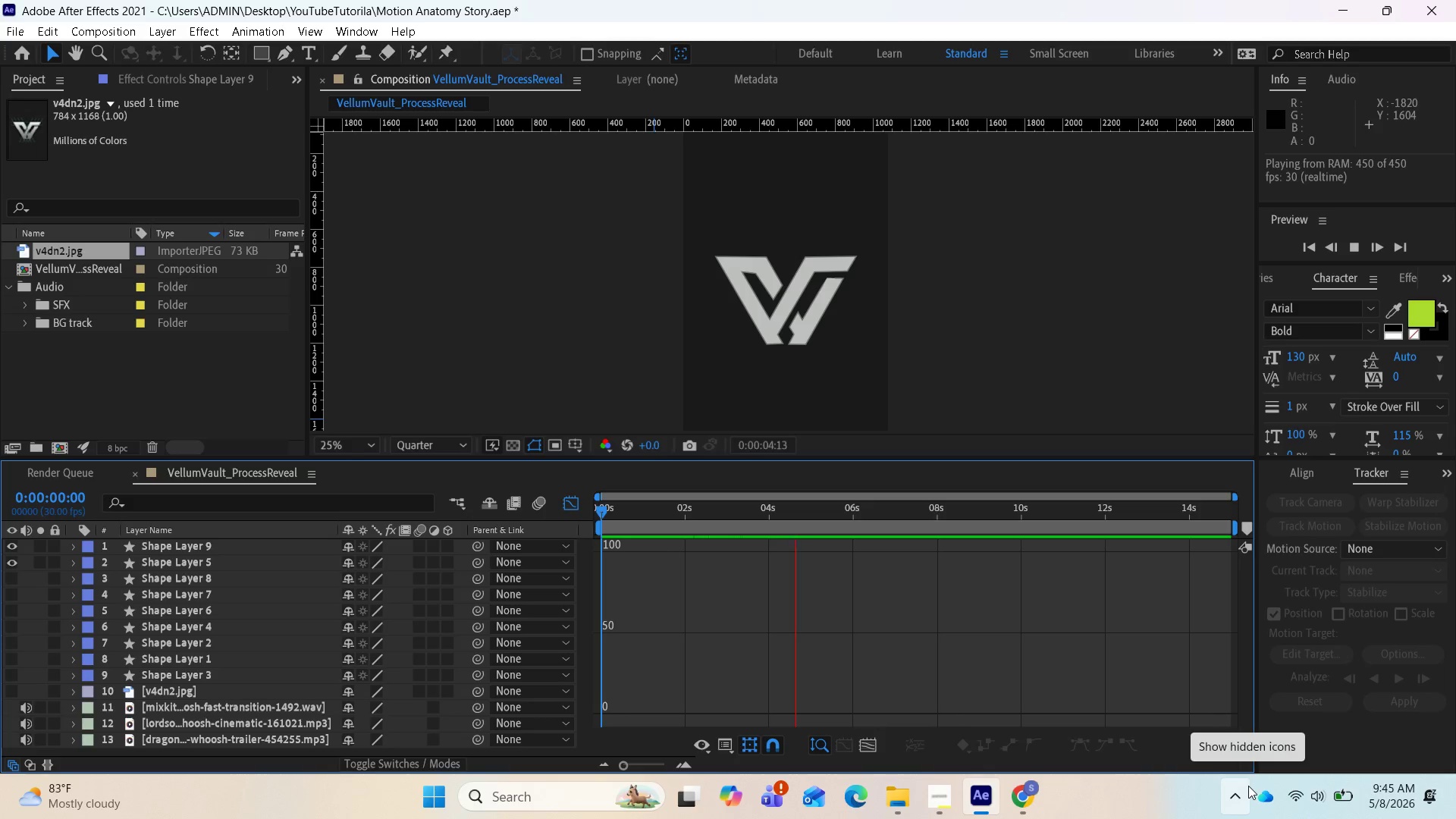 
wait(6.53)
 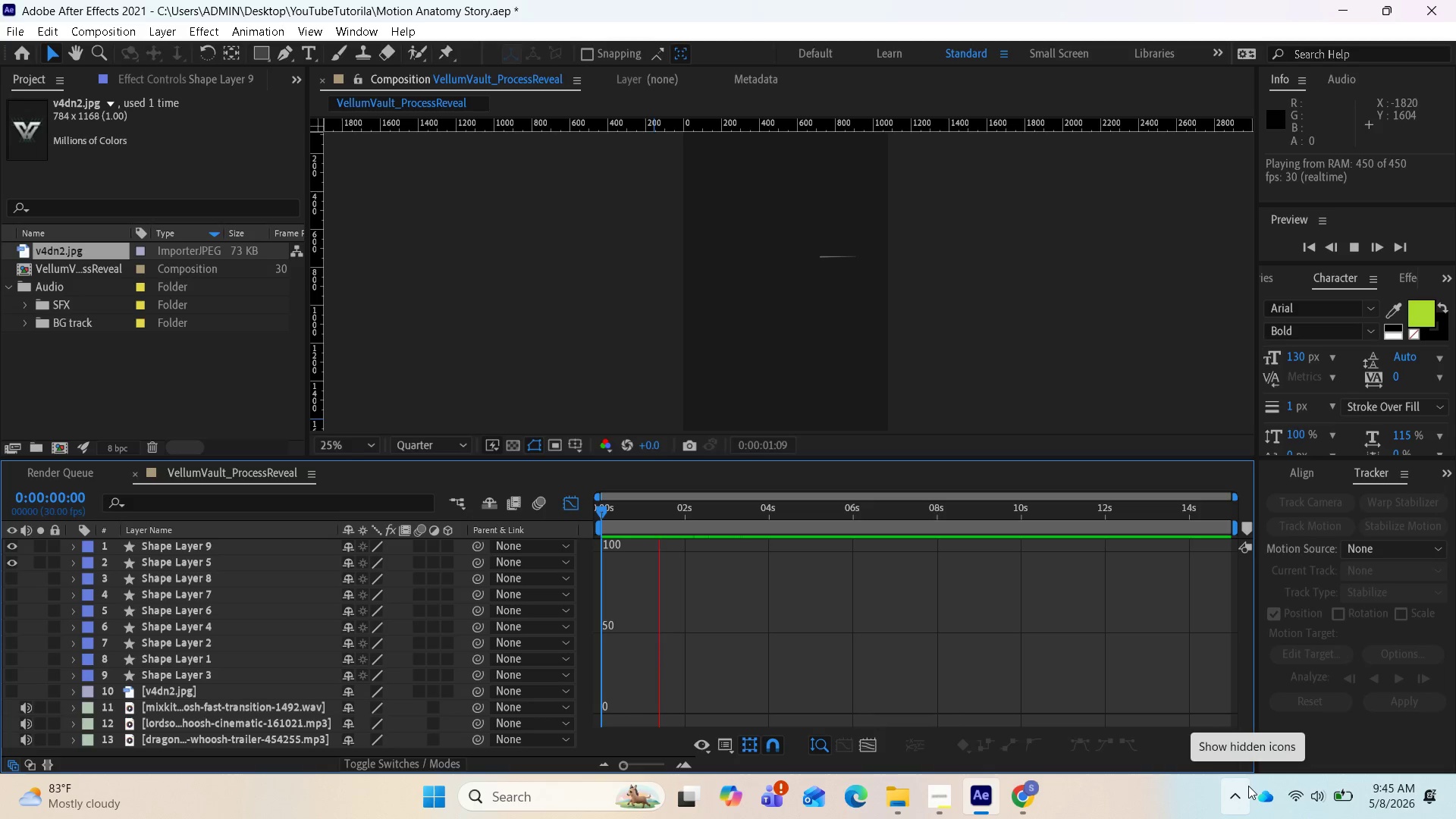 
key(Space)
 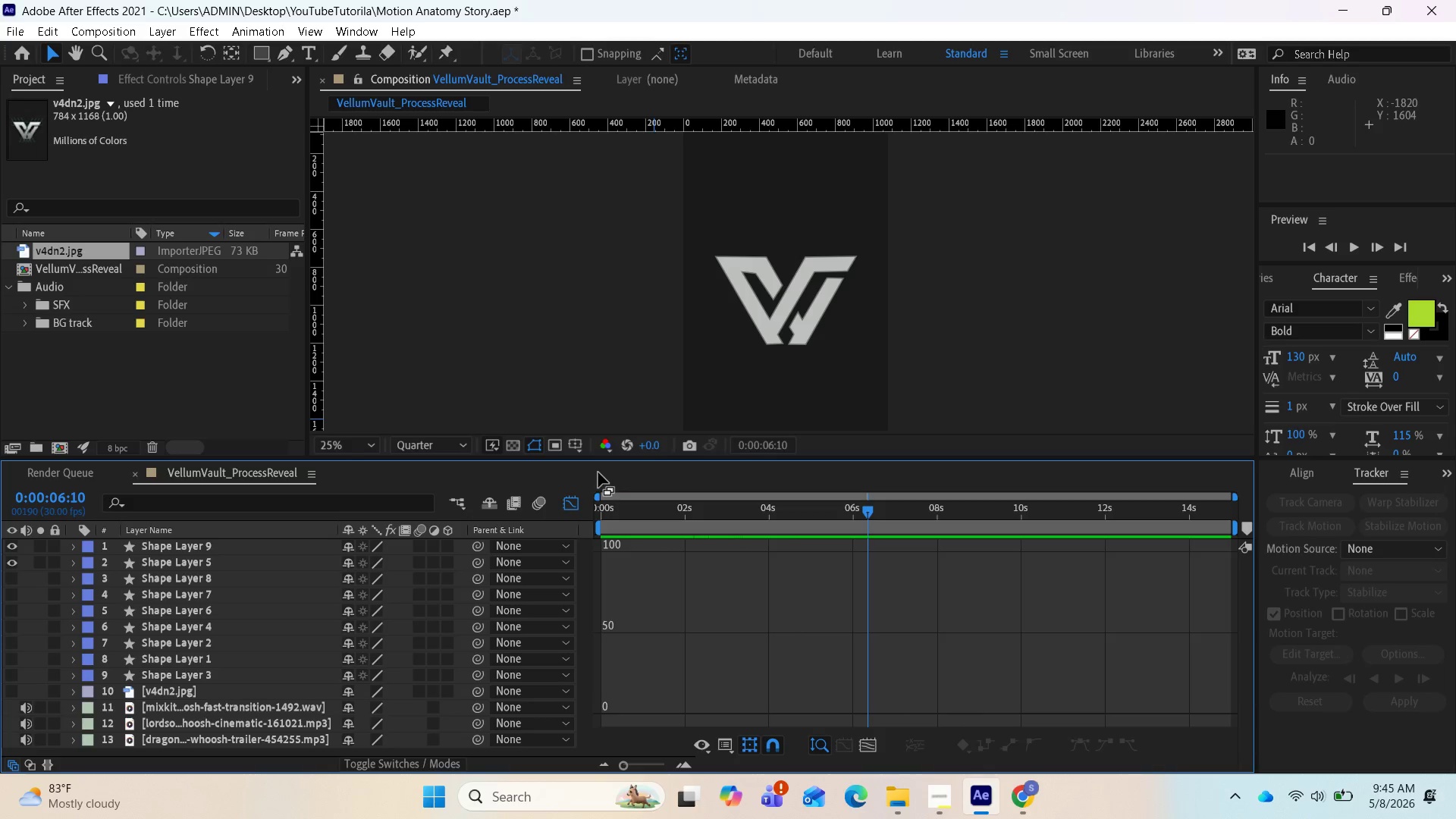 
left_click([578, 504])
 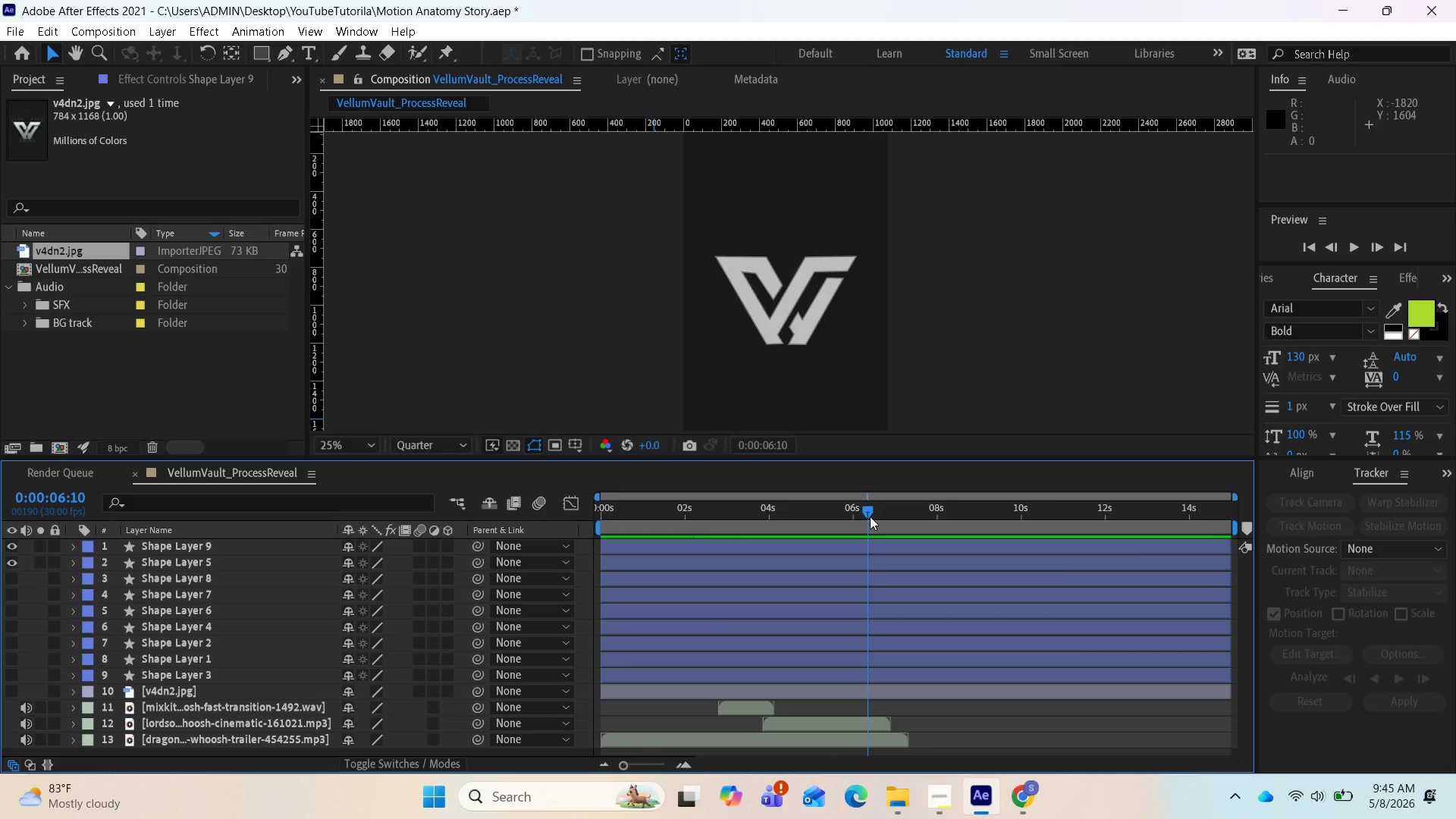 
left_click_drag(start_coordinate=[868, 519], to_coordinate=[591, 505])
 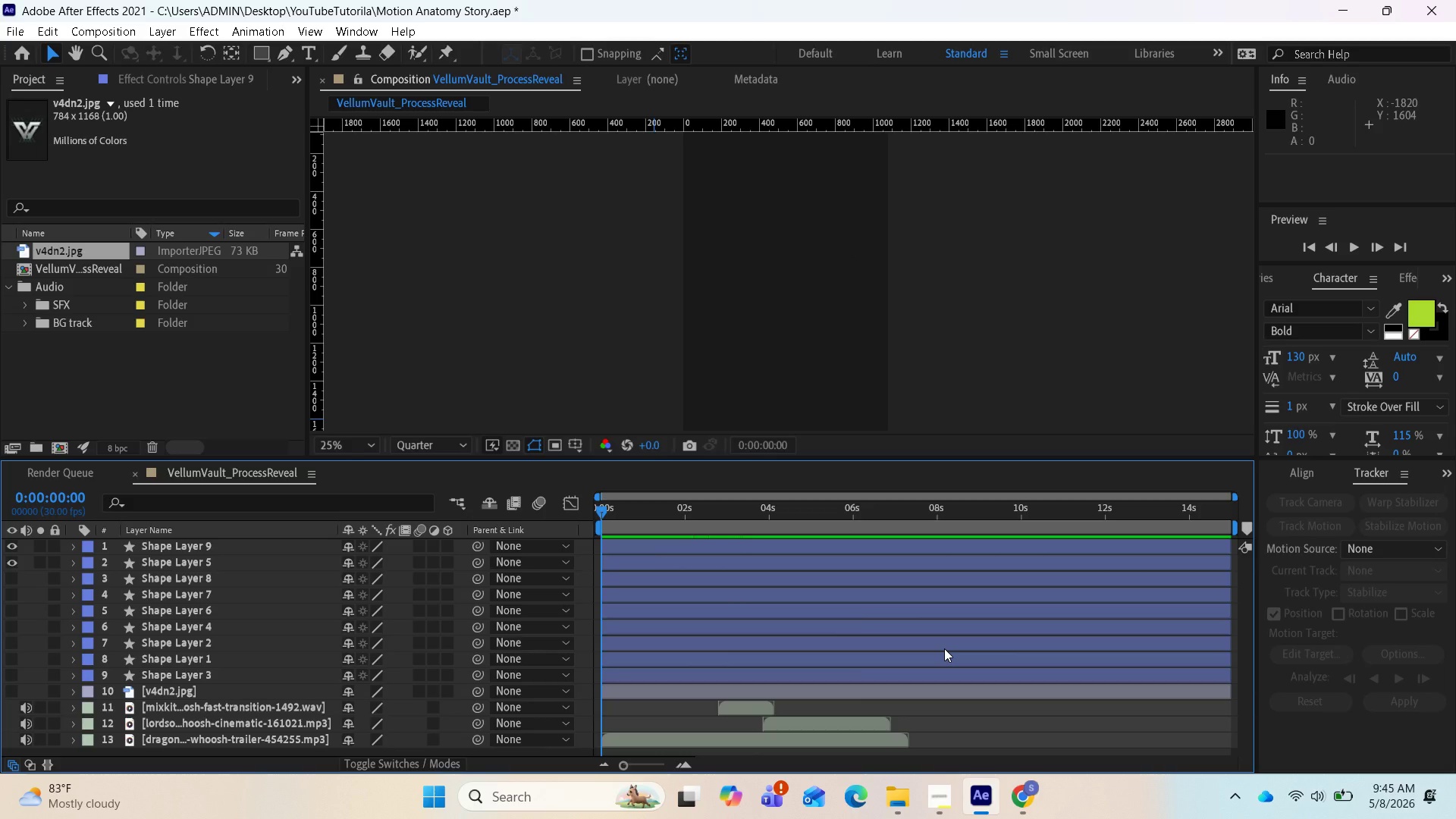 
key(Space)
 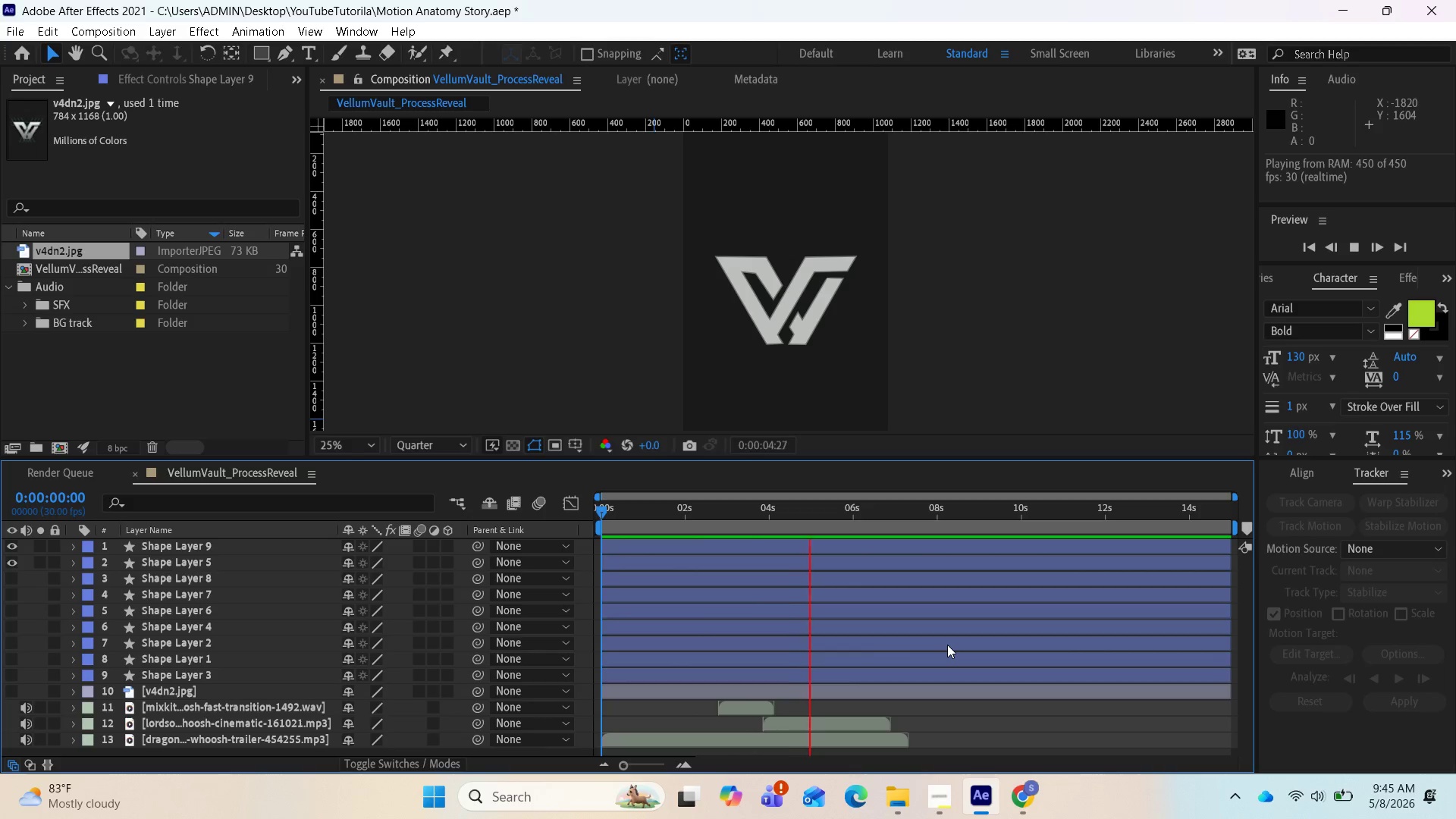 
wait(7.14)
 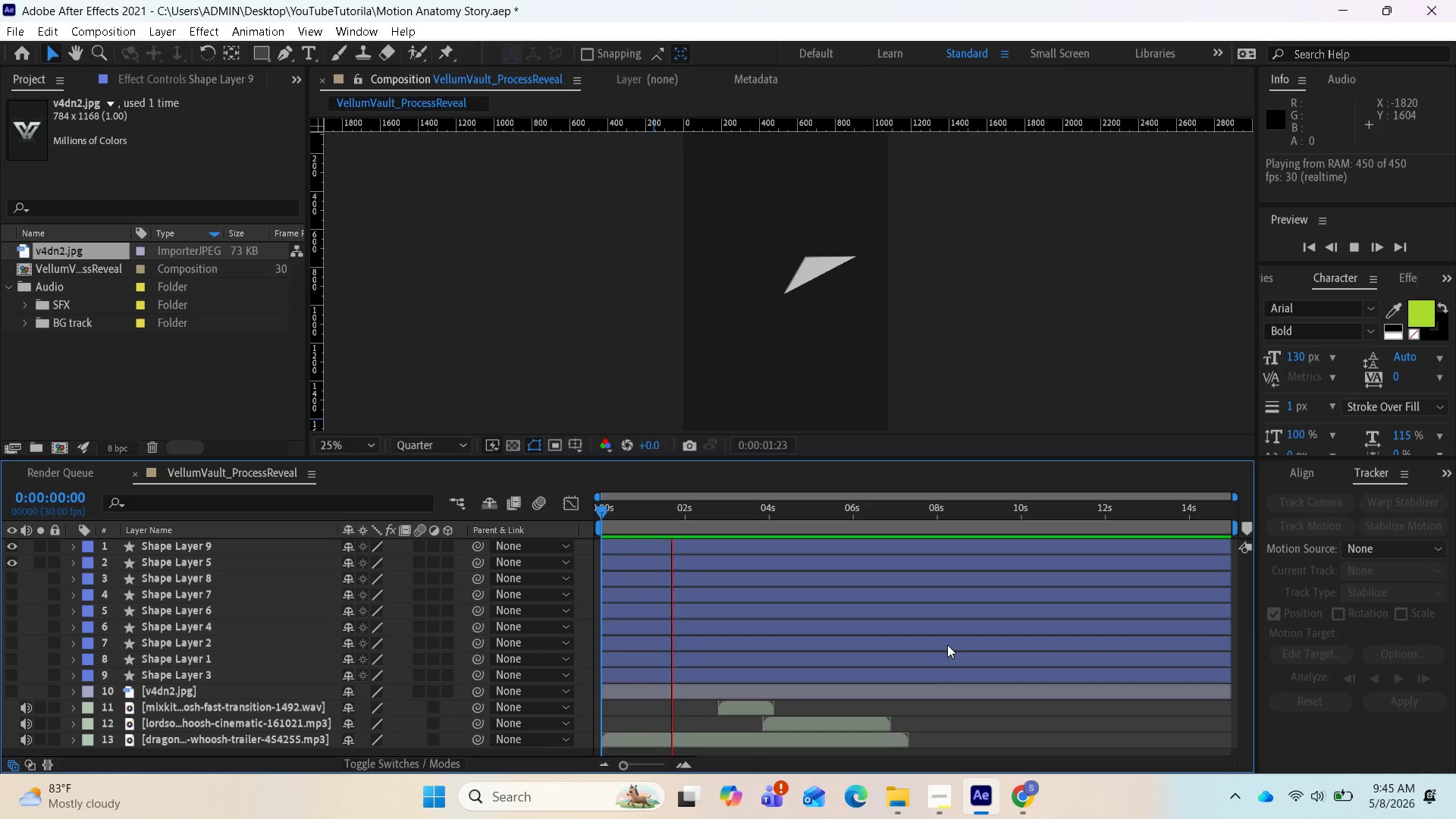 
key(Space)
 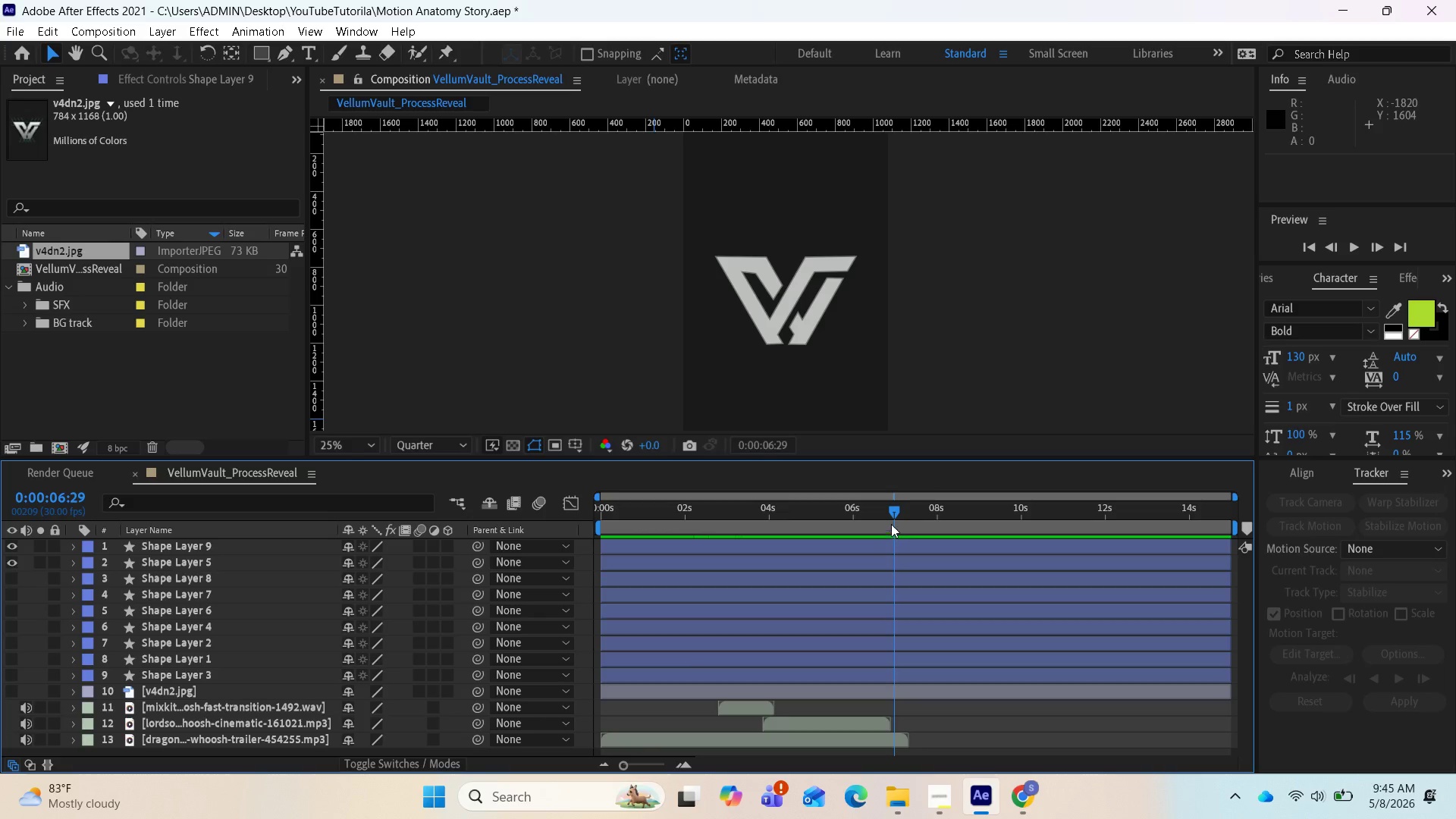 
left_click_drag(start_coordinate=[886, 513], to_coordinate=[588, 524])
 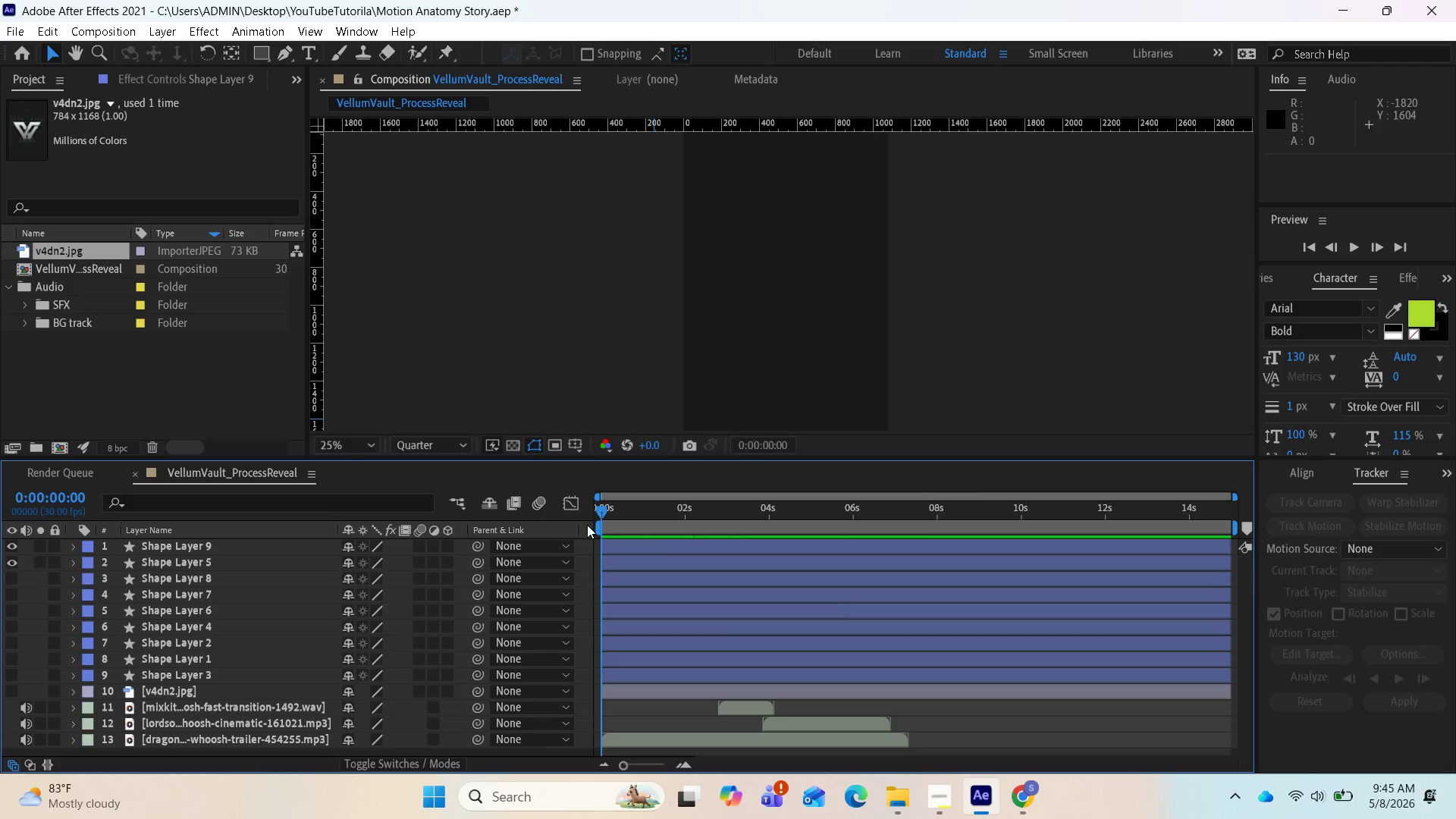 
key(Space)
 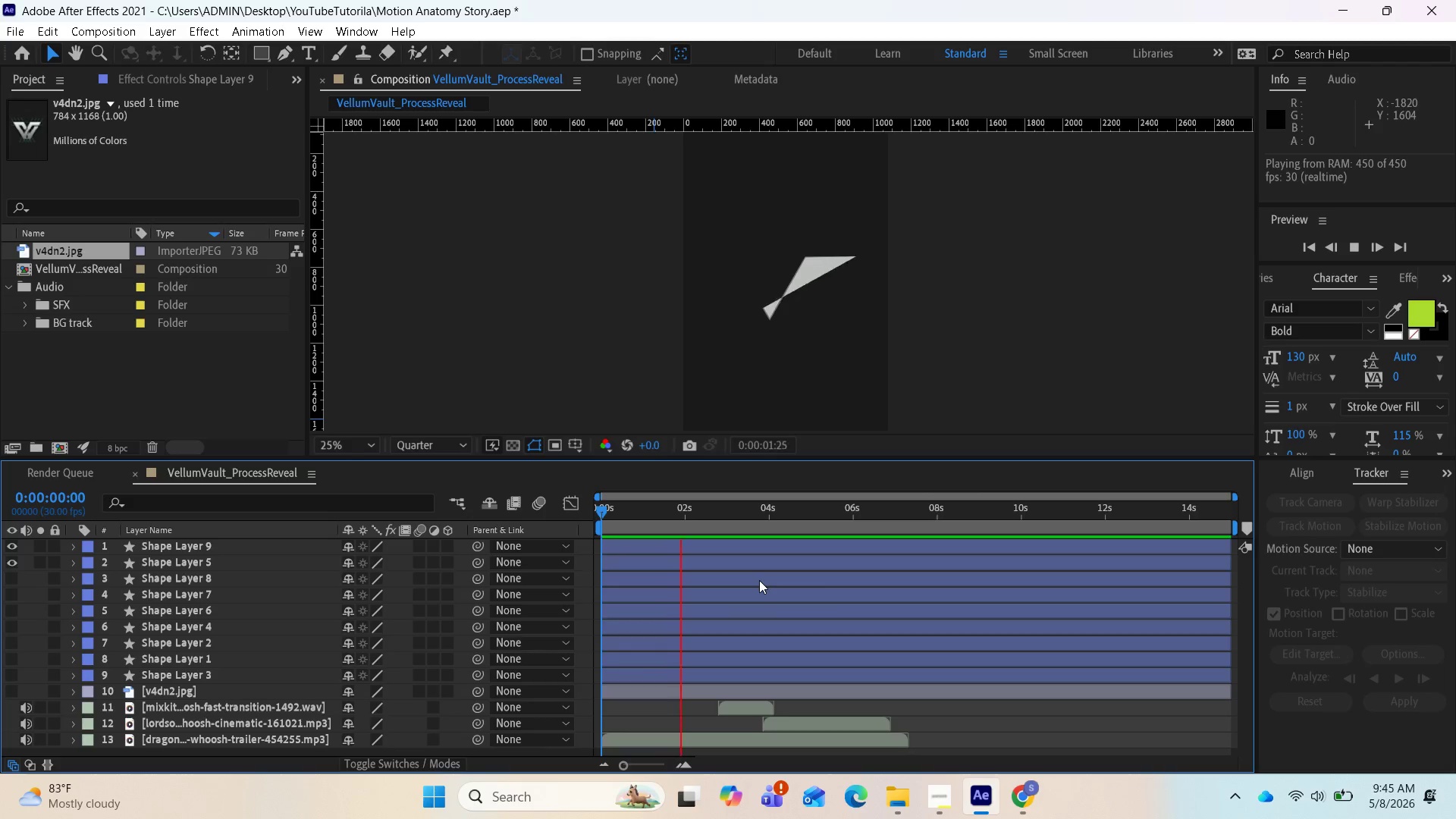 
key(Space)
 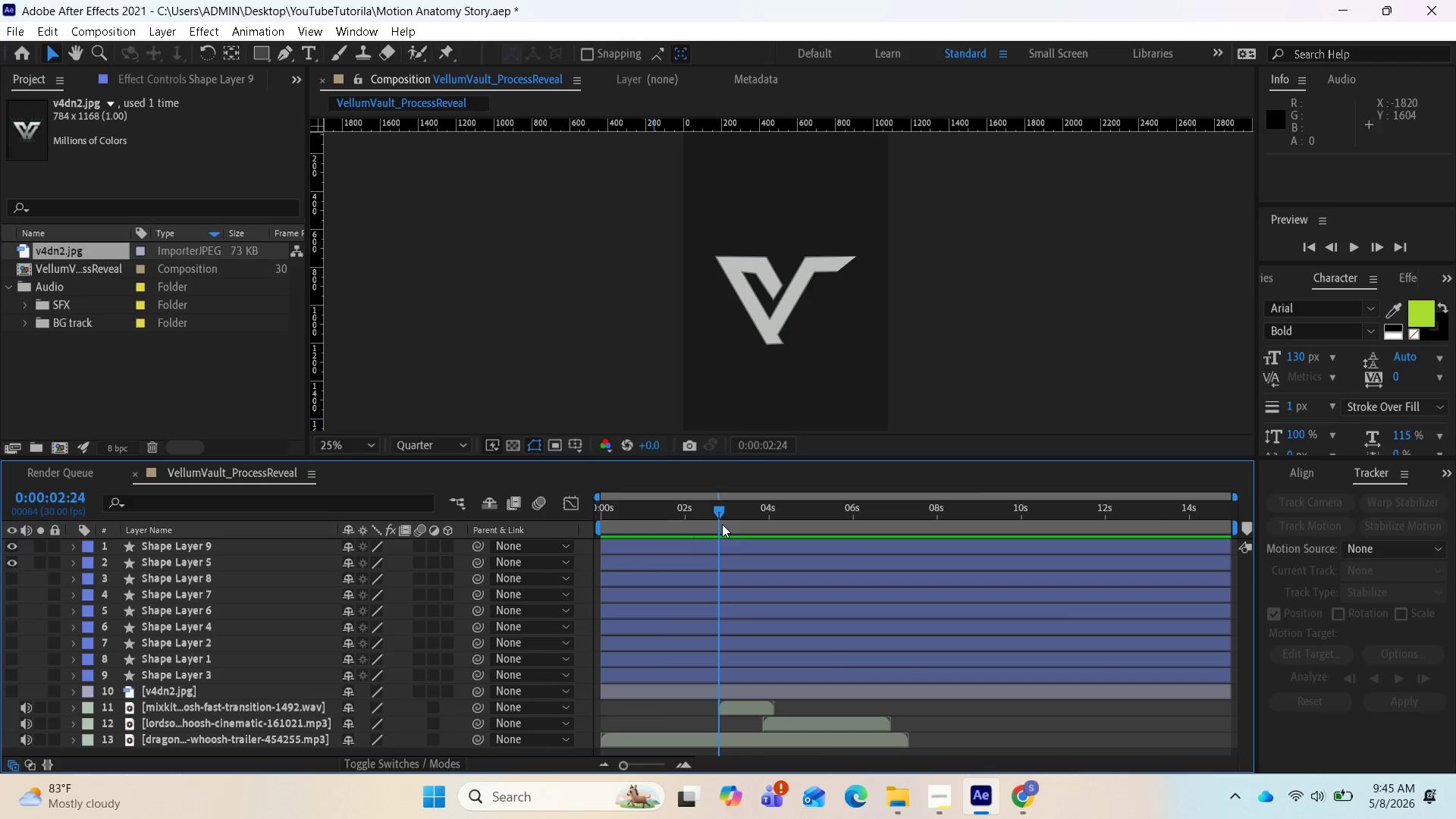 
left_click_drag(start_coordinate=[712, 510], to_coordinate=[605, 521])
 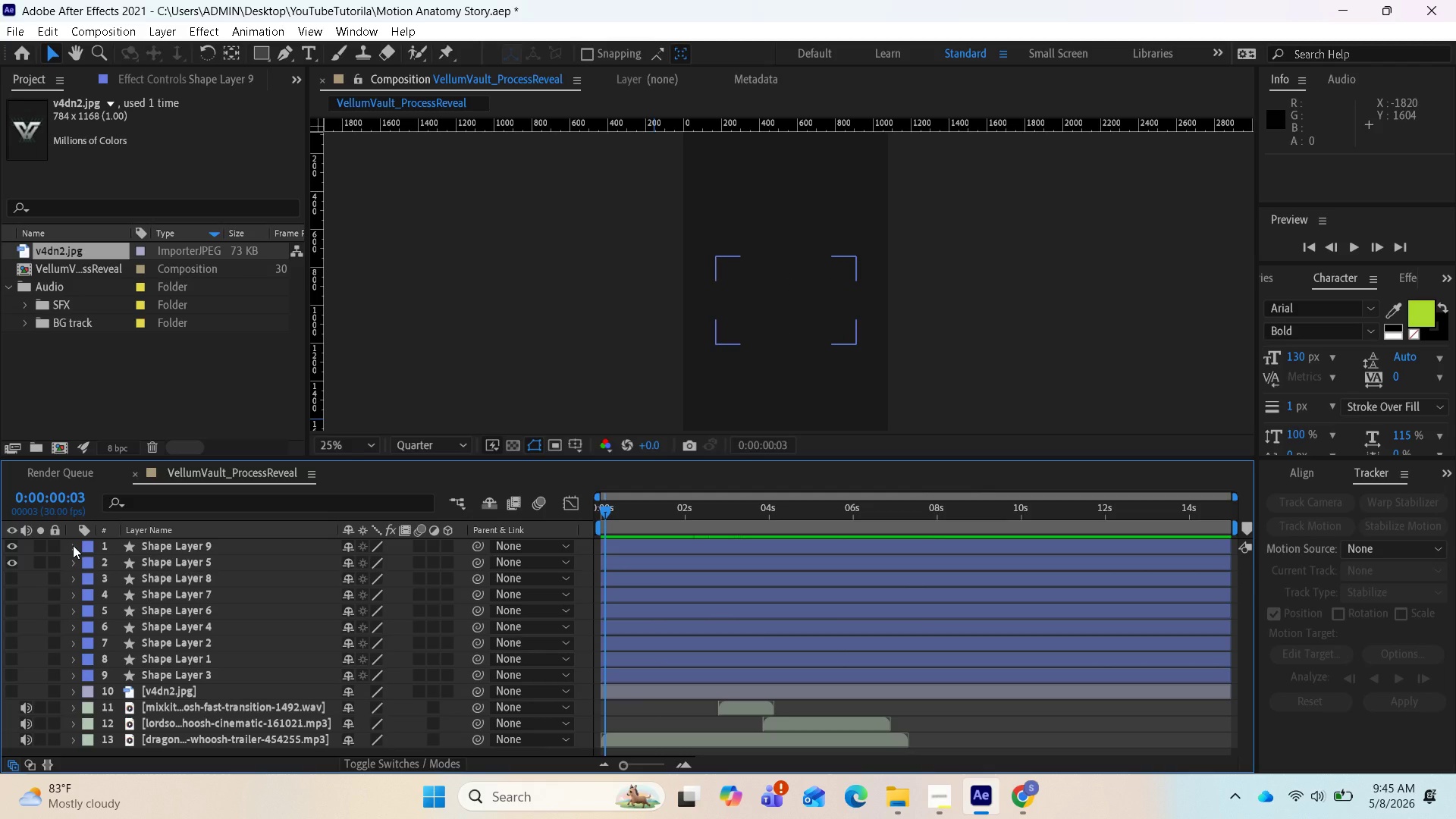 
left_click([74, 547])
 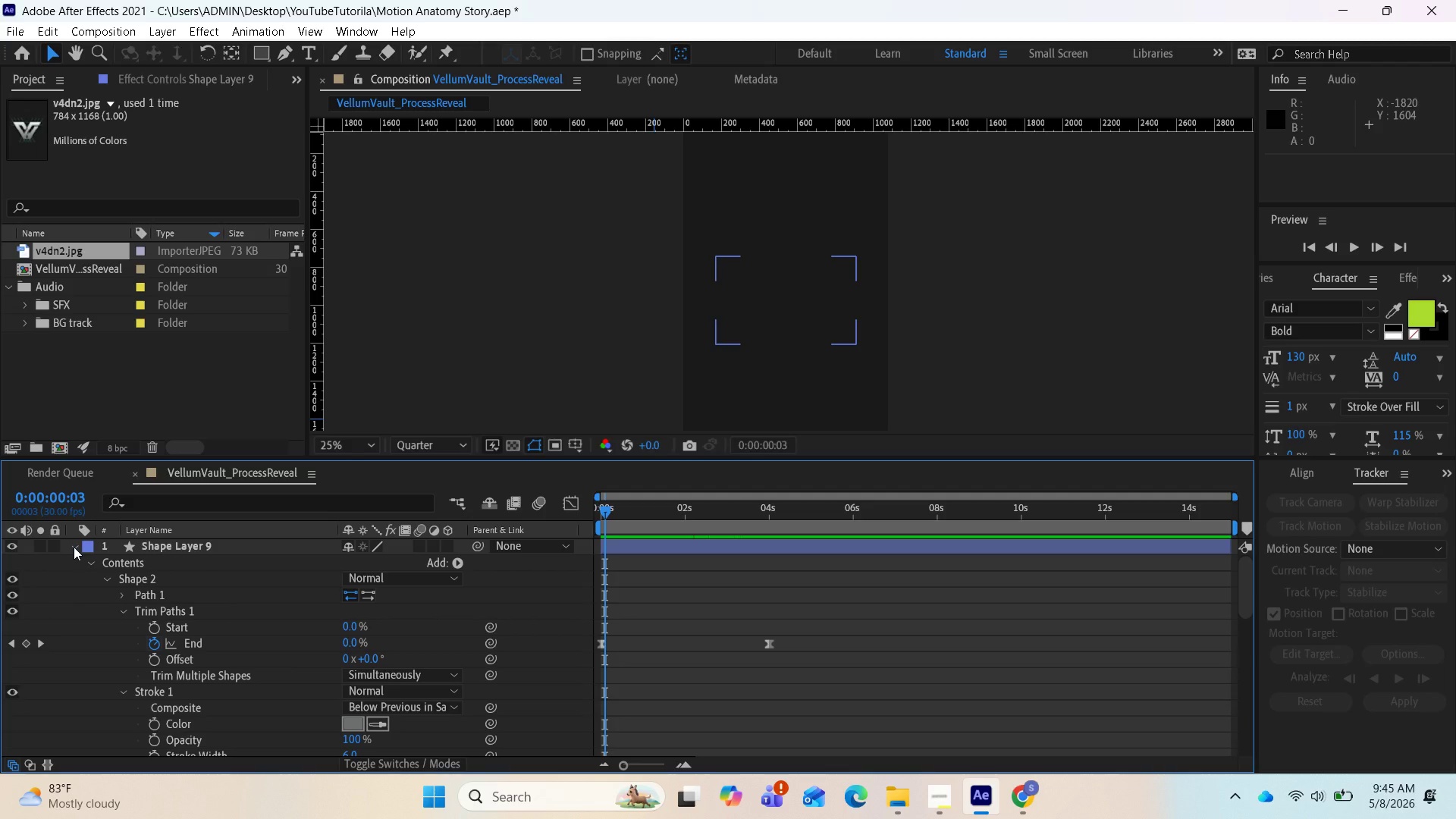 
left_click([74, 547])
 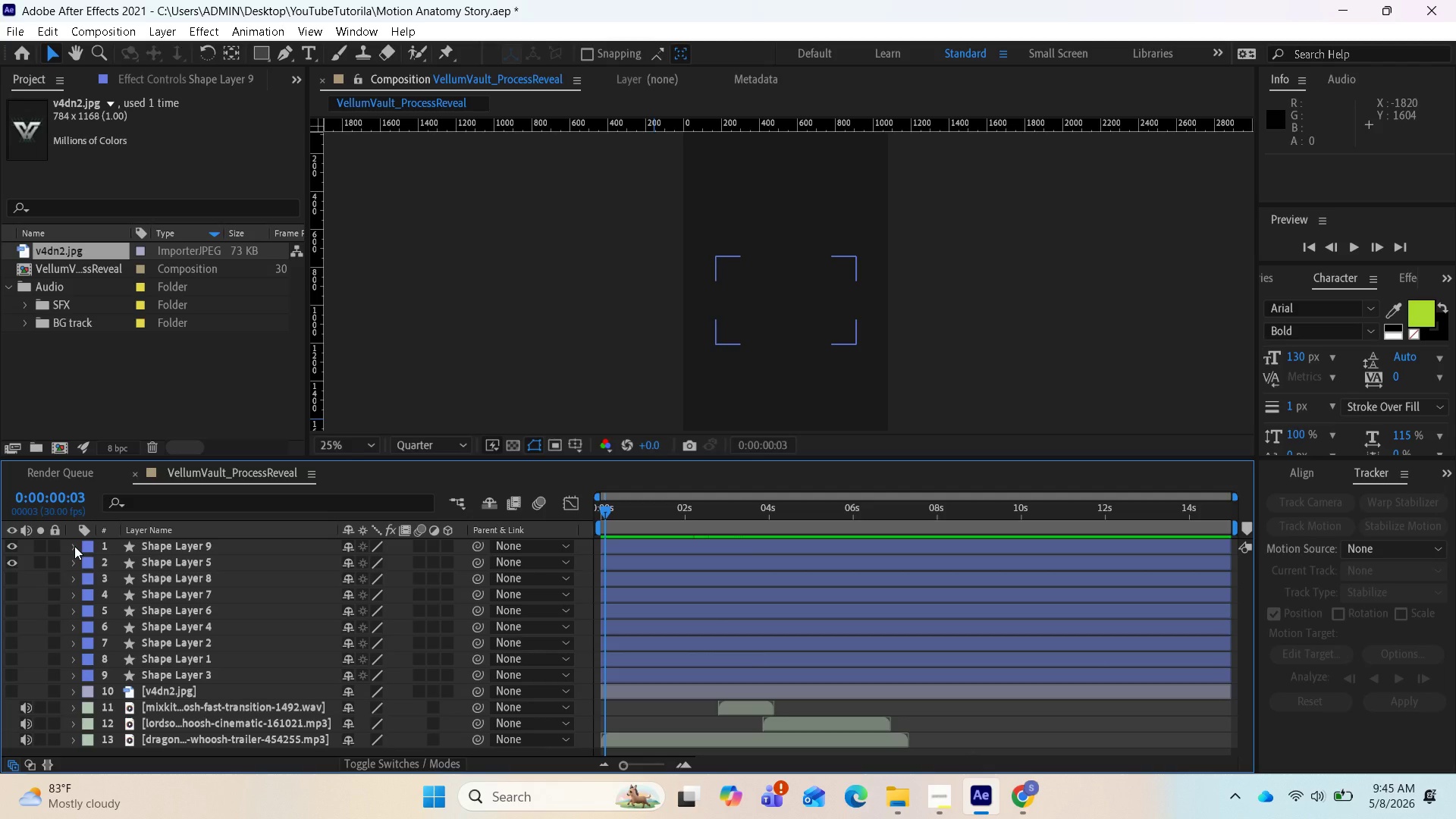 
key(U)
 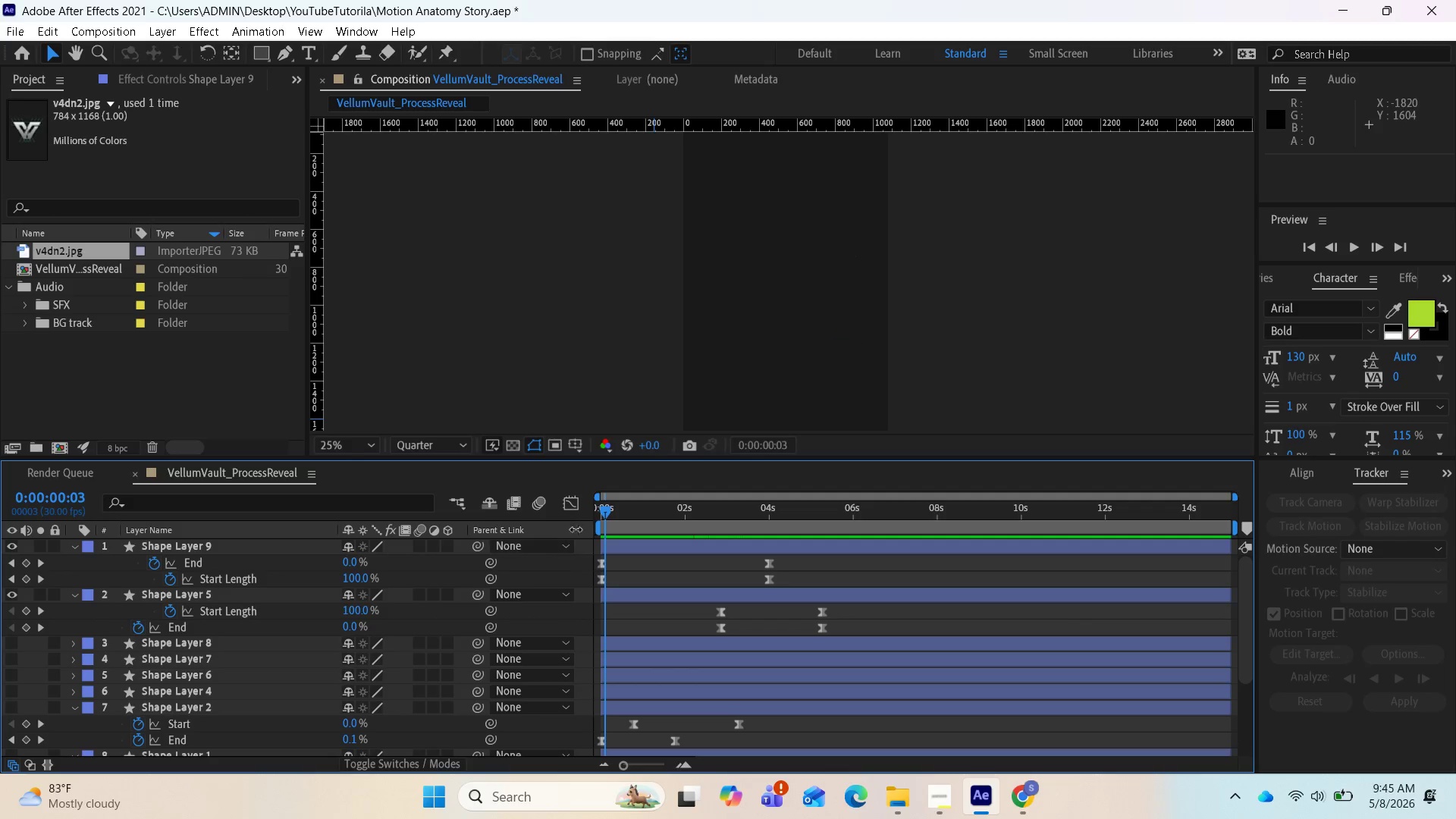 
wait(6.61)
 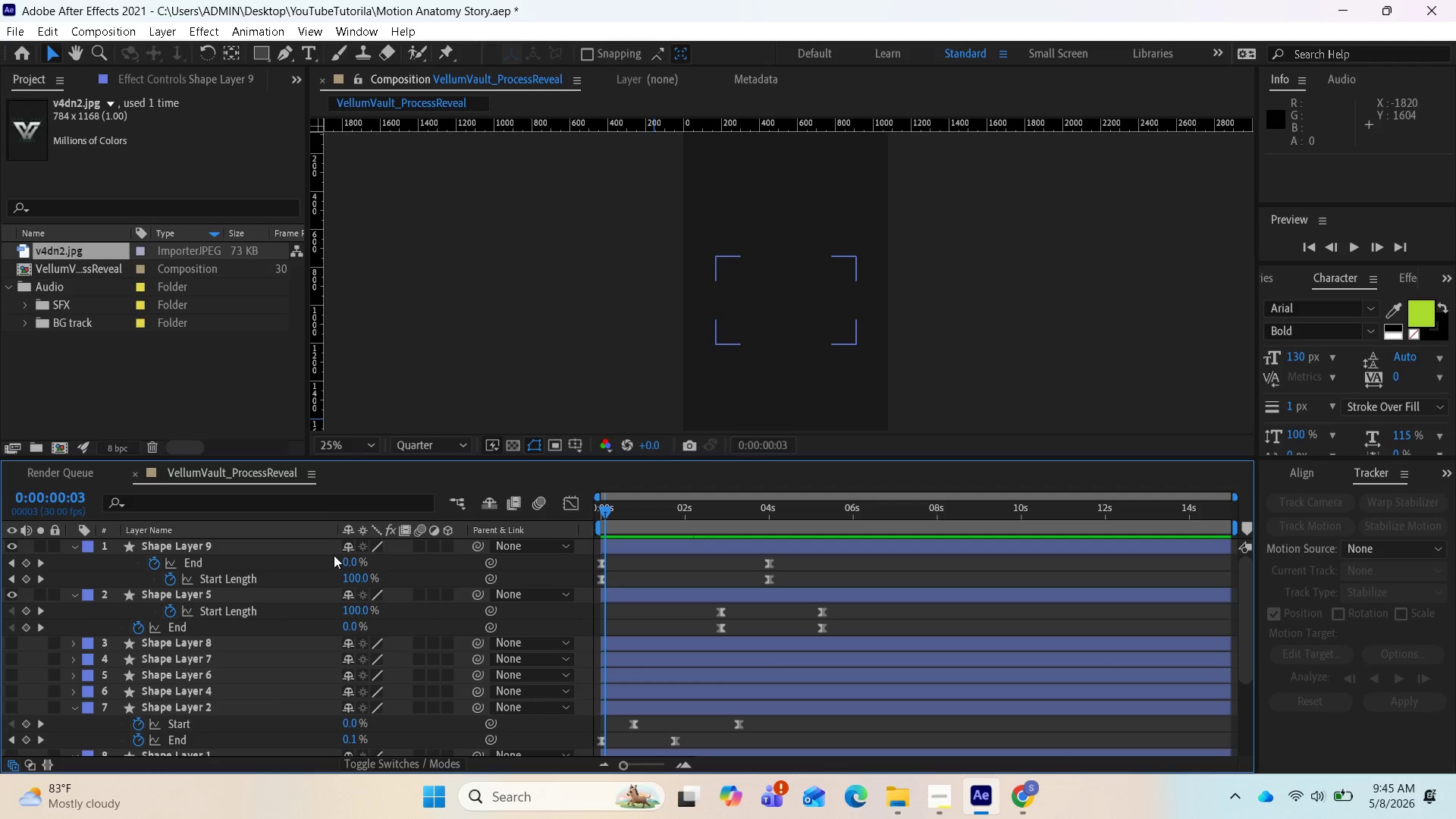 
left_click([570, 506])
 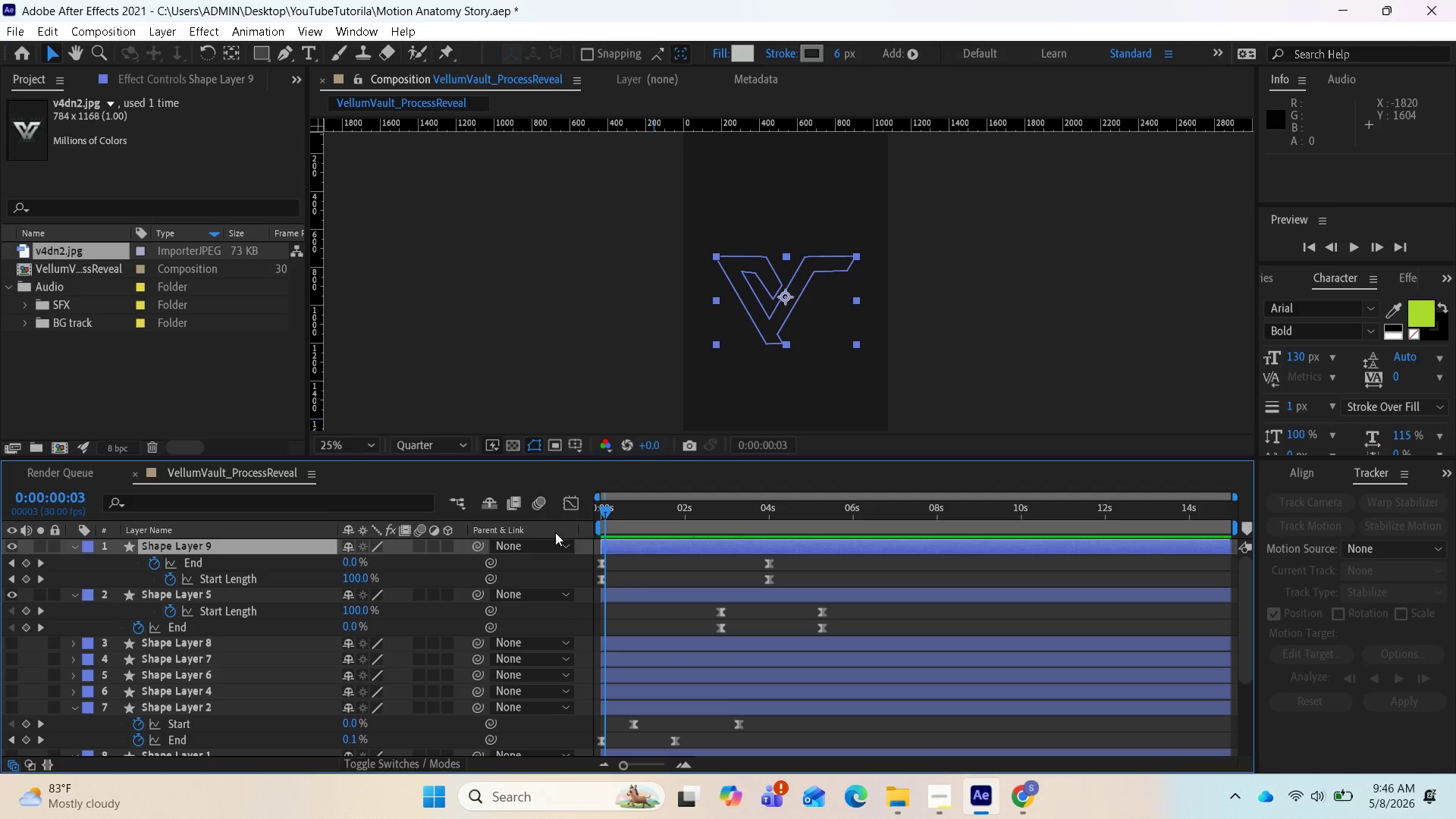 
left_click([572, 504])
 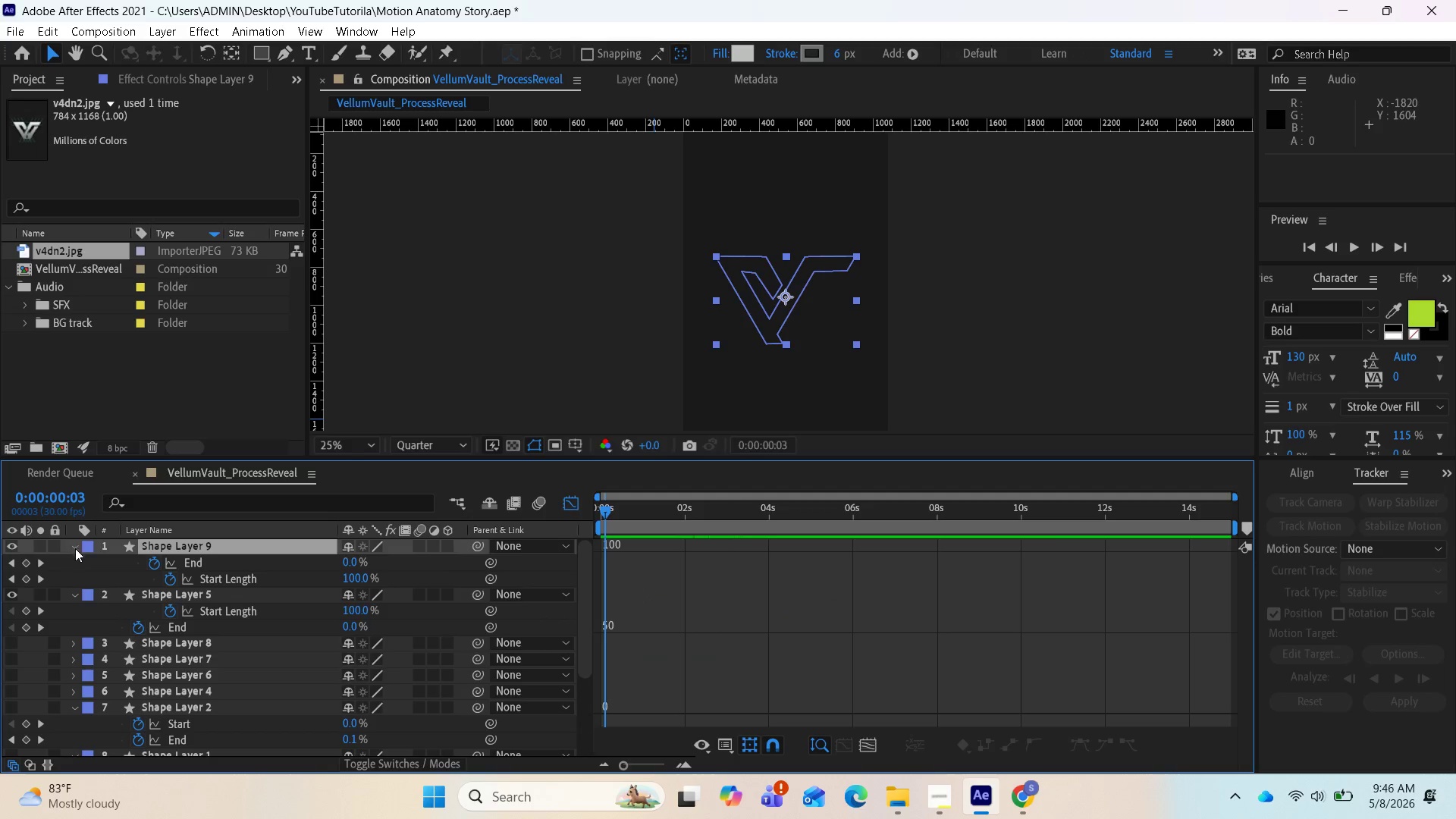 
scroll: coordinate [686, 634], scroll_direction: up, amount: 2.0
 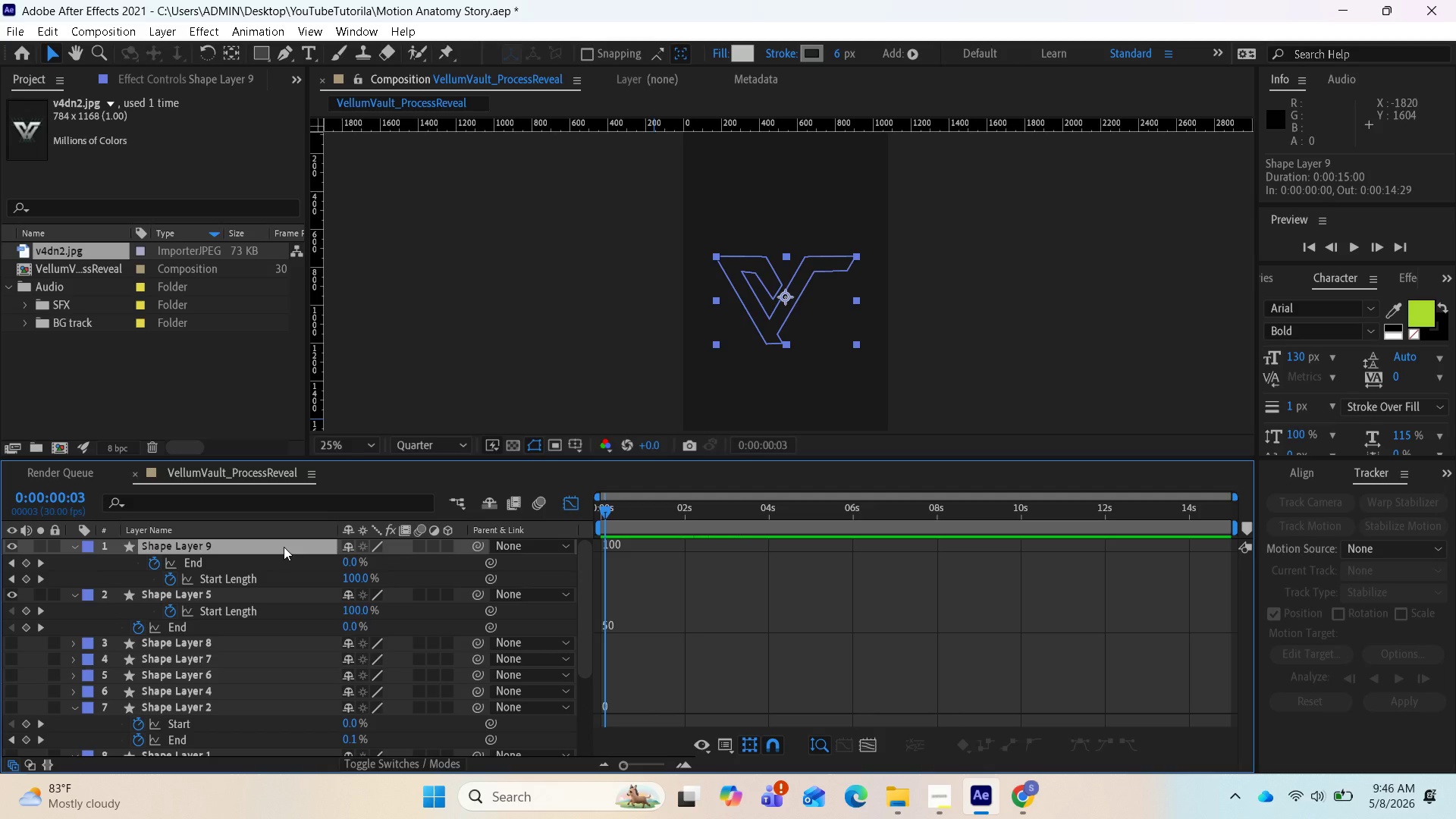 
key(Tab)
 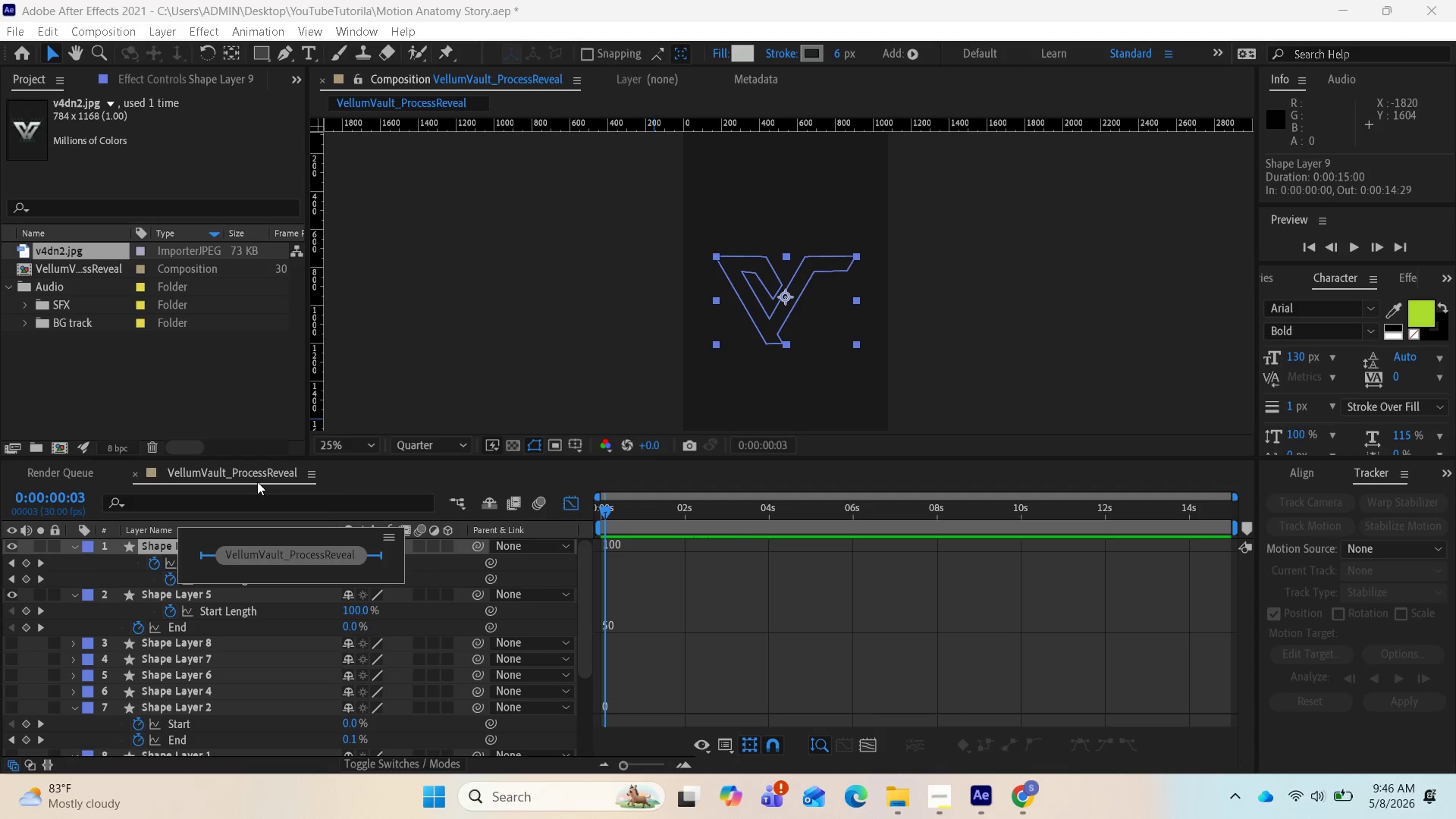 
right_click([255, 507])
 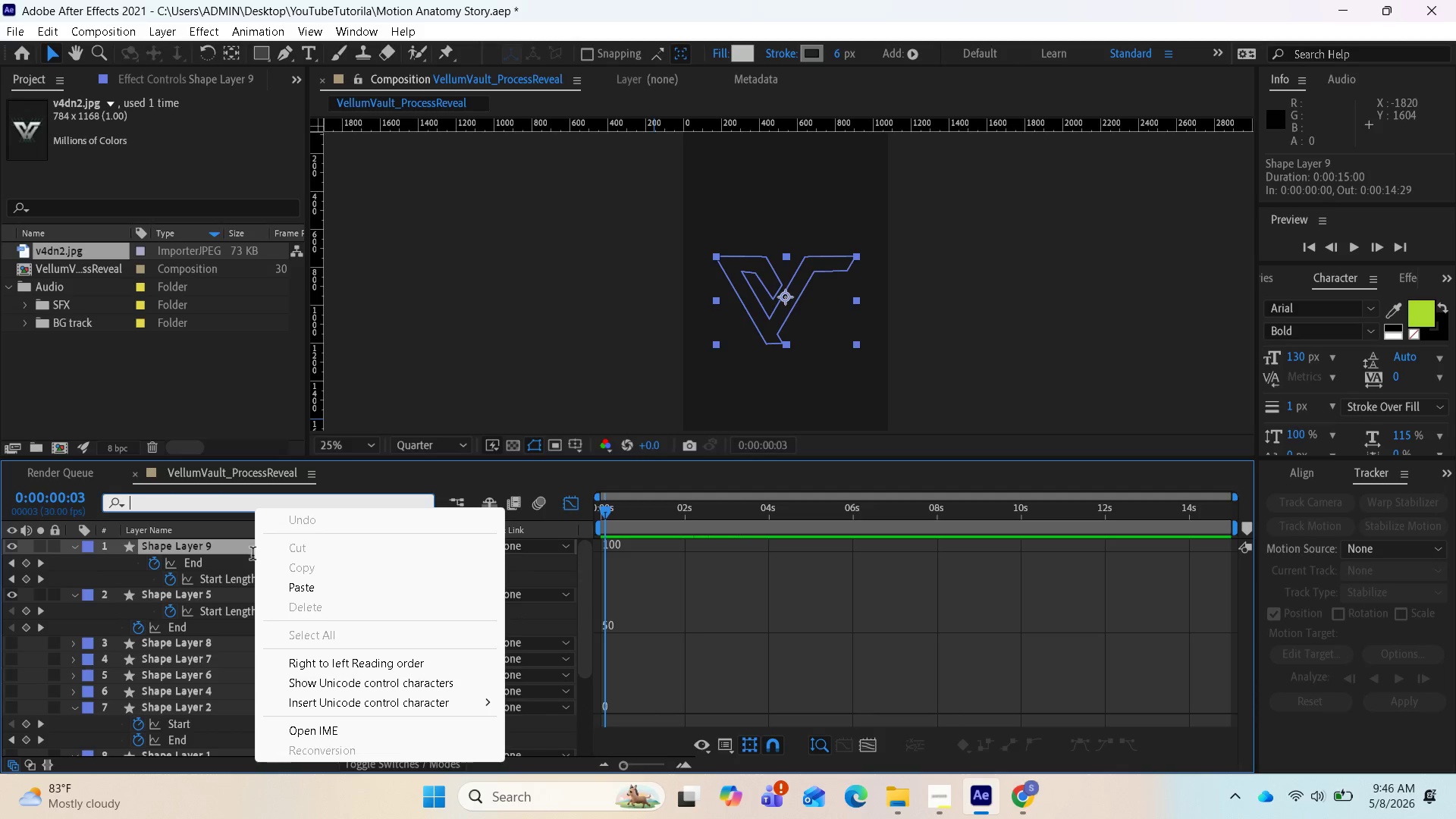 
left_click([246, 557])
 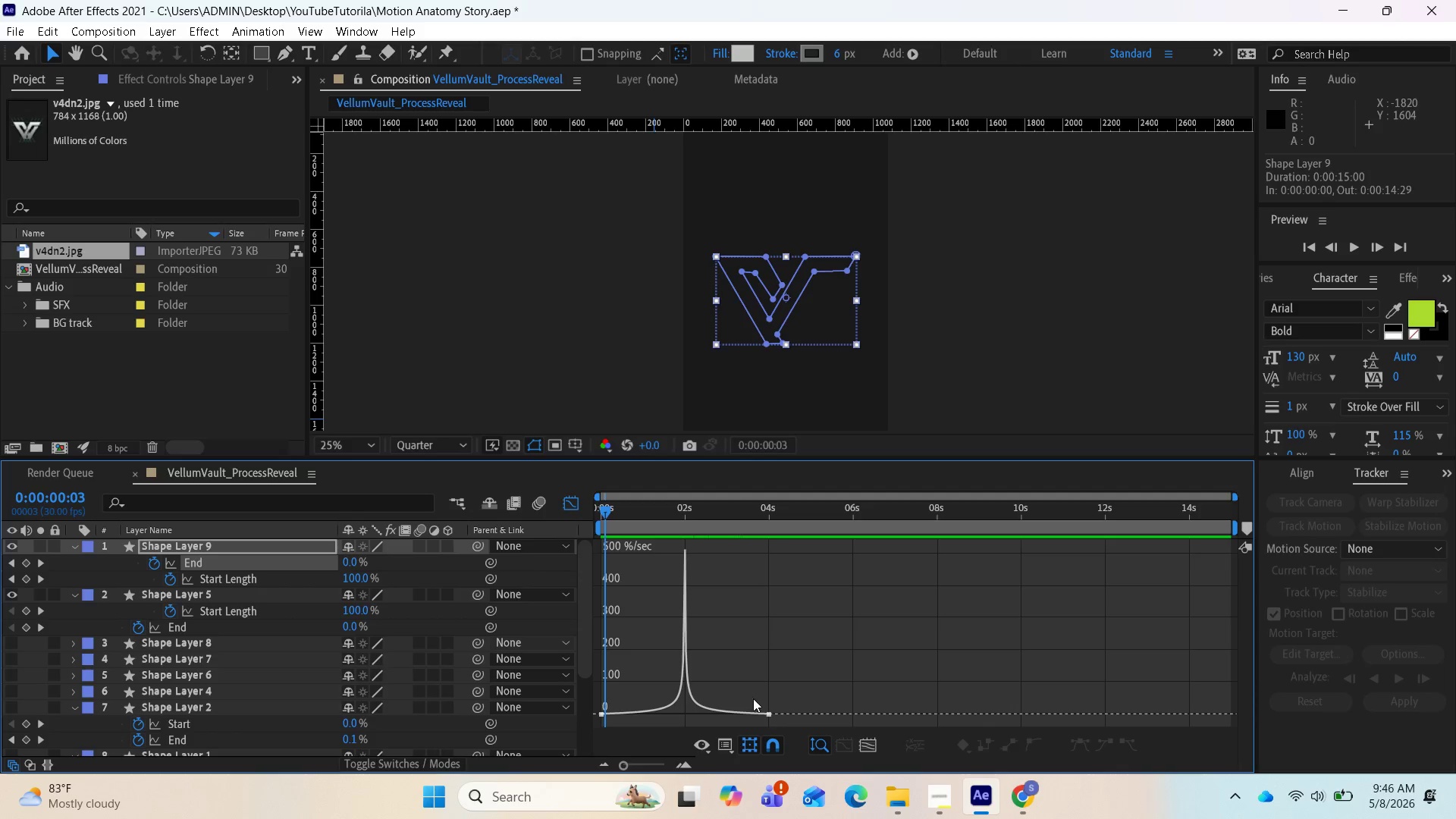 
scroll: coordinate [756, 708], scroll_direction: down, amount: 1.0
 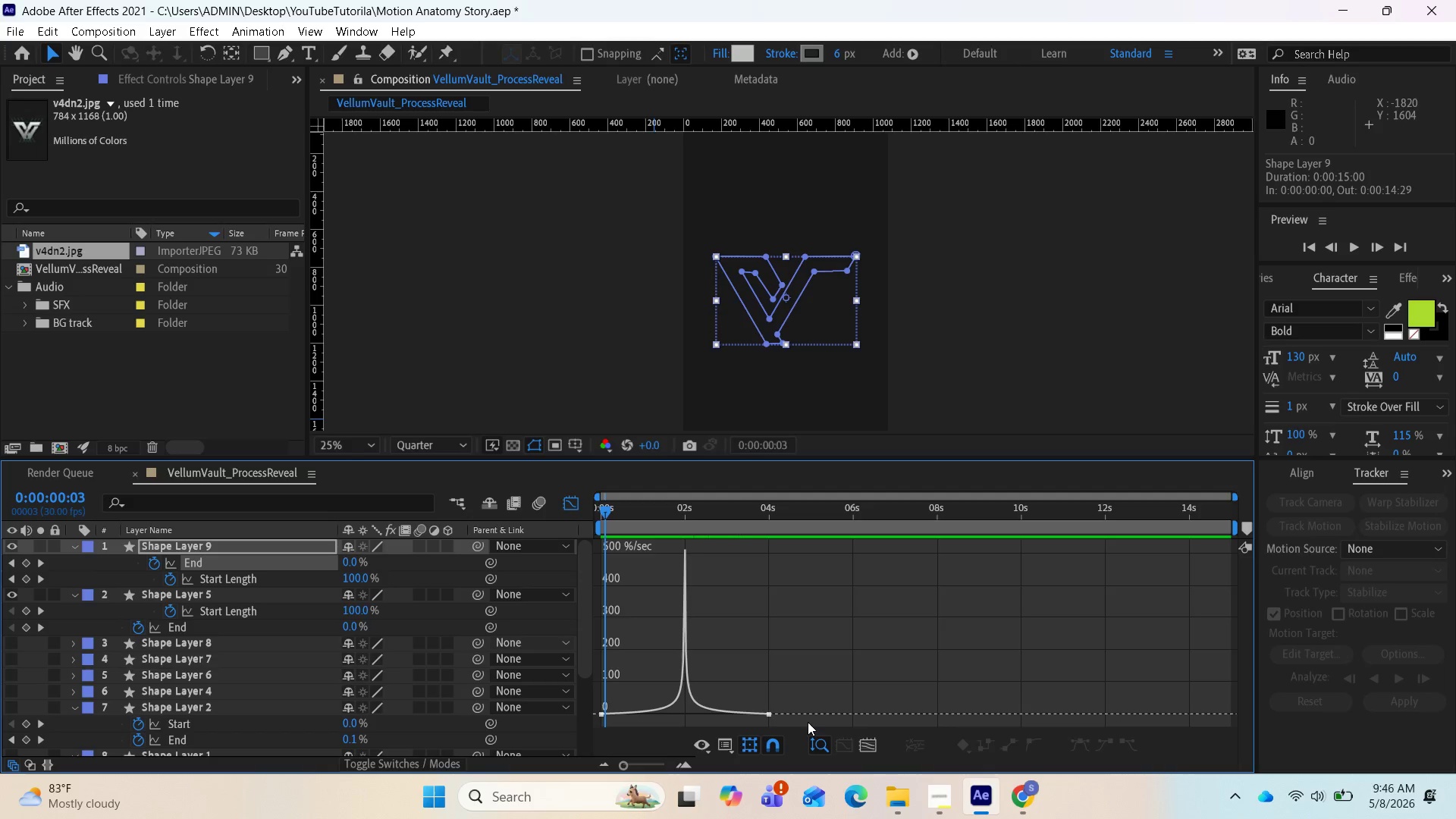 
left_click_drag(start_coordinate=[806, 723], to_coordinate=[583, 697])
 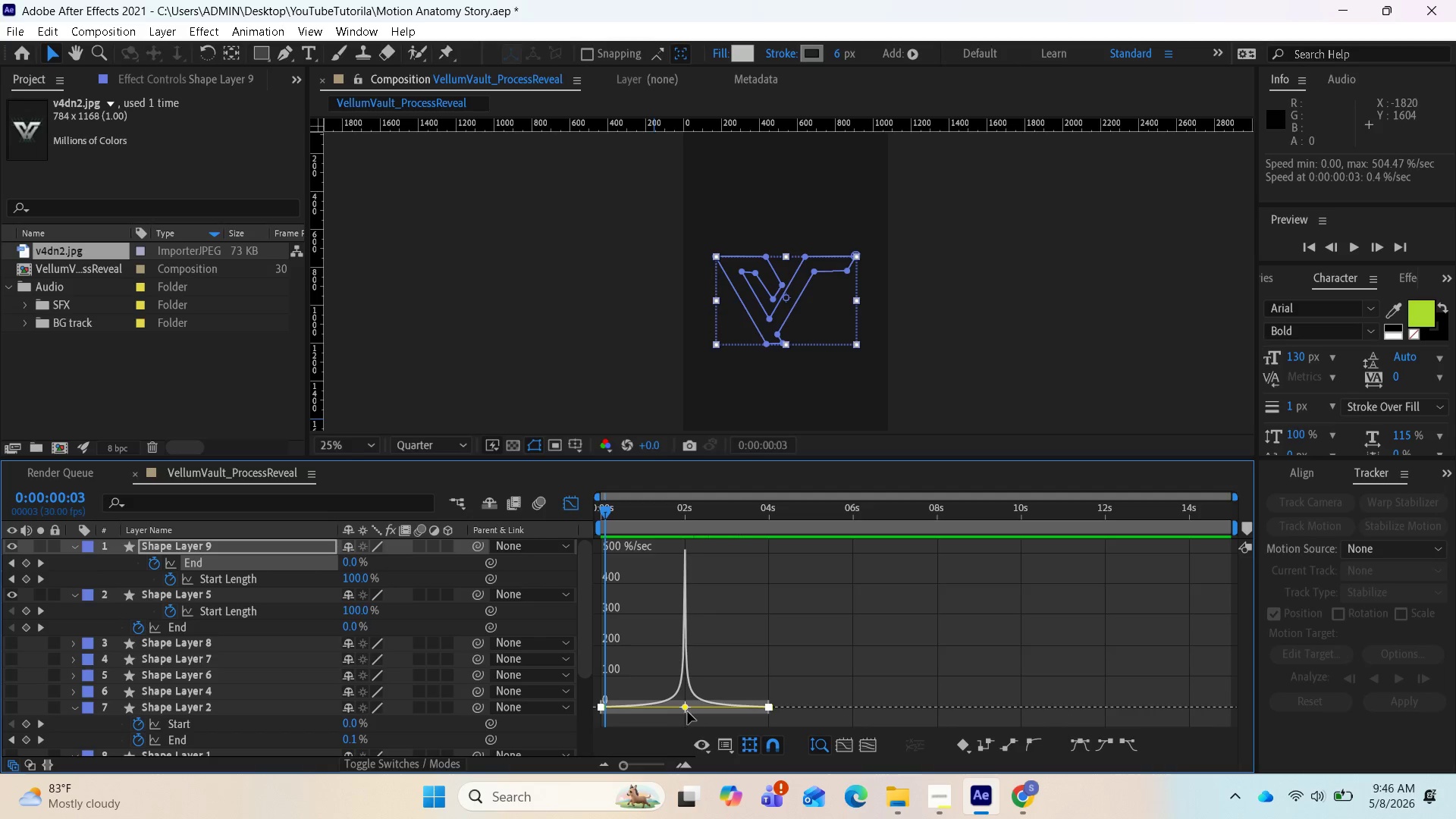 
left_click_drag(start_coordinate=[689, 711], to_coordinate=[648, 713])
 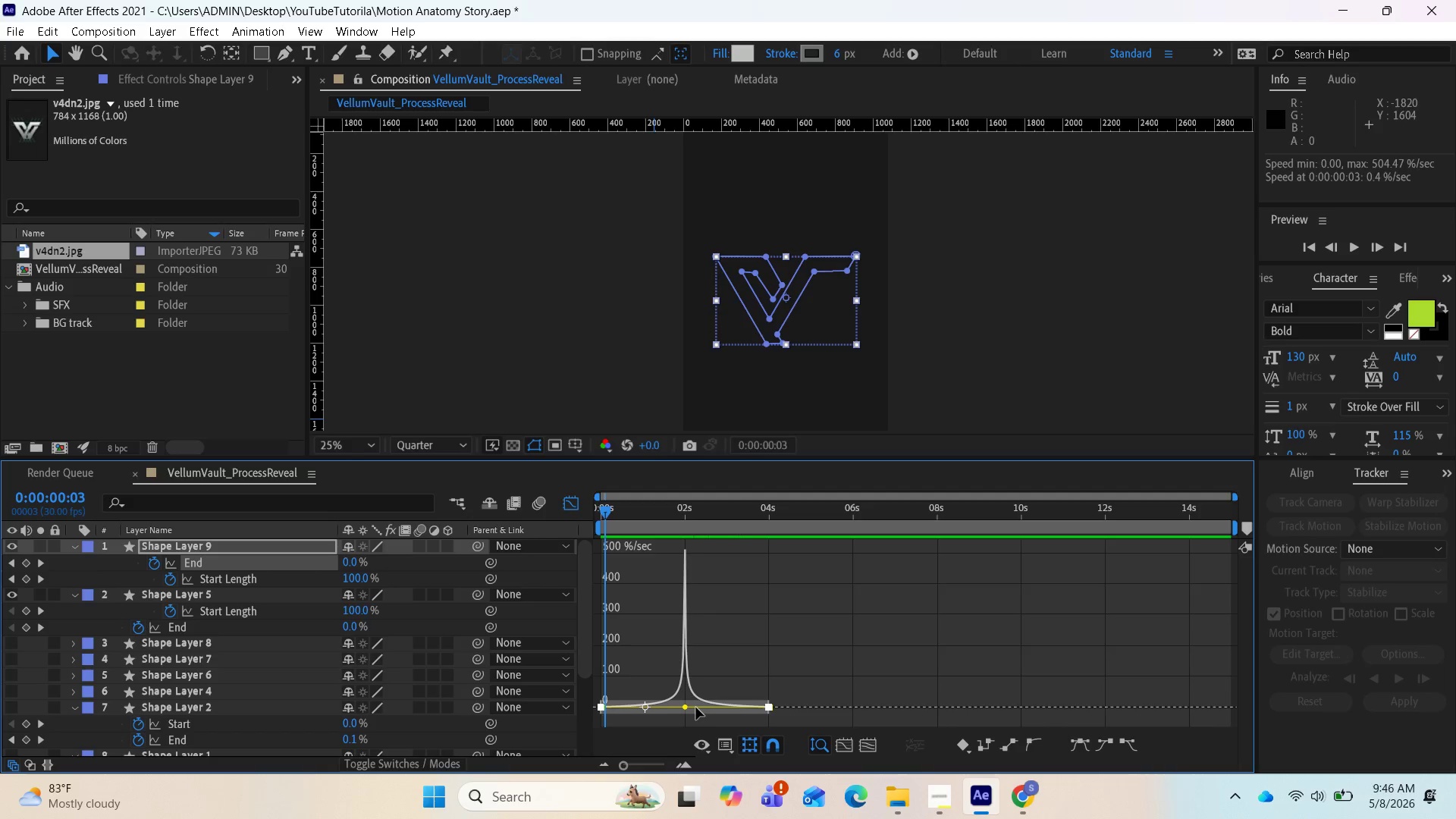 
key(Control+Z)
 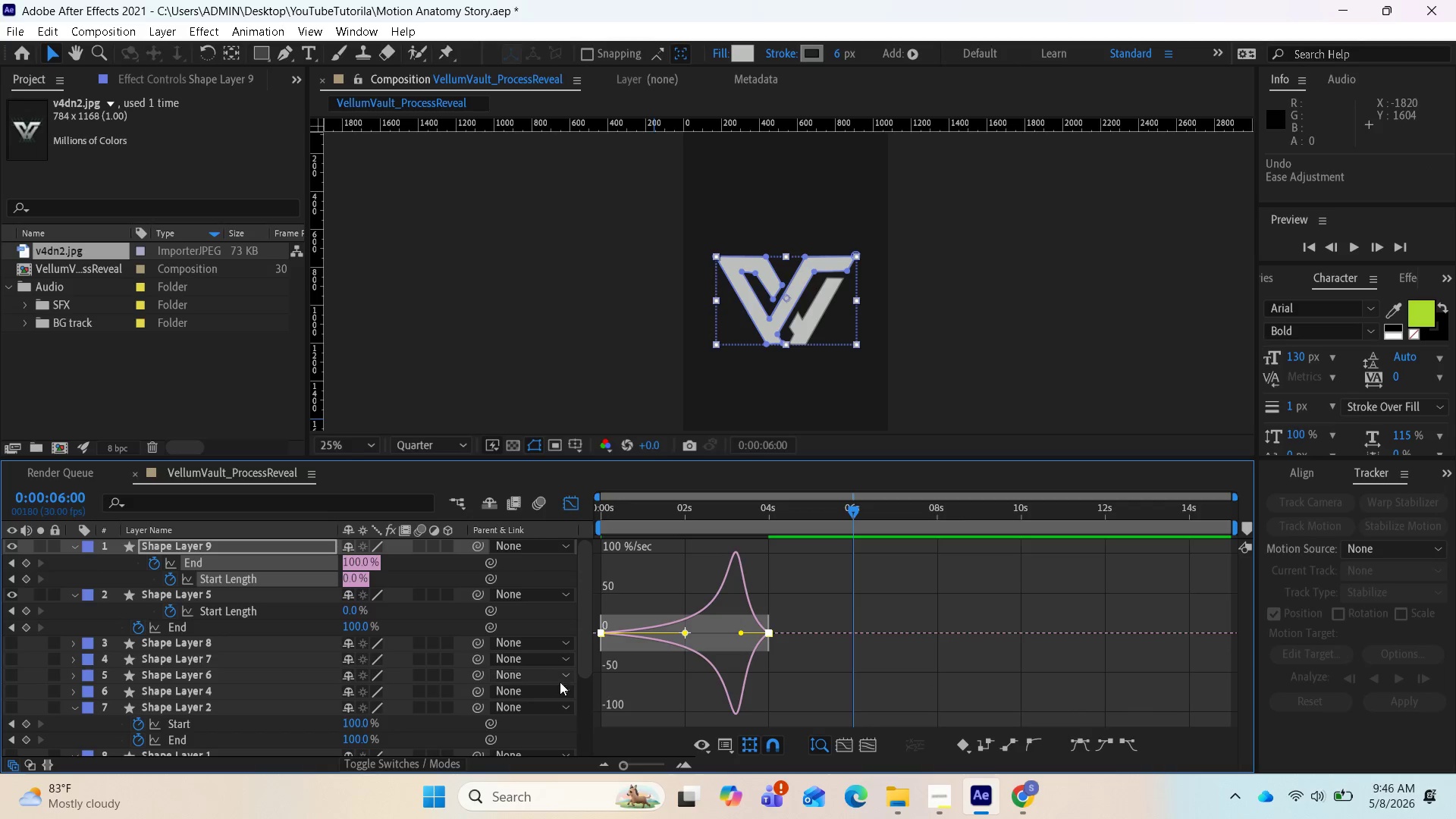 
key(Control+Z)
 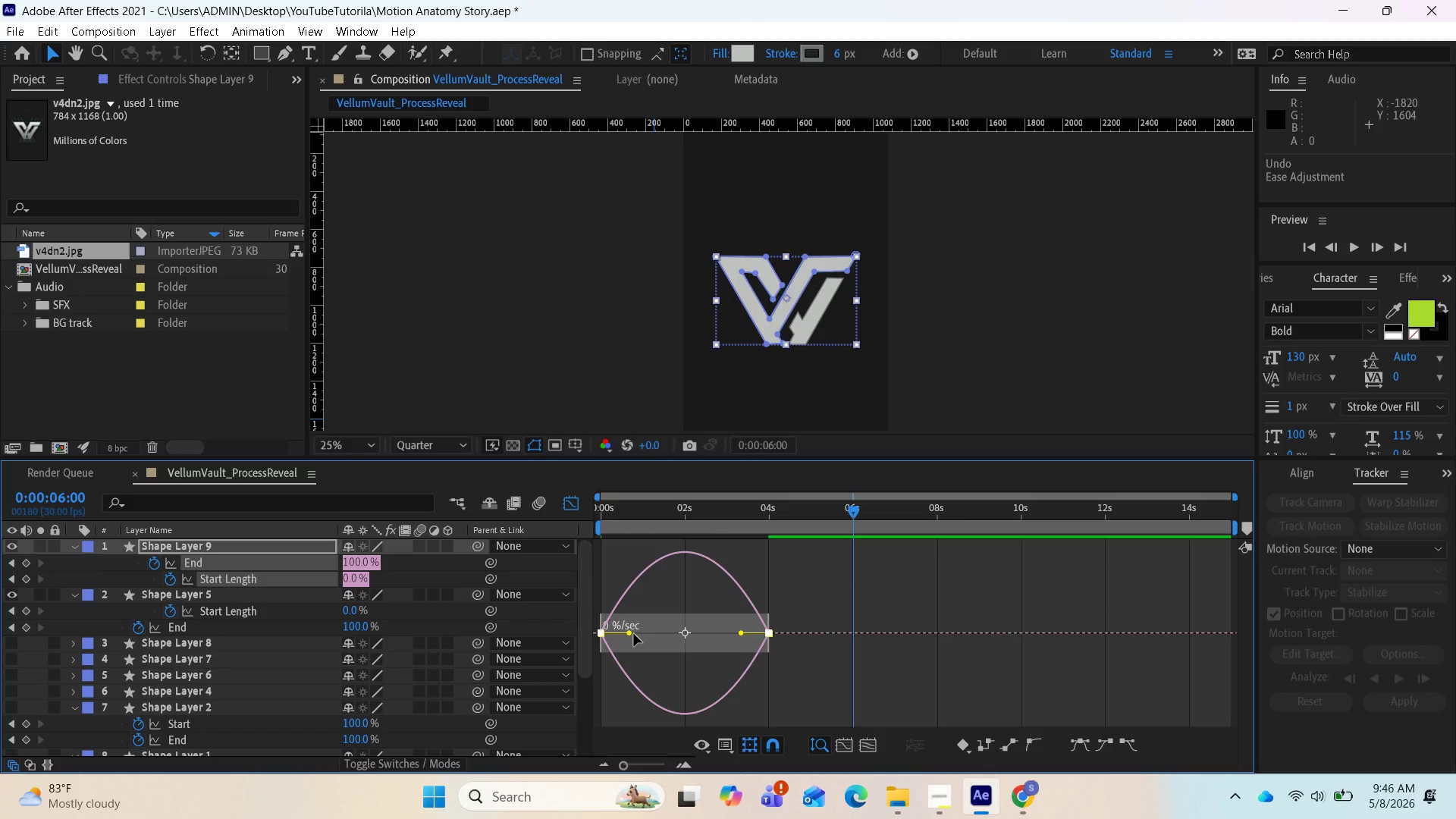 
wait(6.27)
 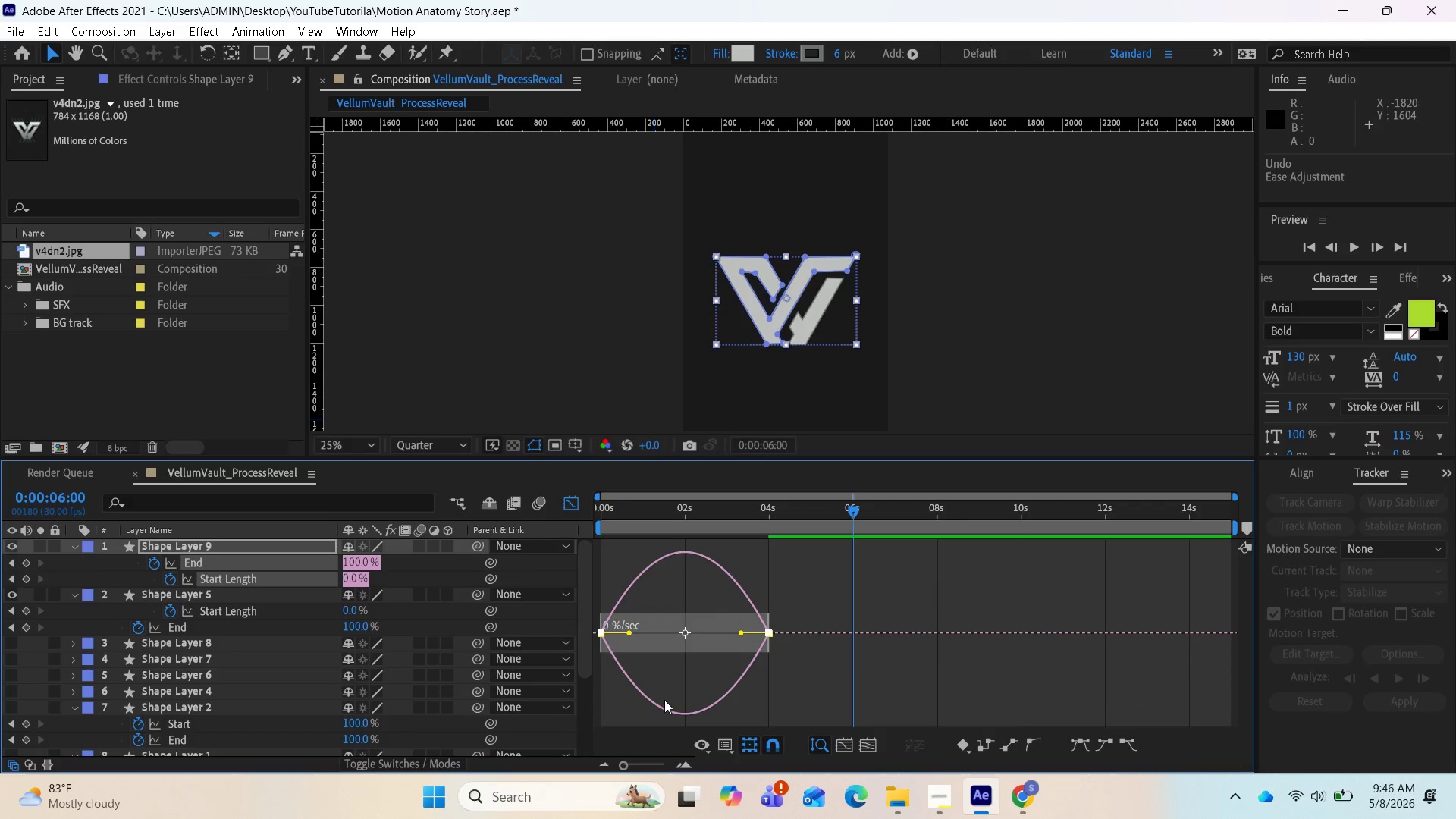 
left_click_drag(start_coordinate=[631, 633], to_coordinate=[641, 634])
 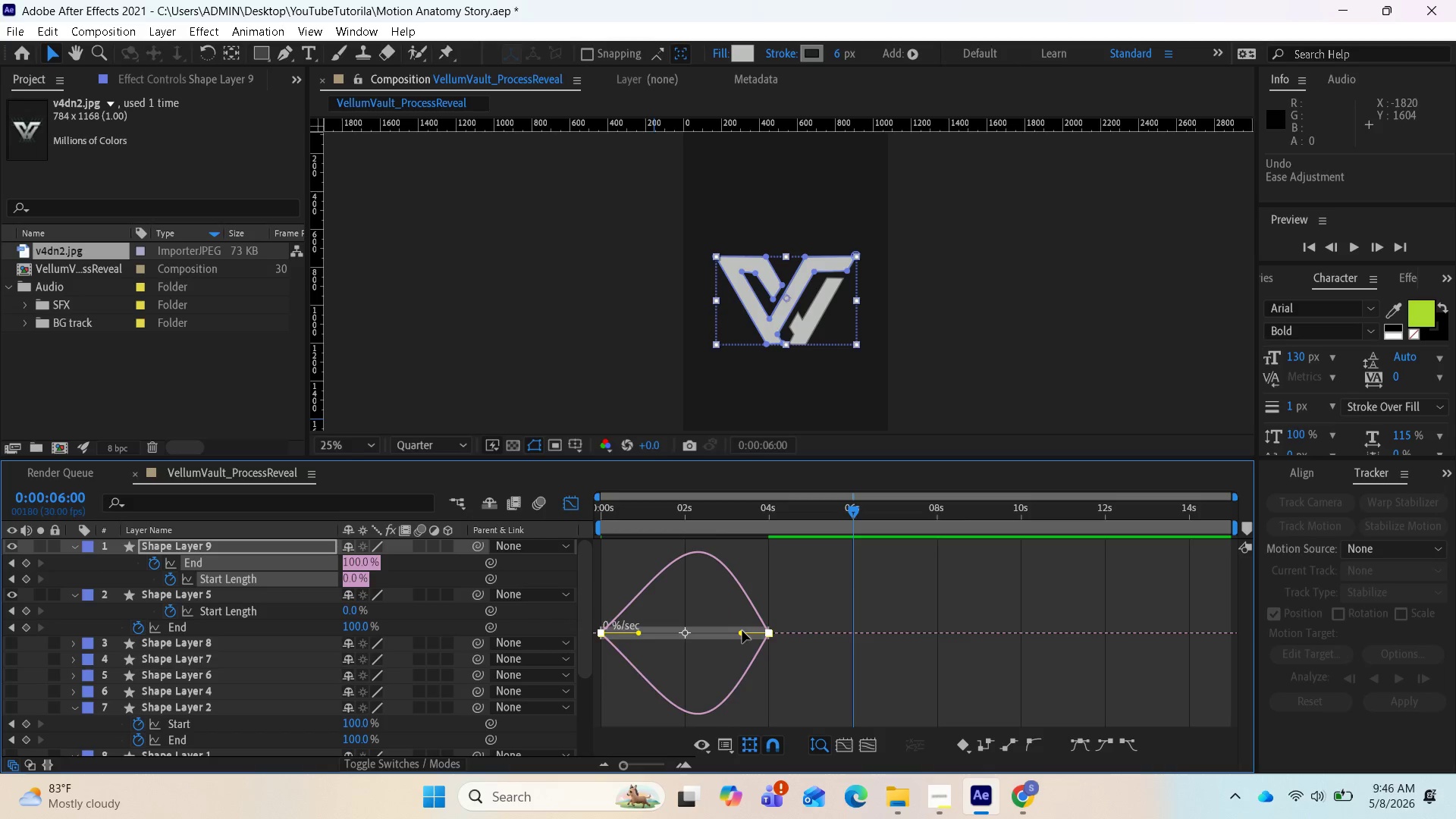 
left_click_drag(start_coordinate=[740, 635], to_coordinate=[685, 636])
 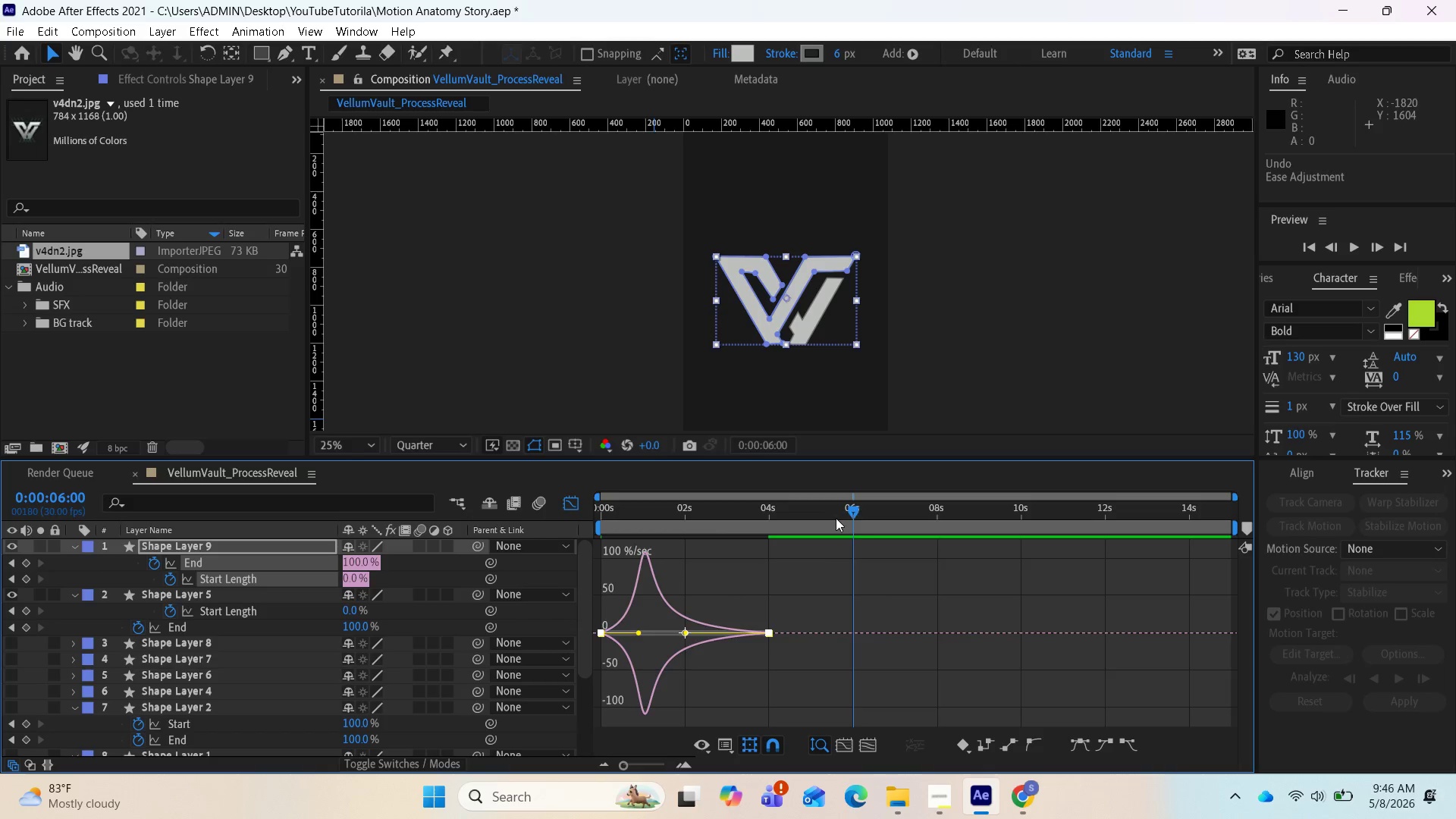 
left_click_drag(start_coordinate=[854, 510], to_coordinate=[560, 528])
 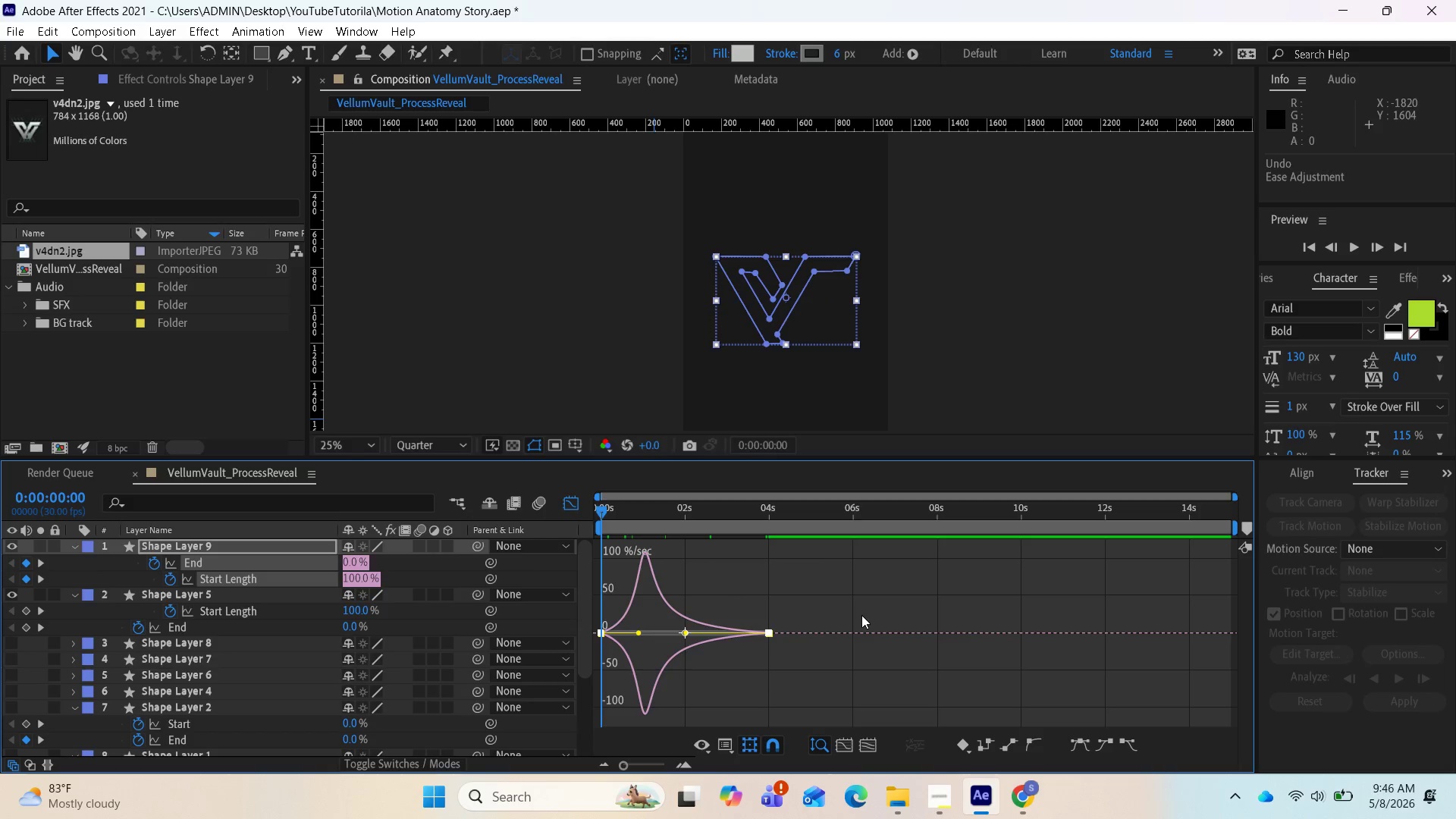 
key(Space)
 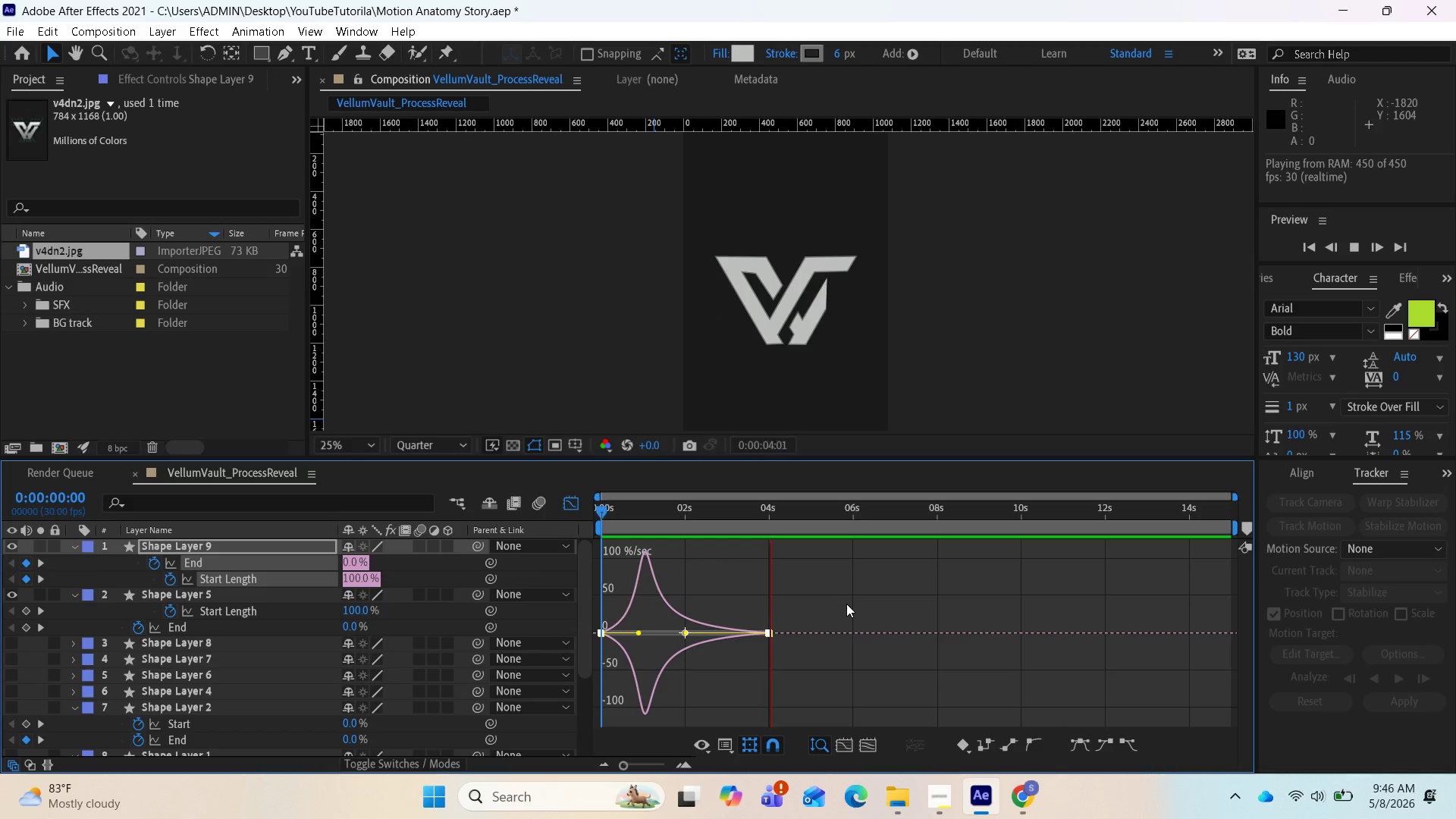 
wait(5.84)
 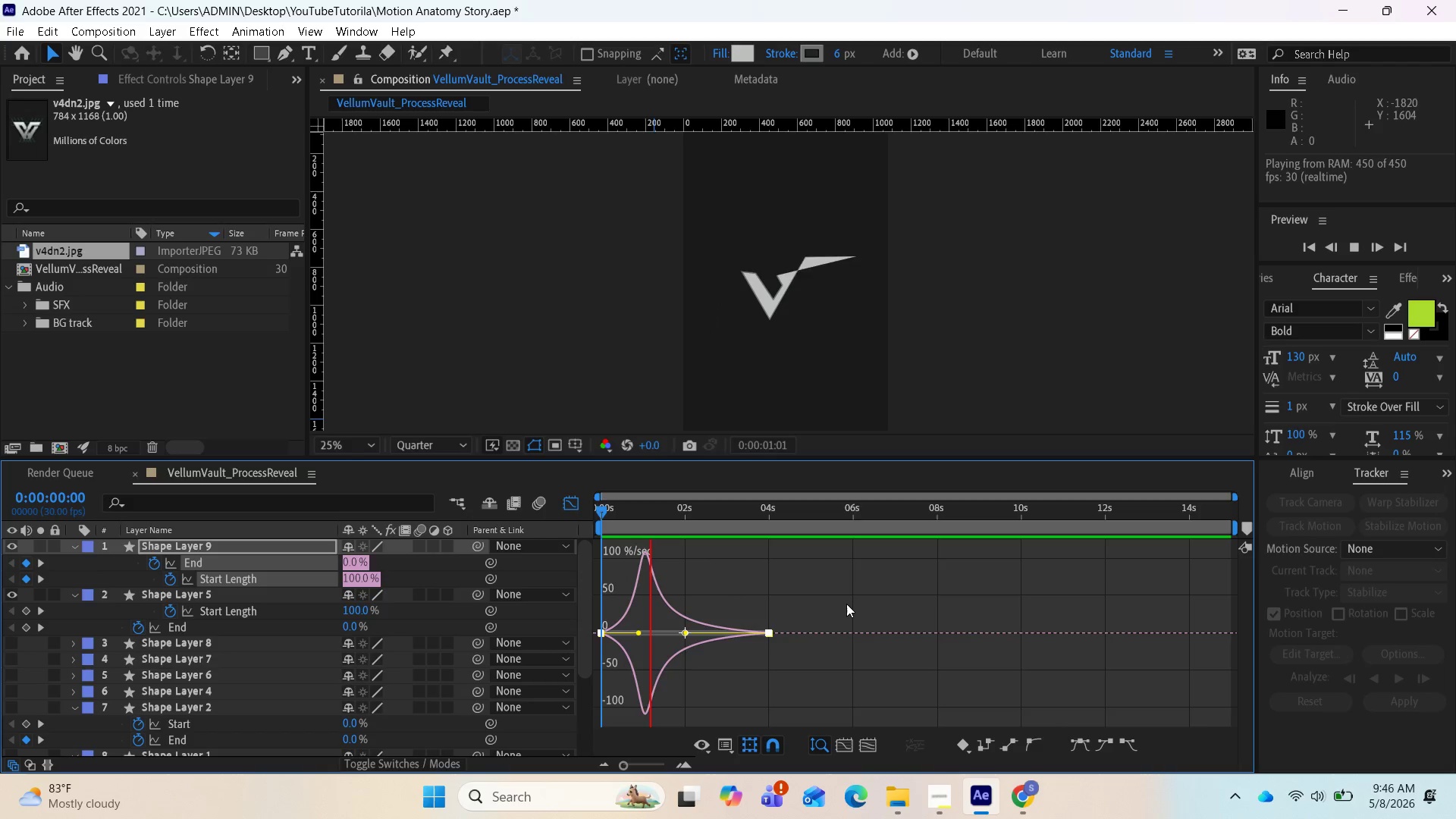 
key(Space)
 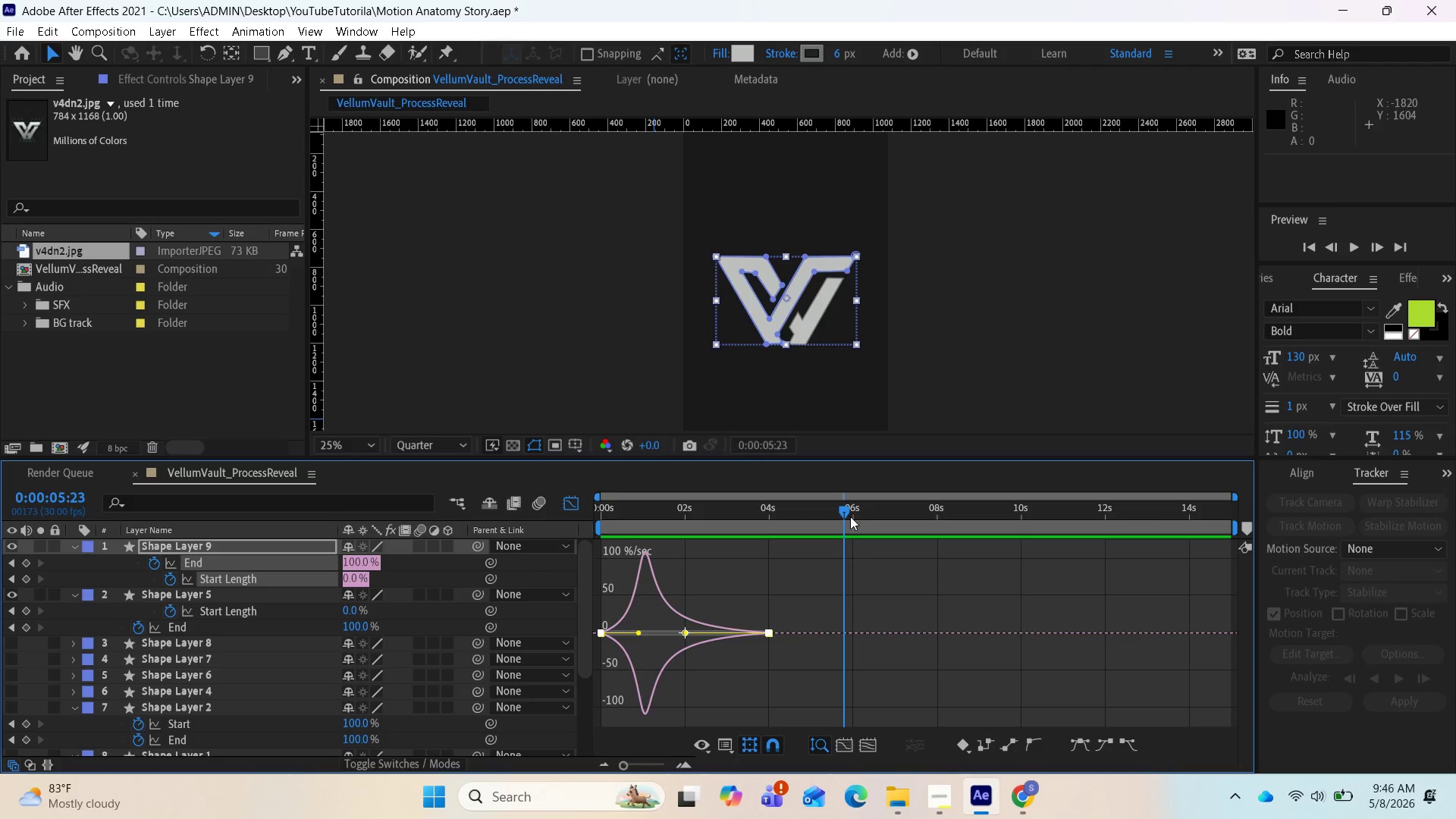 
left_click_drag(start_coordinate=[849, 510], to_coordinate=[561, 516])
 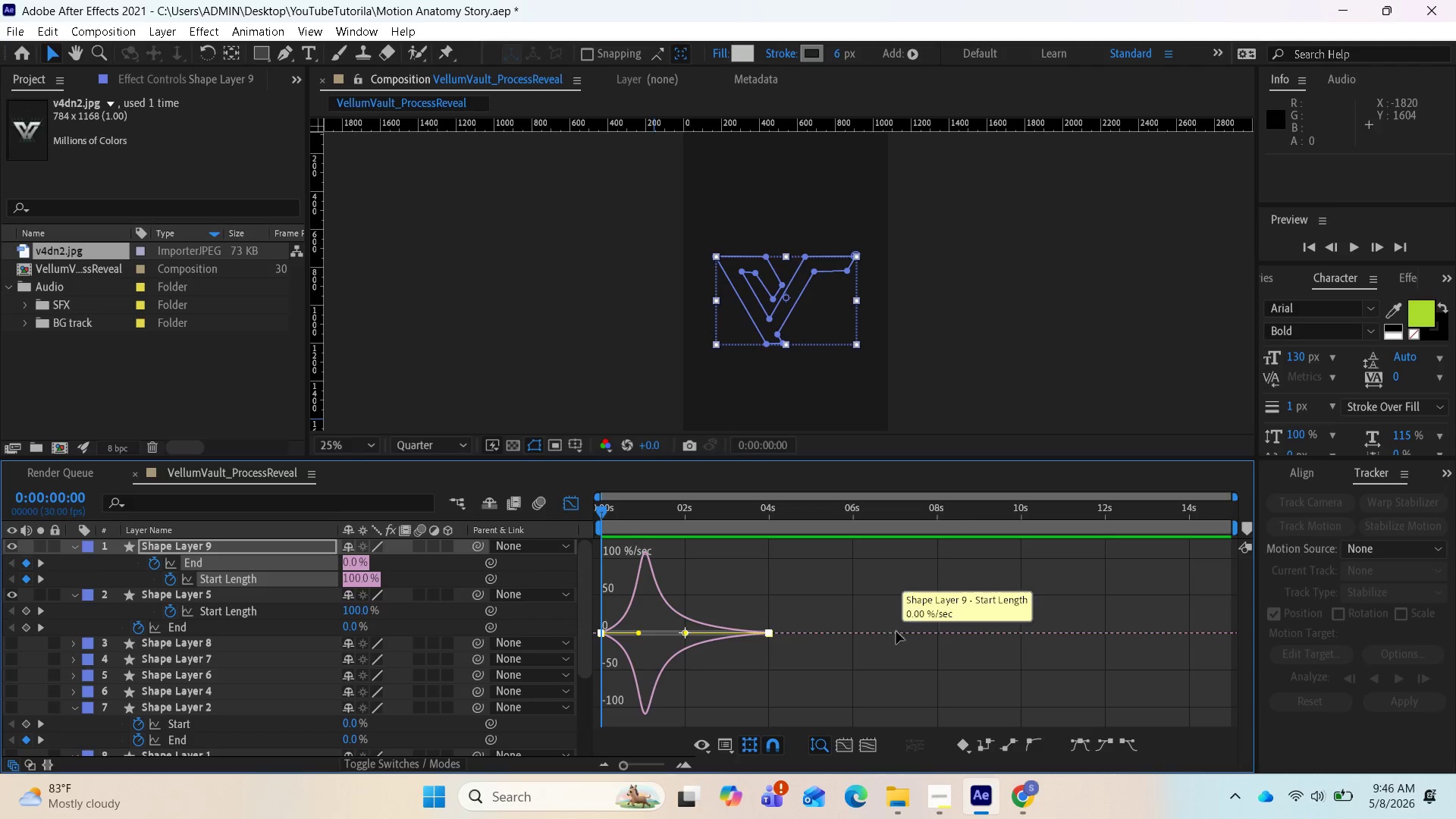 
key(Space)
 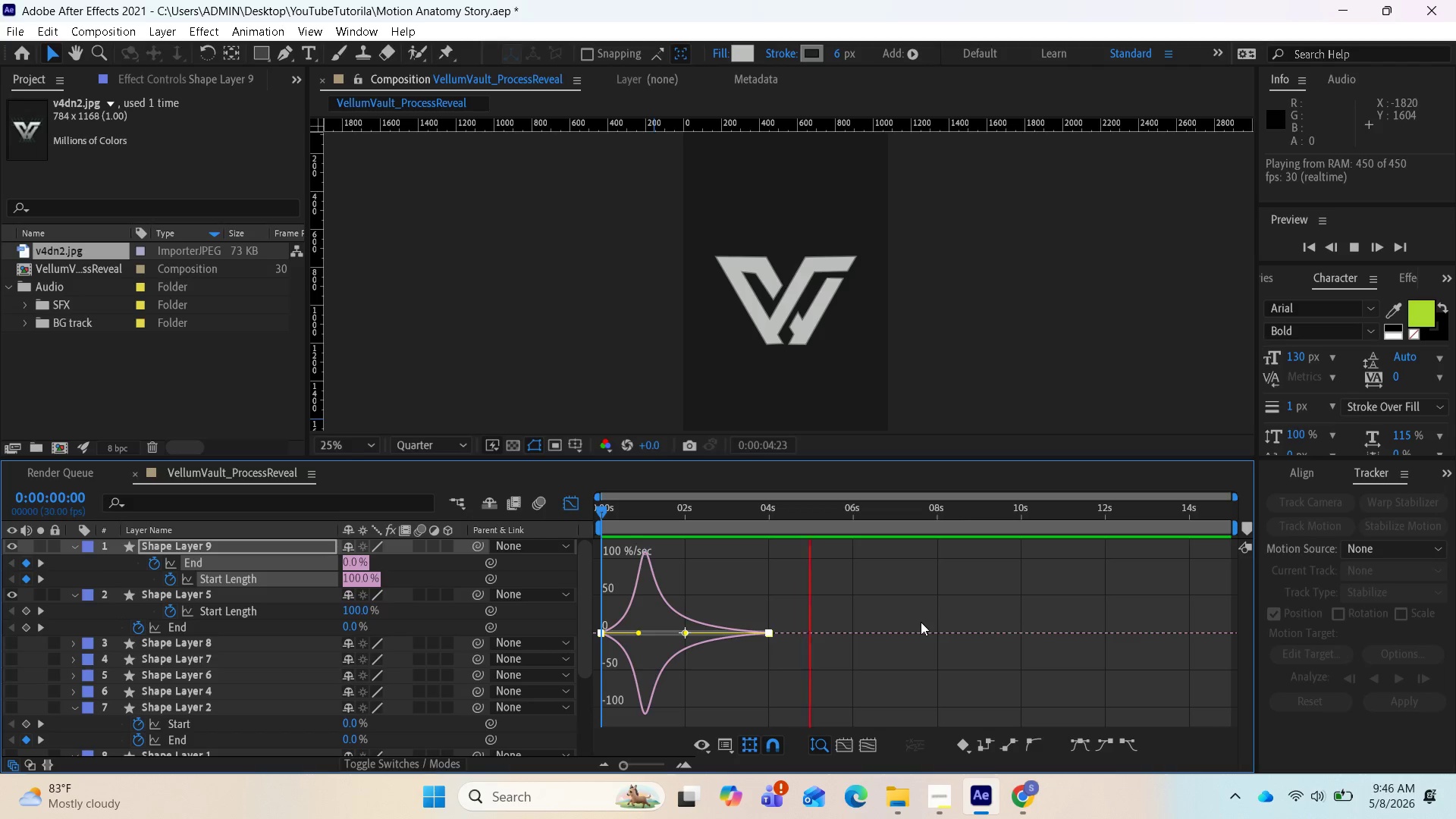 
wait(7.05)
 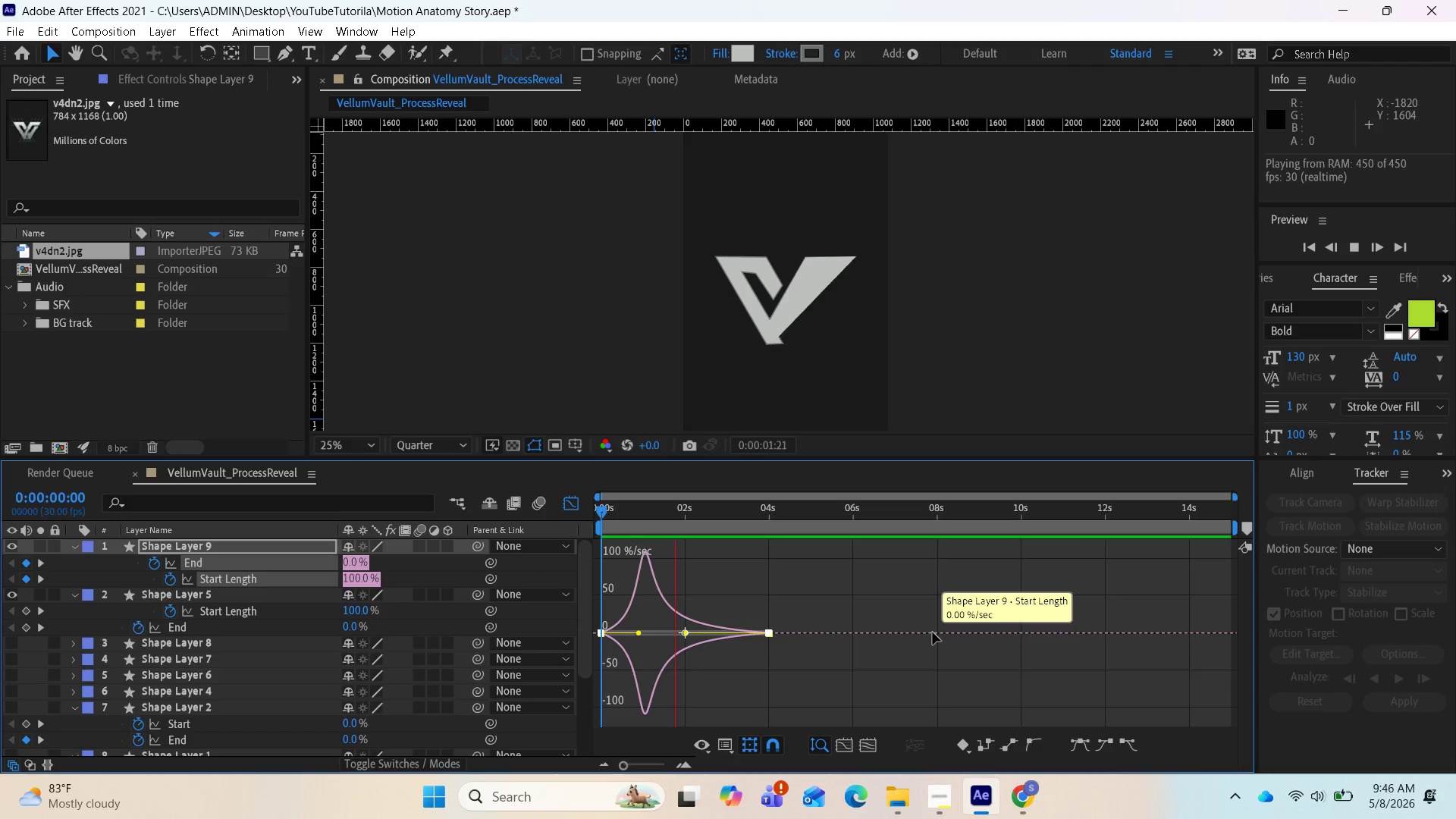 
key(Space)
 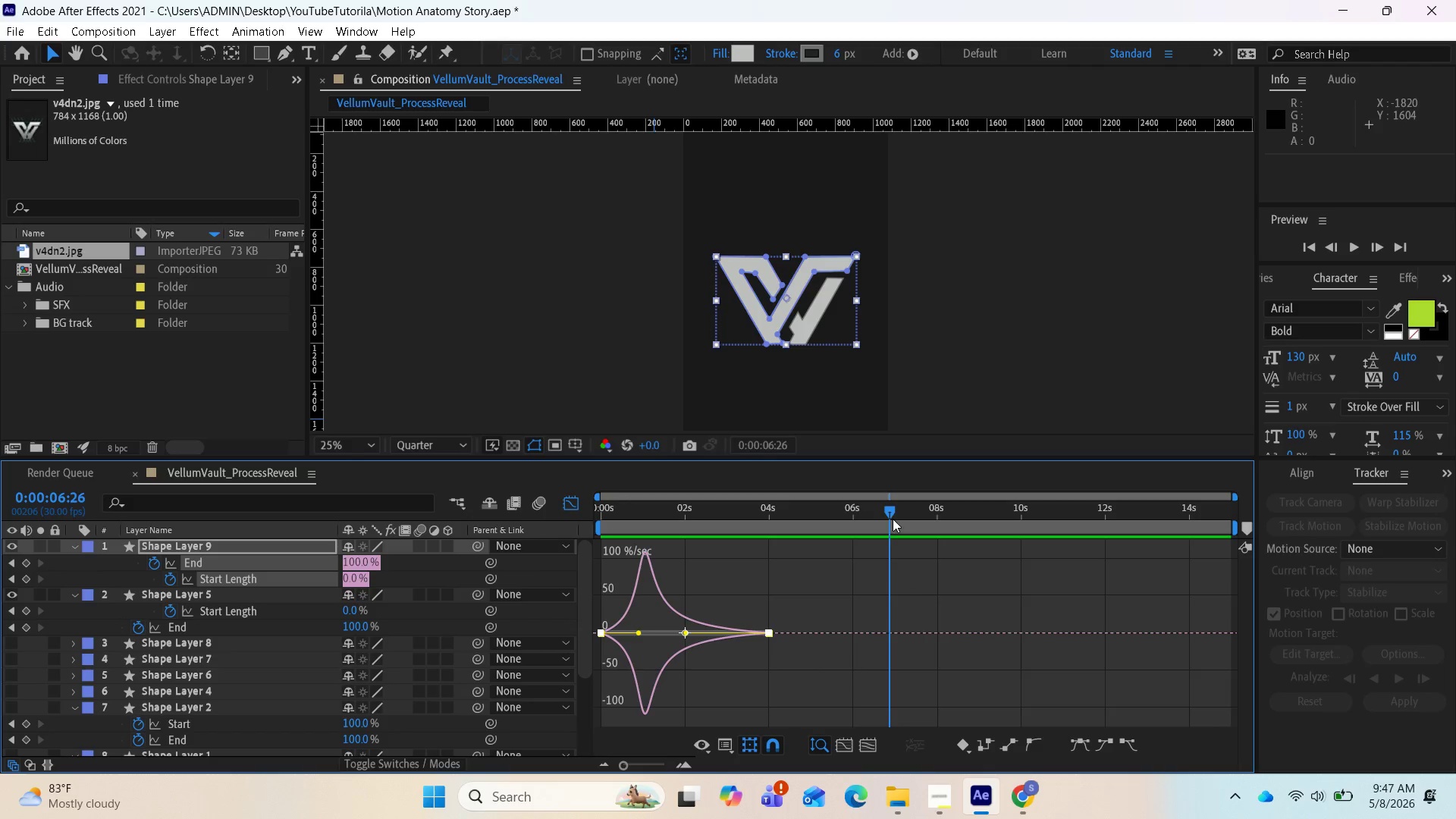 
left_click_drag(start_coordinate=[886, 512], to_coordinate=[551, 523])
 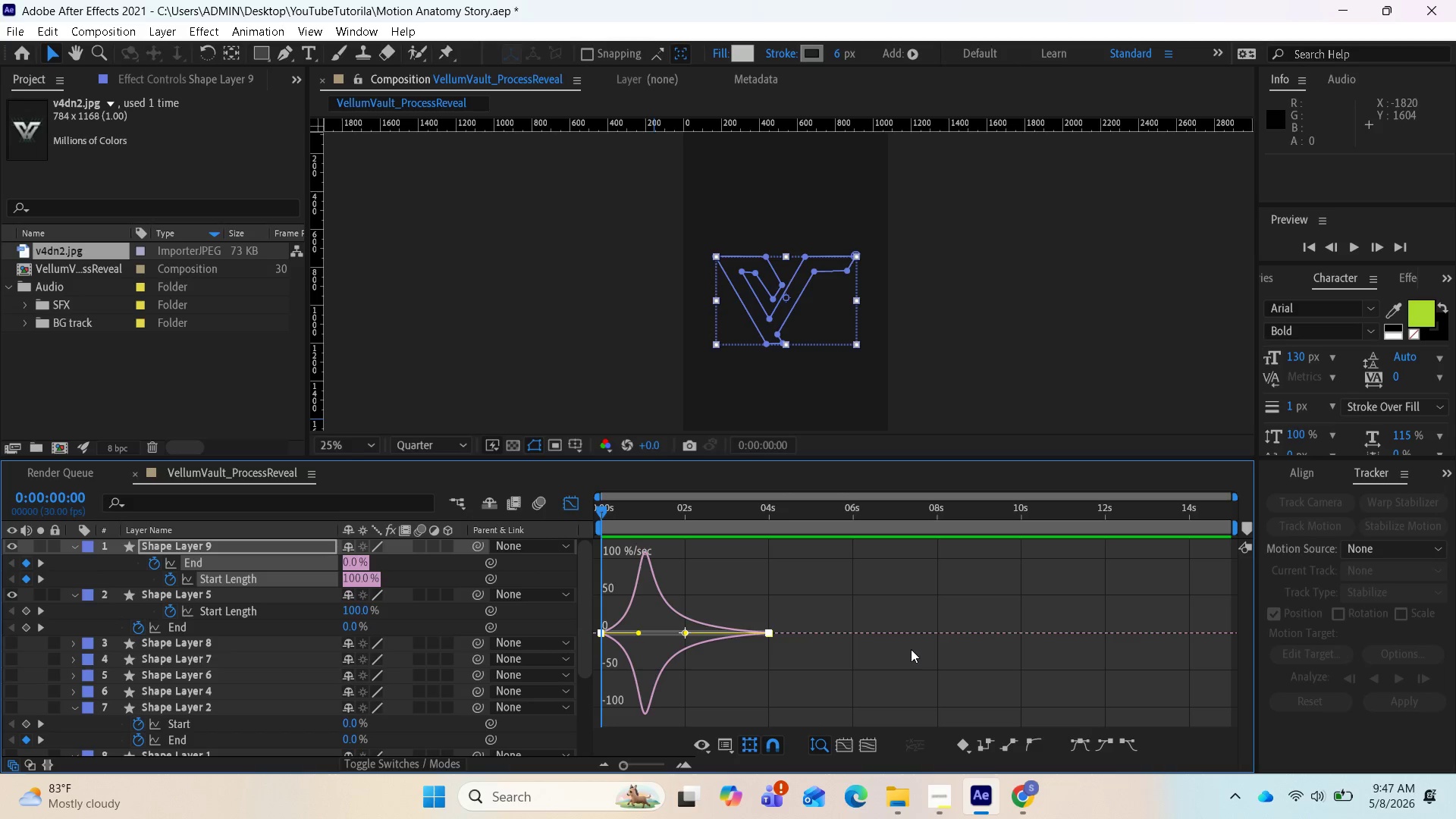 
left_click([902, 664])
 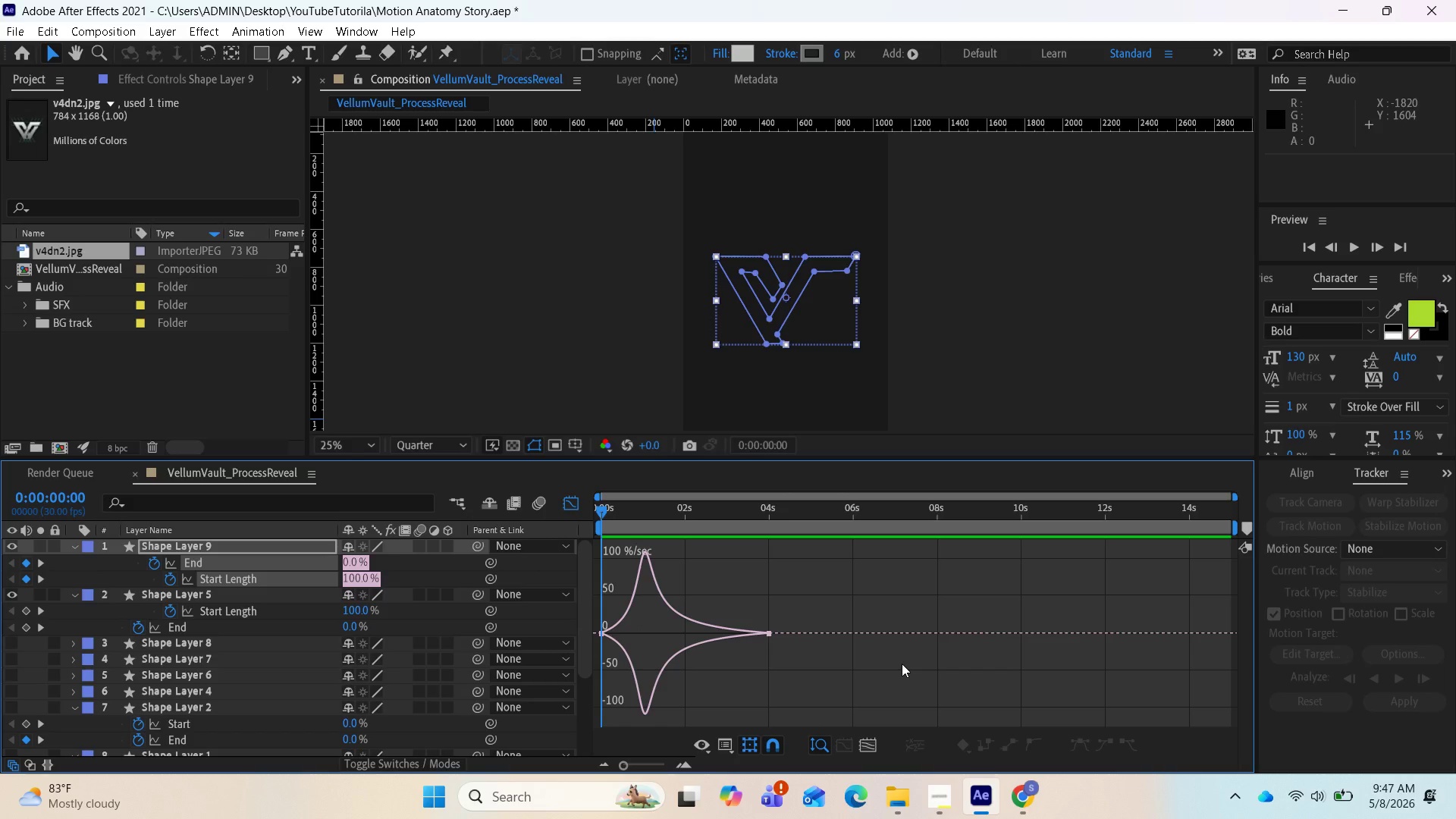 
key(Space)
 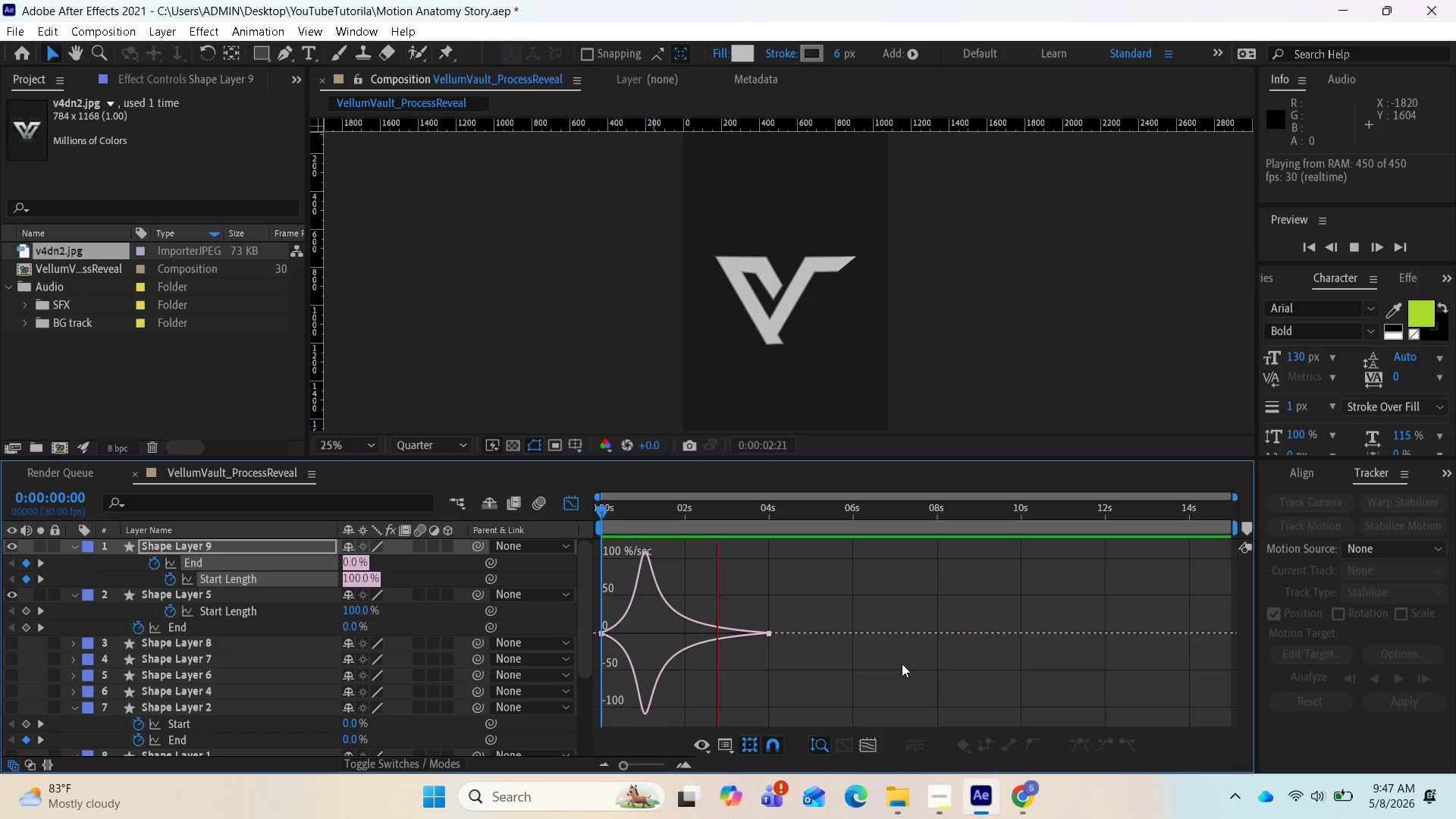 
key(Space)
 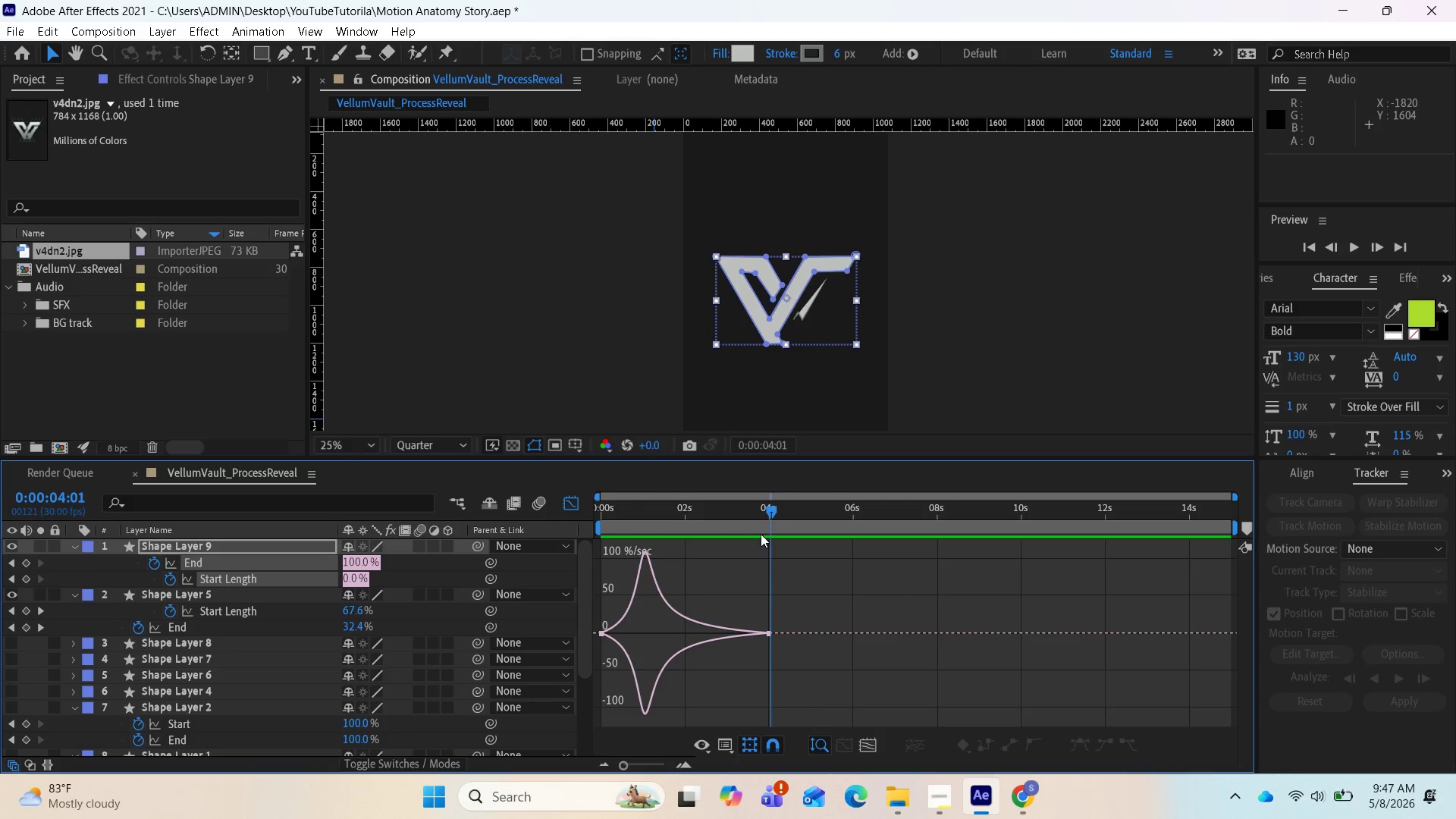 
left_click_drag(start_coordinate=[772, 517], to_coordinate=[585, 529])
 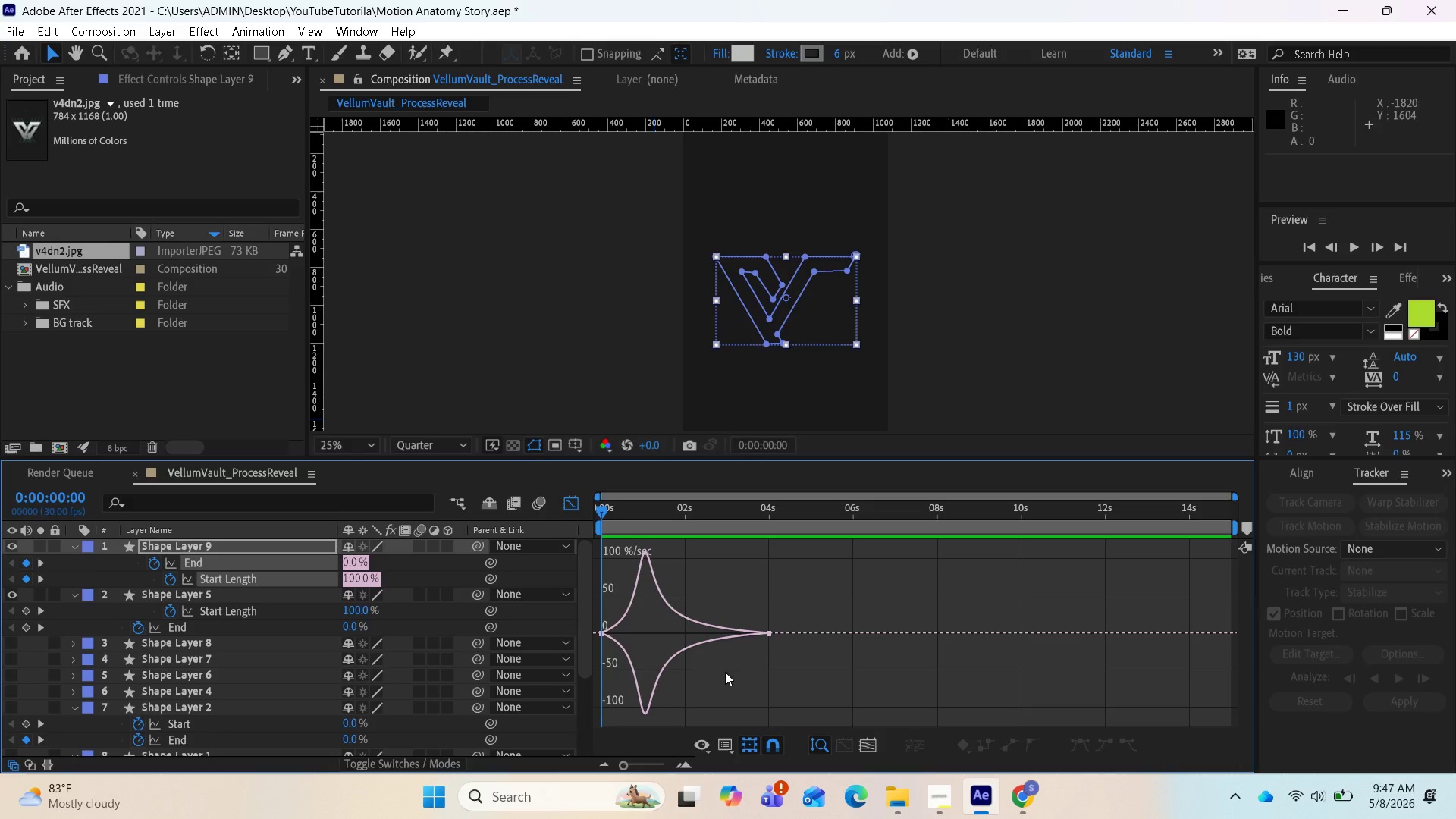 
left_click_drag(start_coordinate=[806, 665], to_coordinate=[531, 597])
 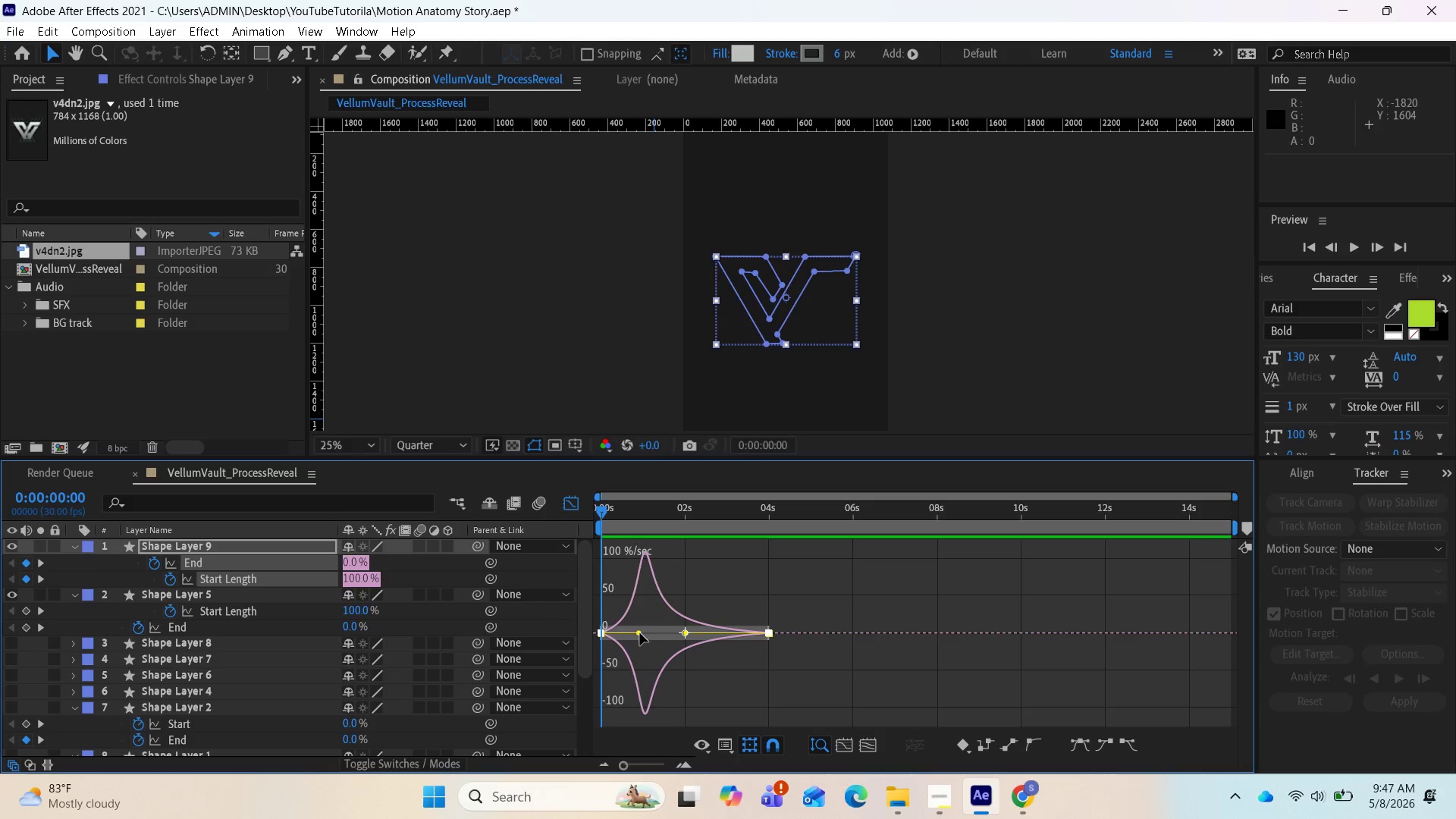 
left_click_drag(start_coordinate=[640, 632], to_coordinate=[627, 635])
 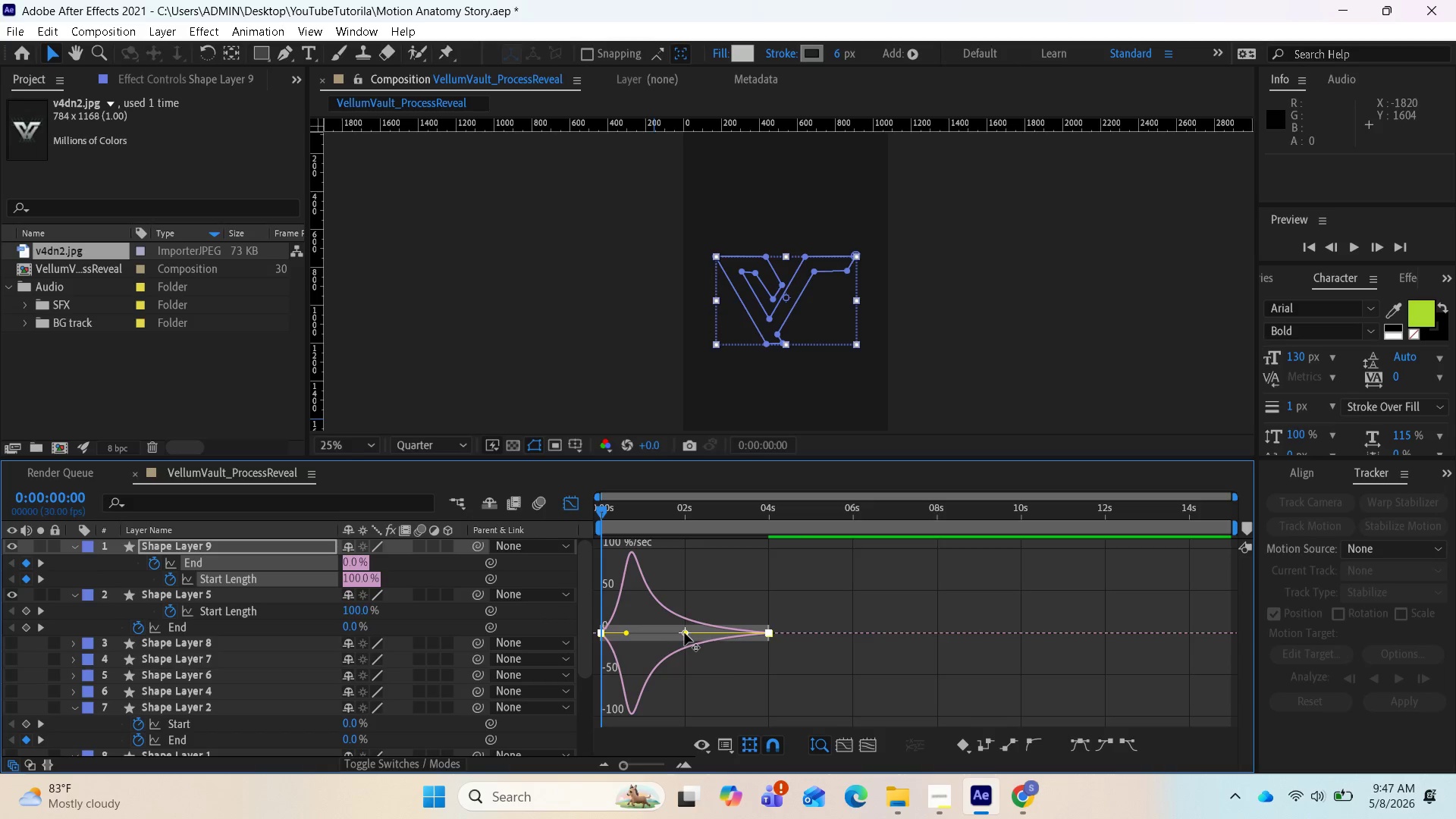 
left_click_drag(start_coordinate=[685, 633], to_coordinate=[697, 632])
 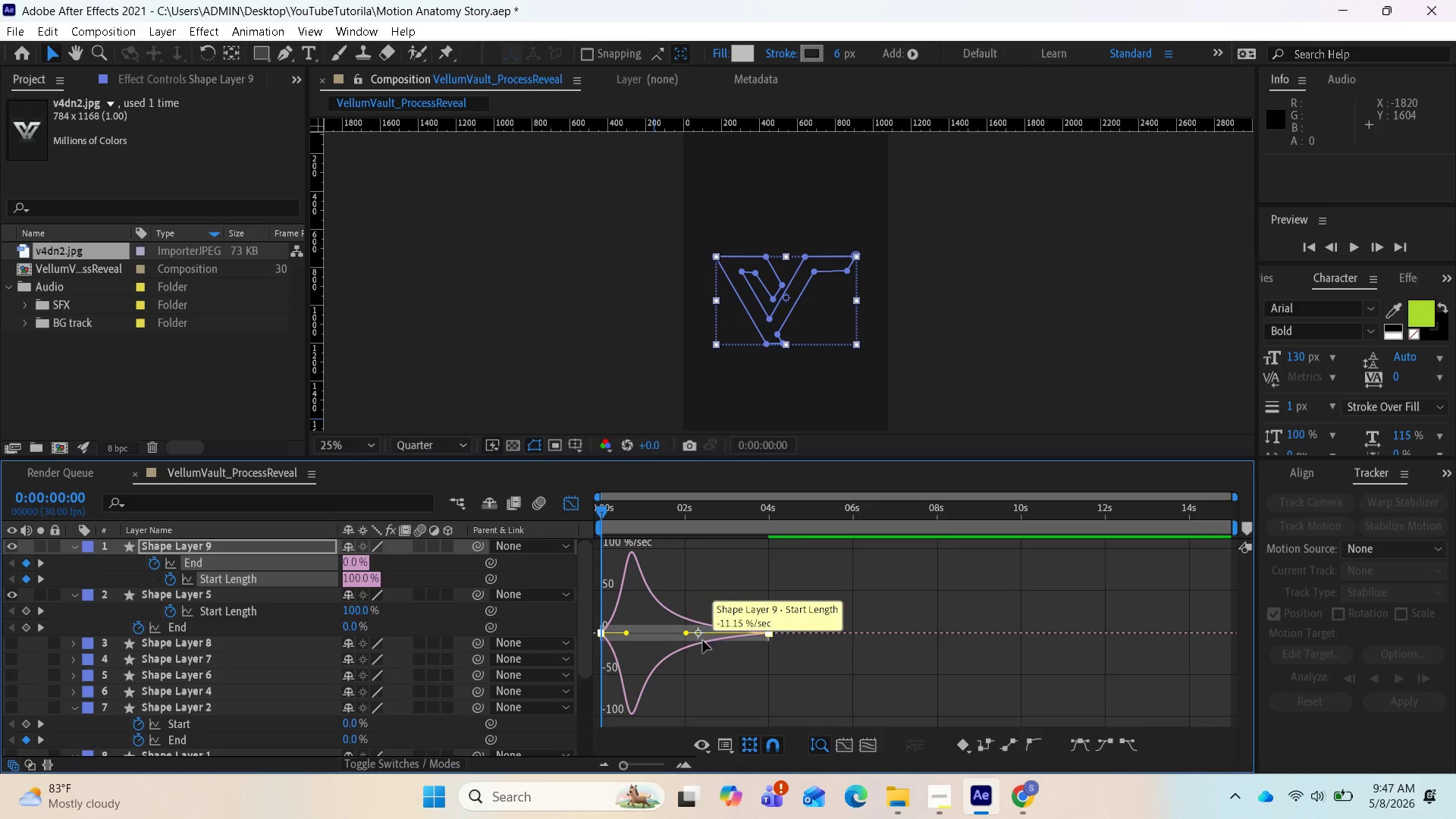 
key(Control+Z)
 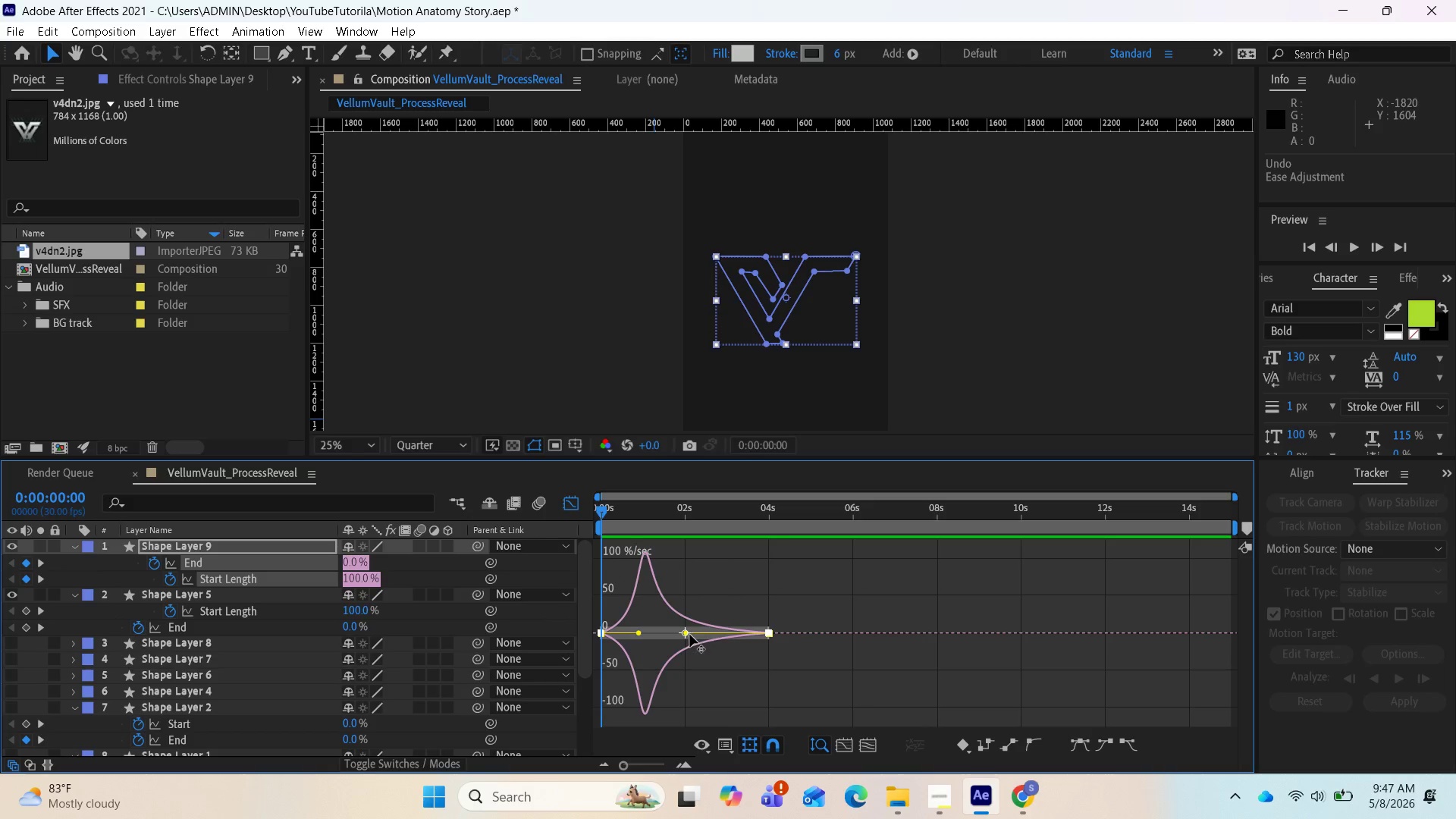 
left_click_drag(start_coordinate=[690, 635], to_coordinate=[685, 635])
 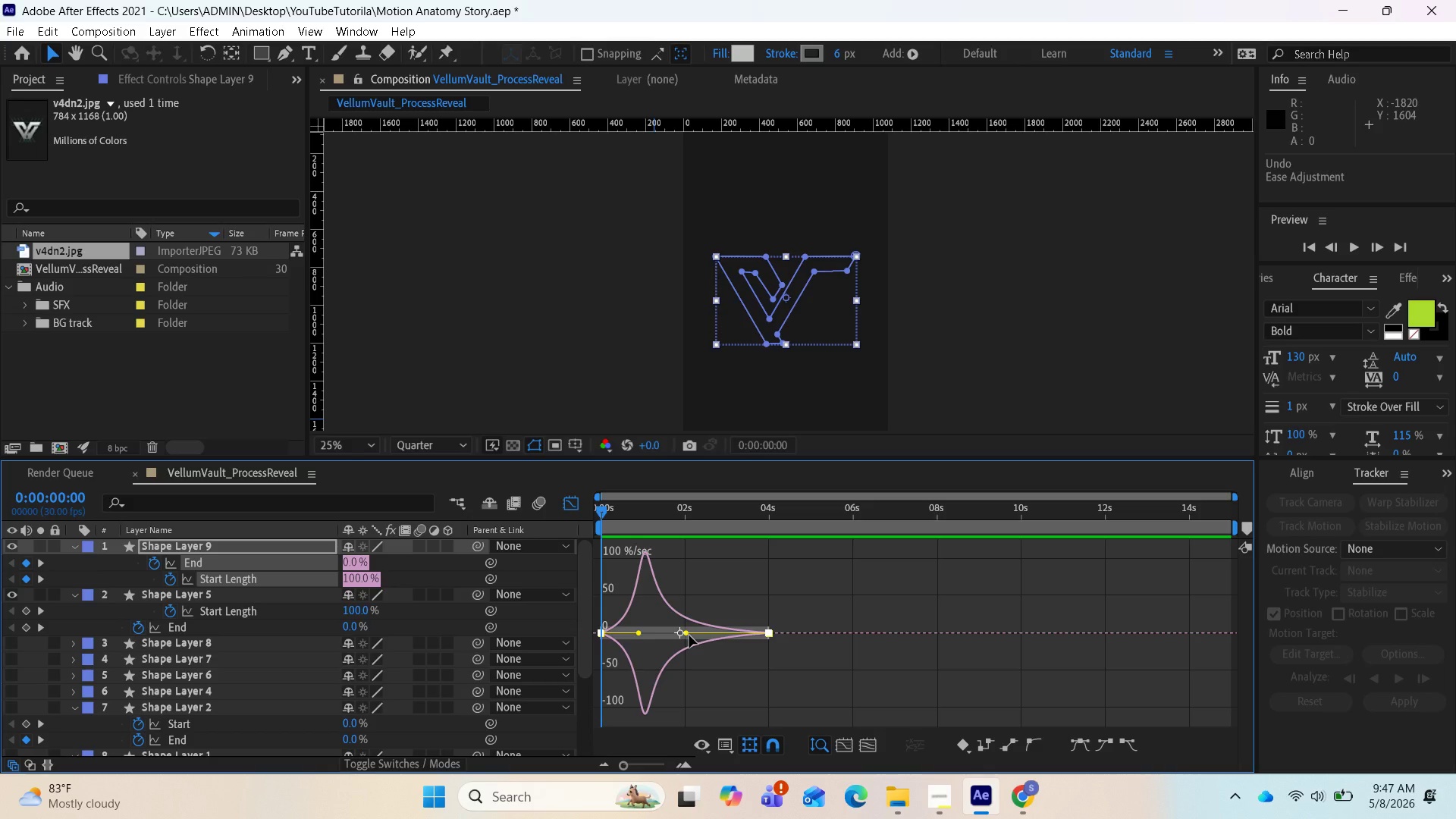 
left_click_drag(start_coordinate=[689, 635], to_coordinate=[703, 635])
 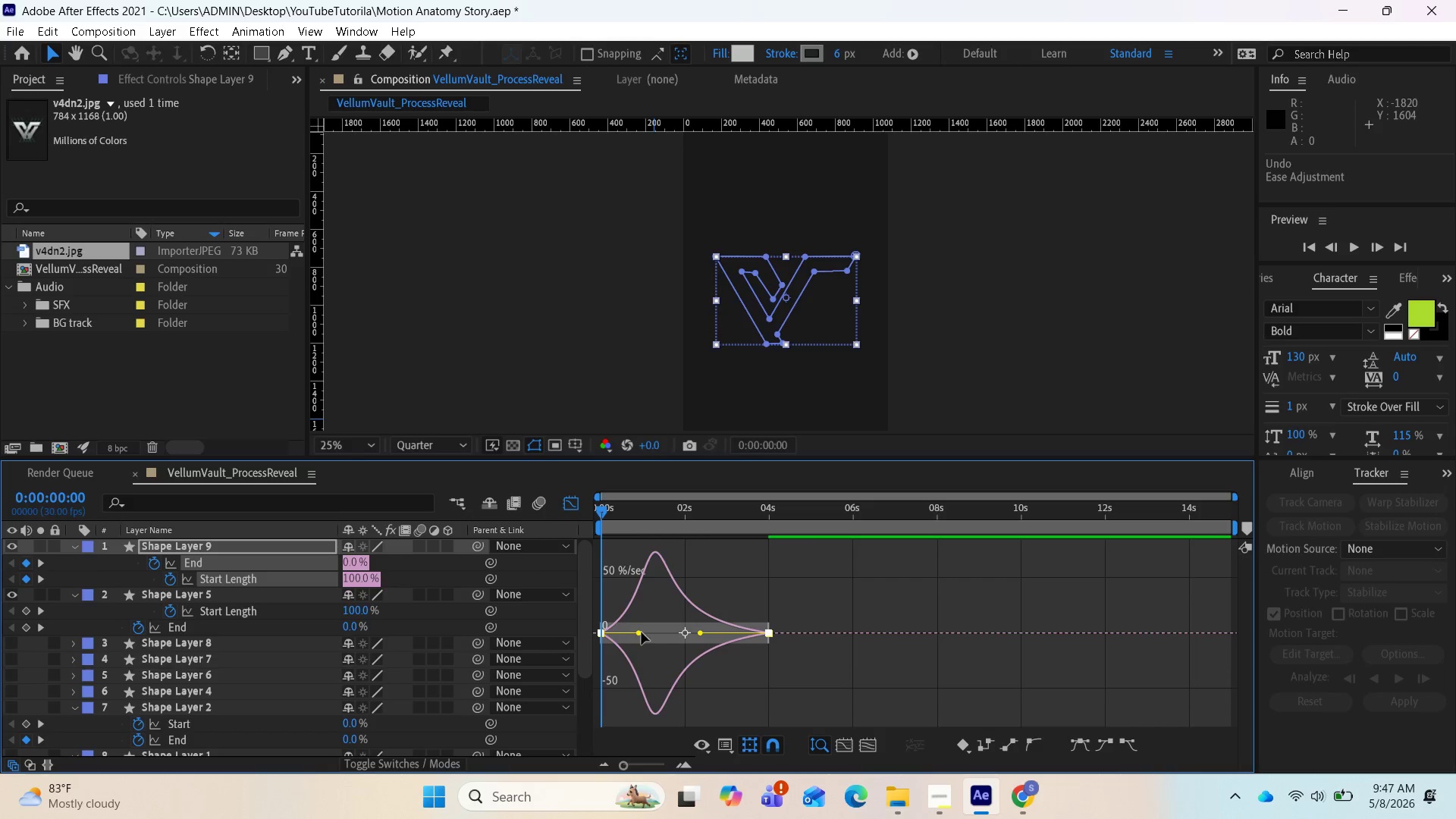 
key(Space)
 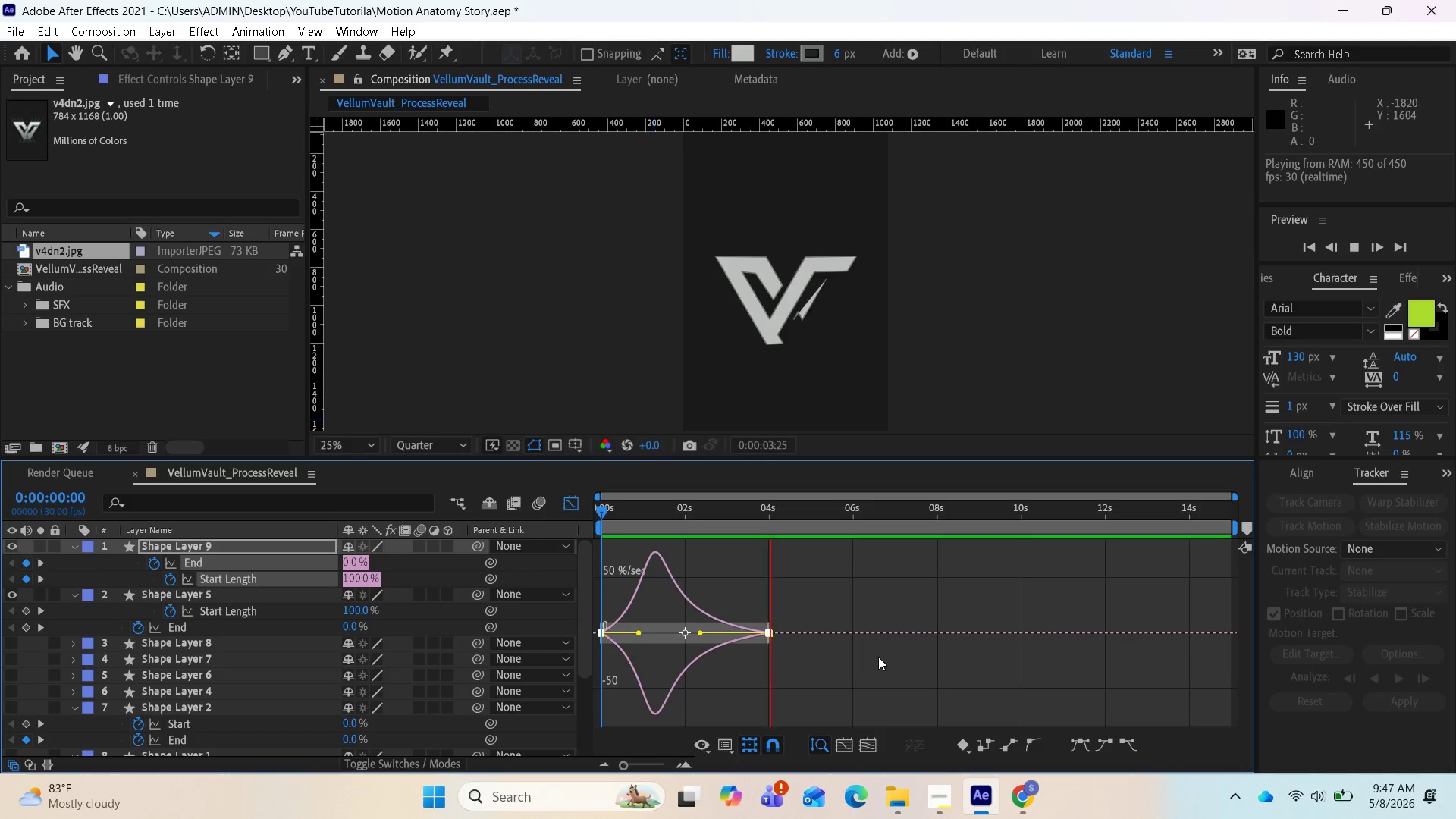 
wait(5.84)
 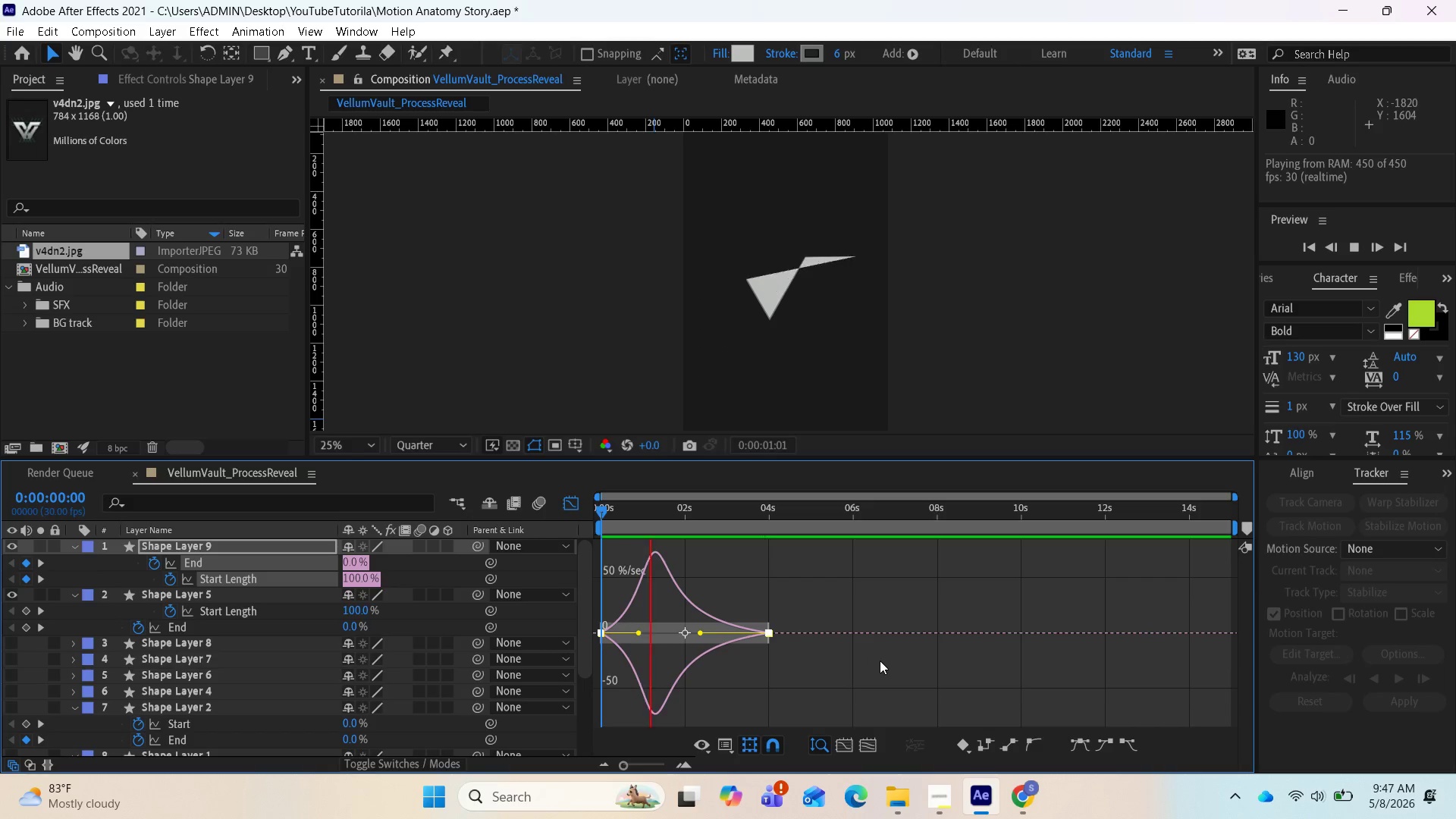 
key(Space)
 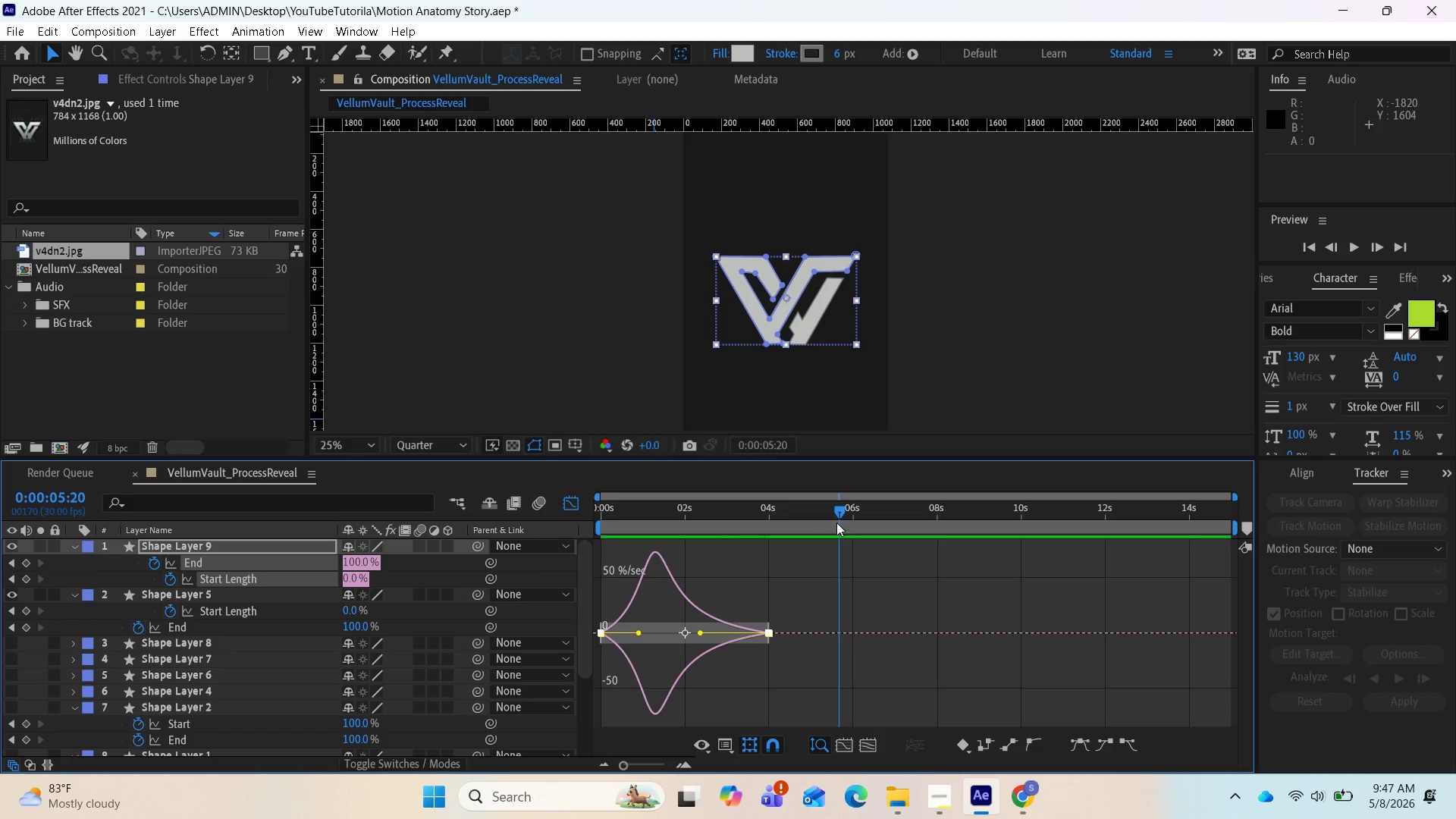 
left_click_drag(start_coordinate=[841, 513], to_coordinate=[617, 528])
 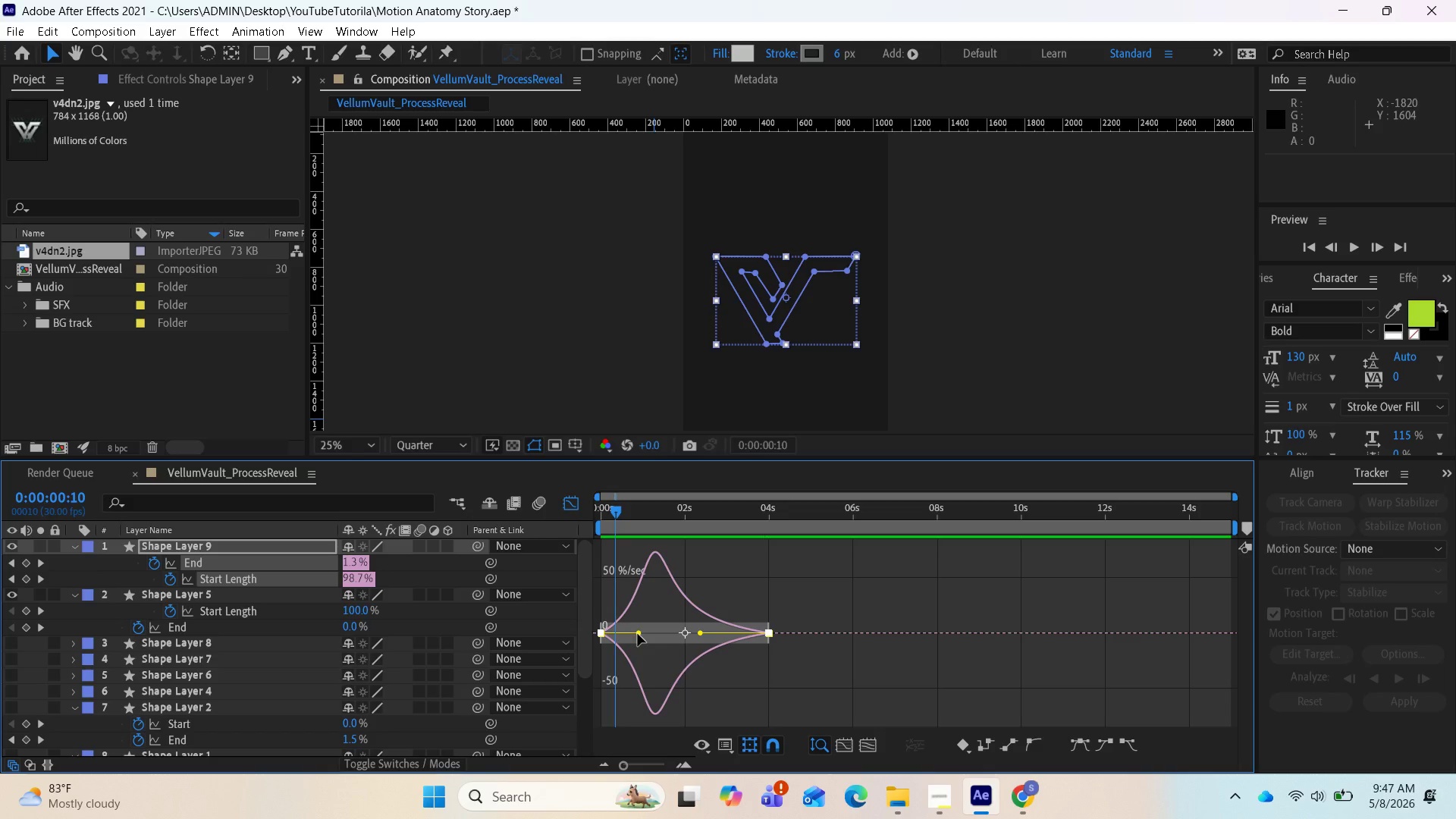 
left_click_drag(start_coordinate=[639, 634], to_coordinate=[624, 630])
 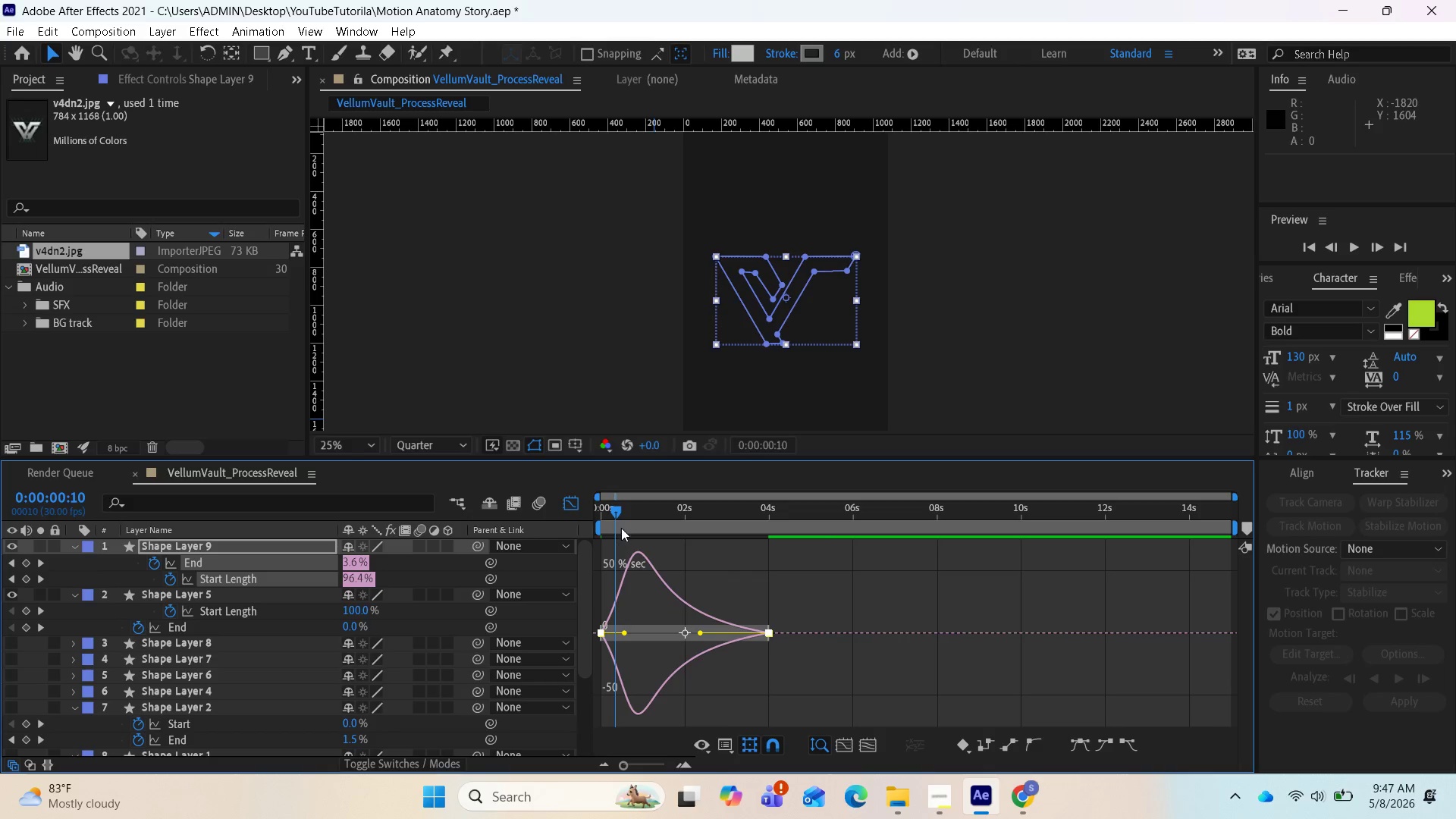 
left_click_drag(start_coordinate=[614, 510], to_coordinate=[595, 507])
 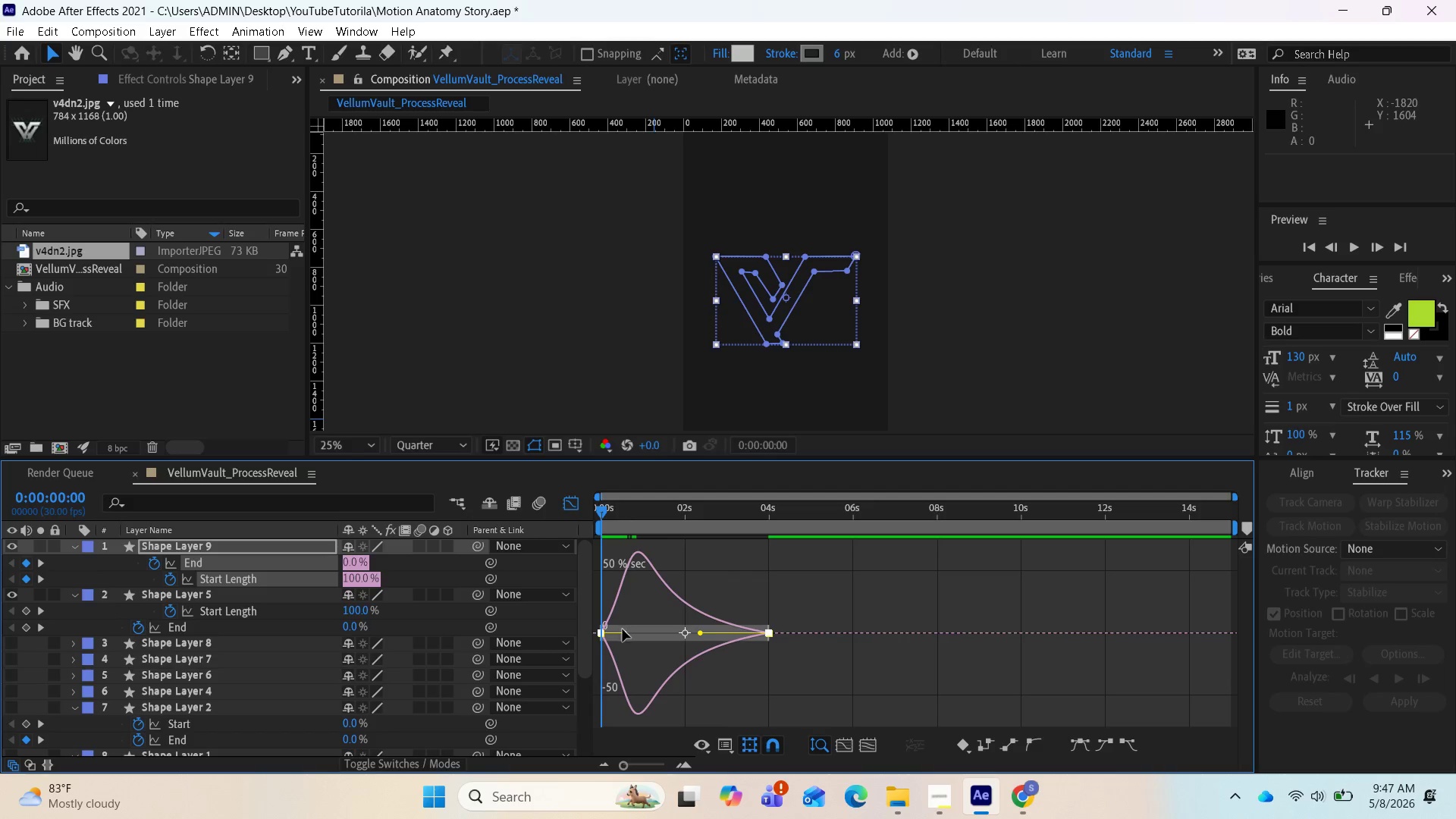 
left_click_drag(start_coordinate=[623, 632], to_coordinate=[605, 626])
 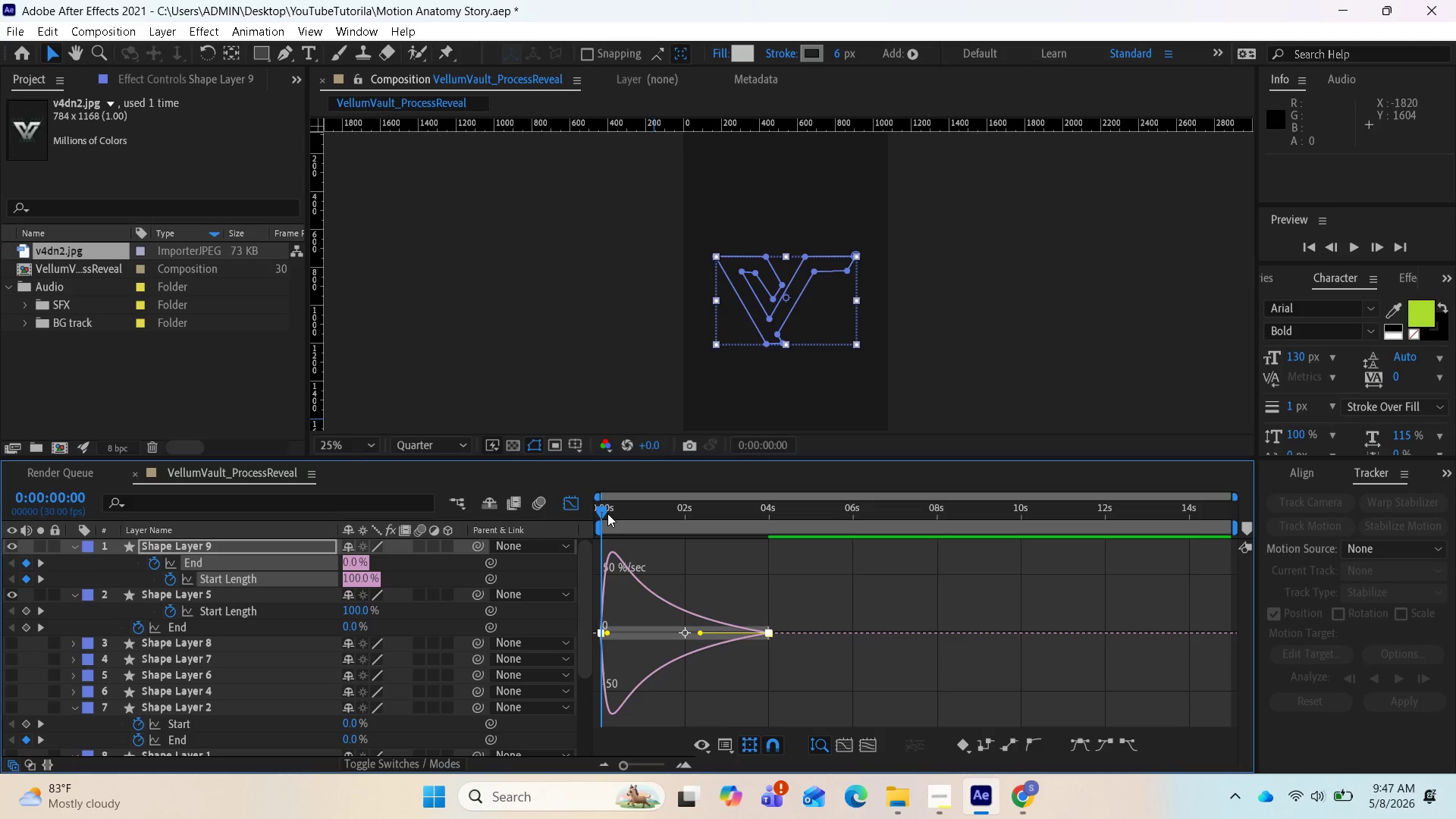 
left_click_drag(start_coordinate=[604, 510], to_coordinate=[608, 510])
 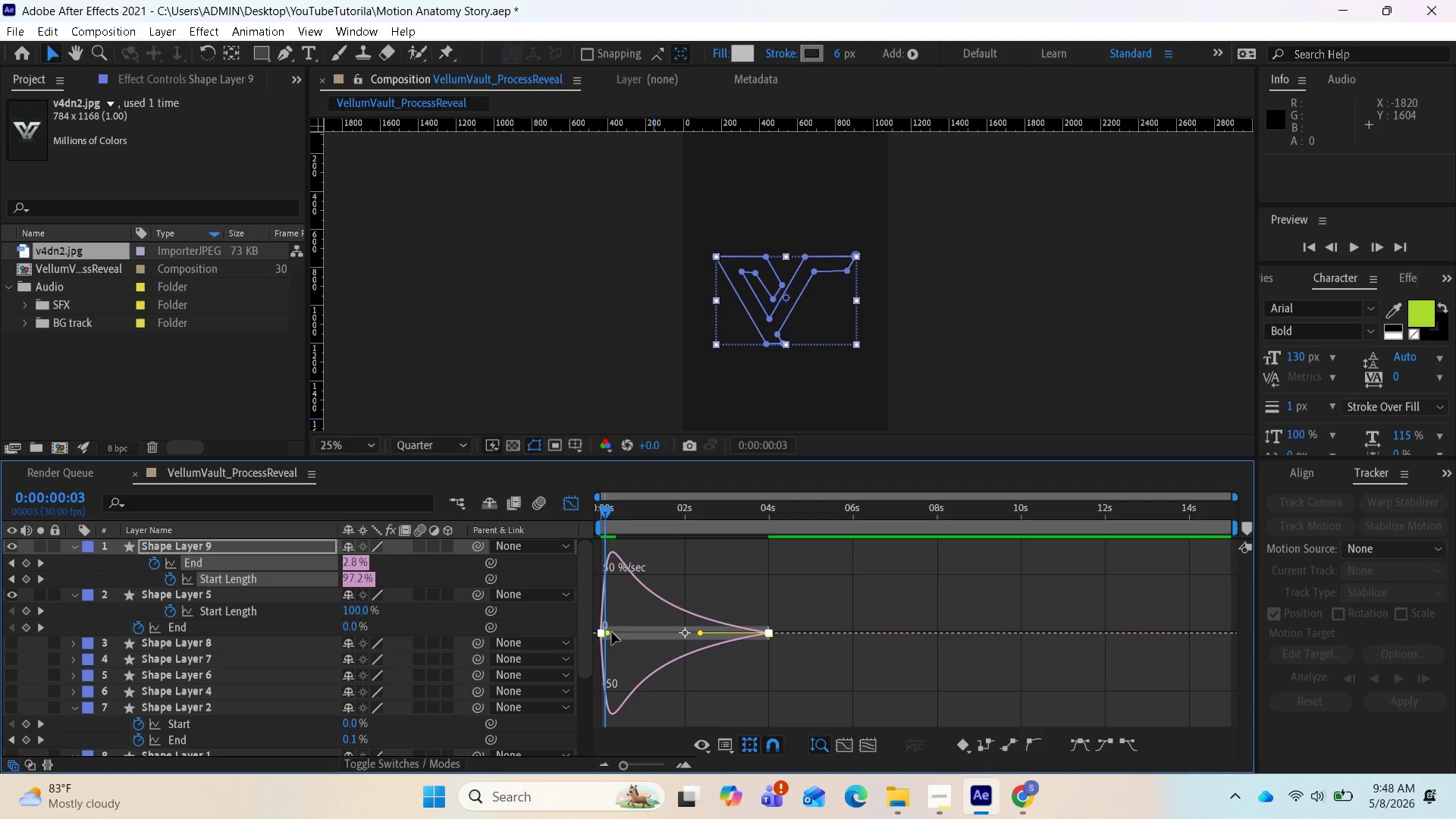 
left_click_drag(start_coordinate=[611, 633], to_coordinate=[639, 636])
 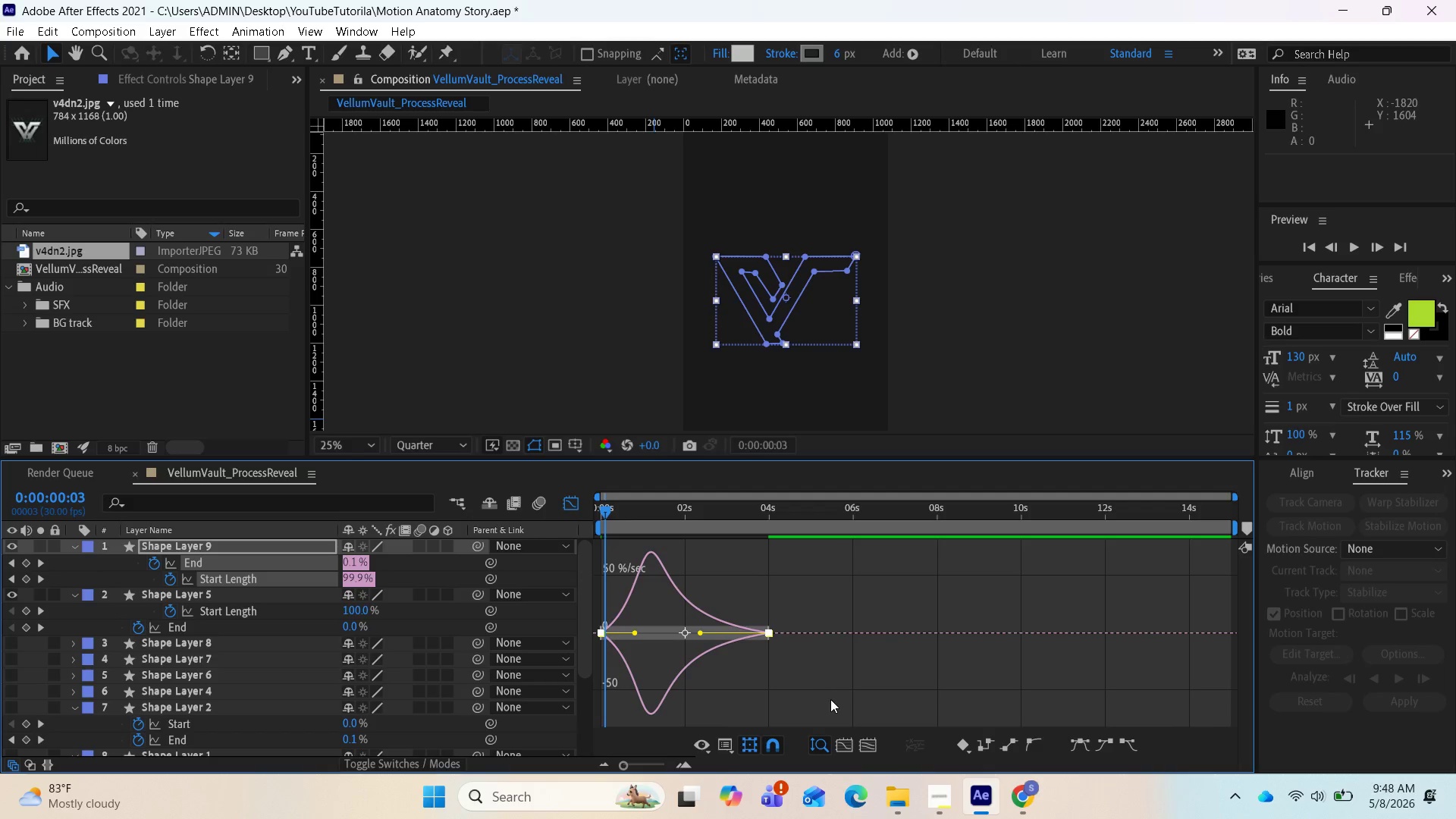 
key(Control+Z)
 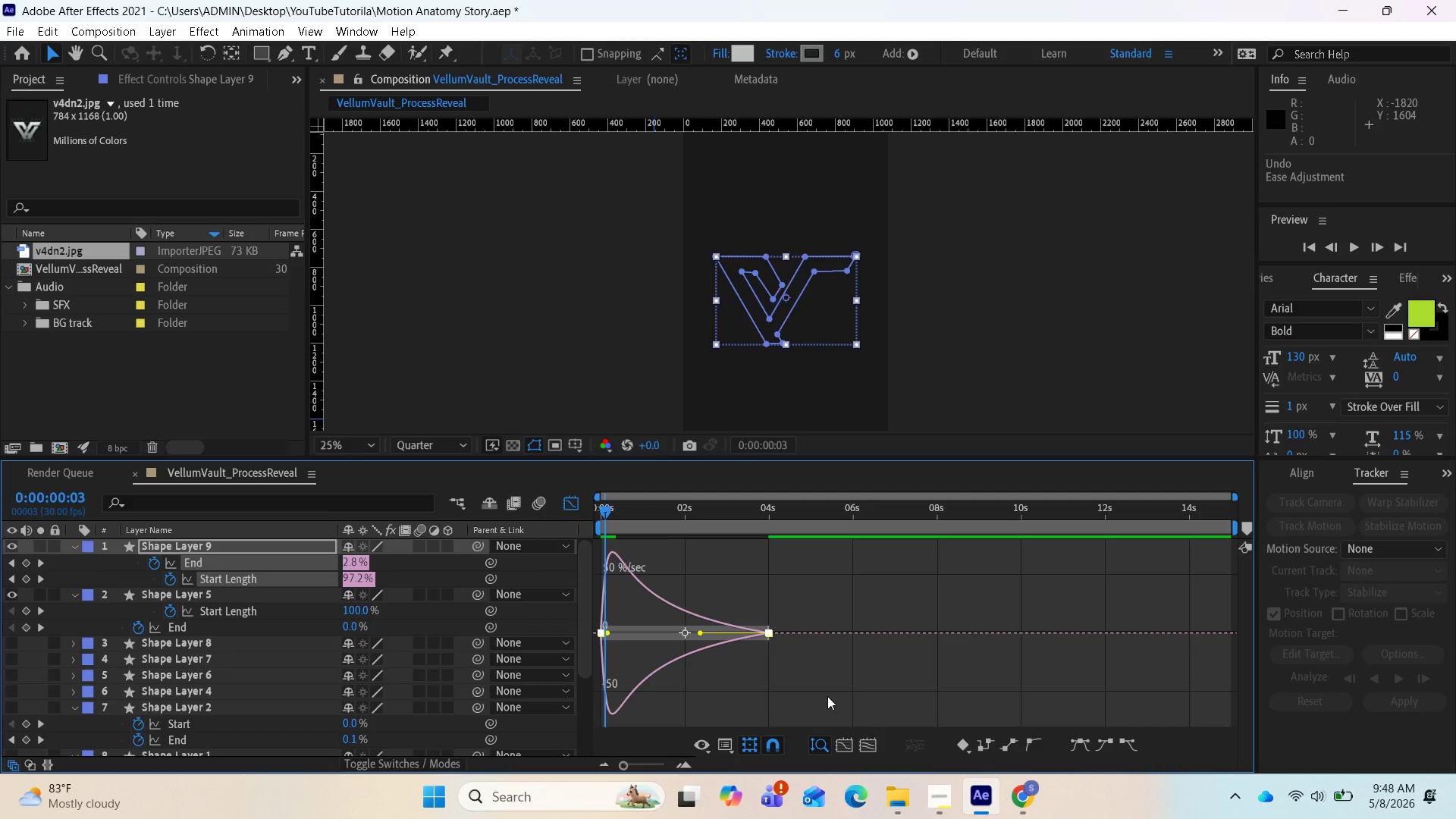 
key(Control+Z)
 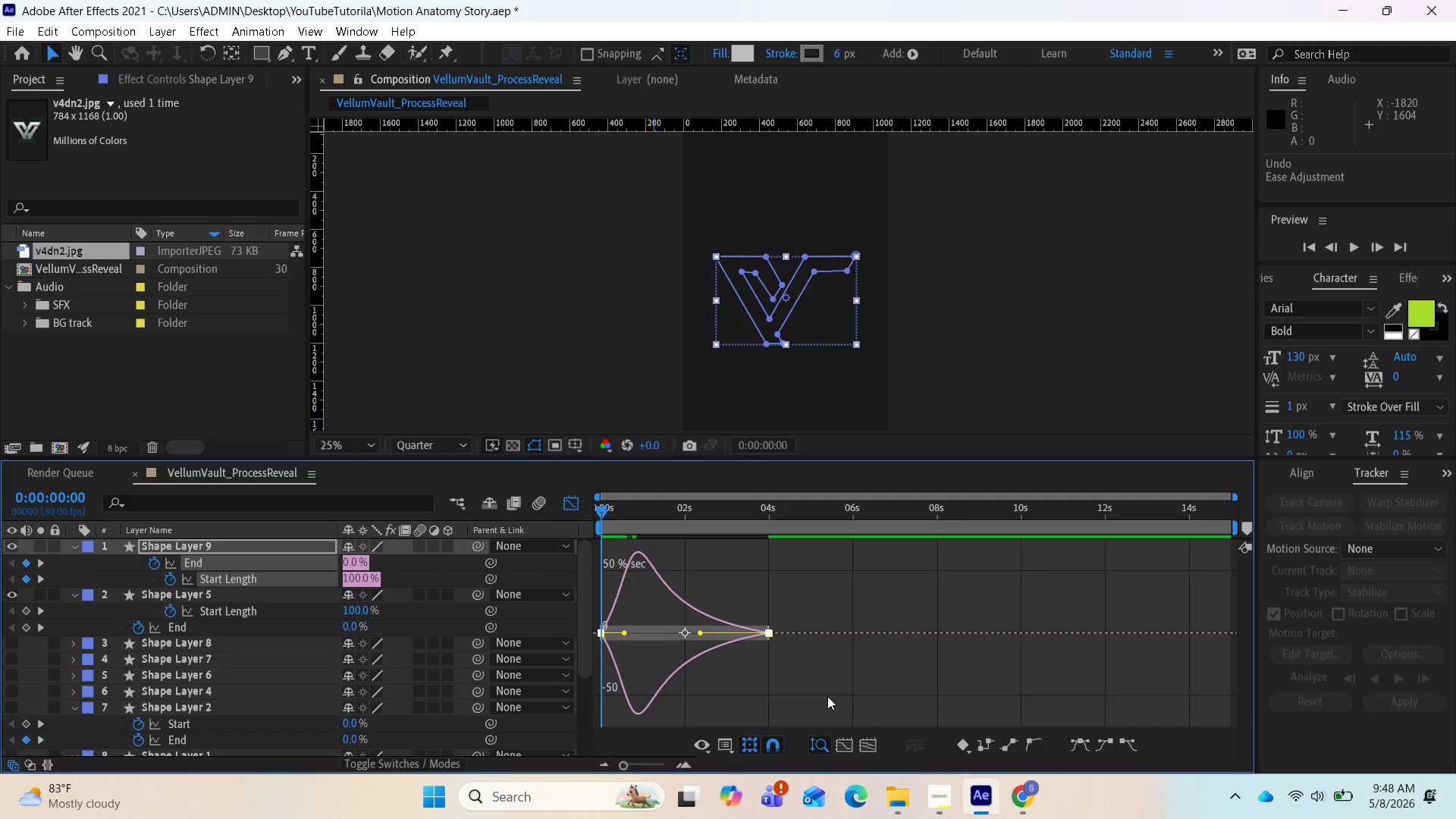 
key(Control+Z)
 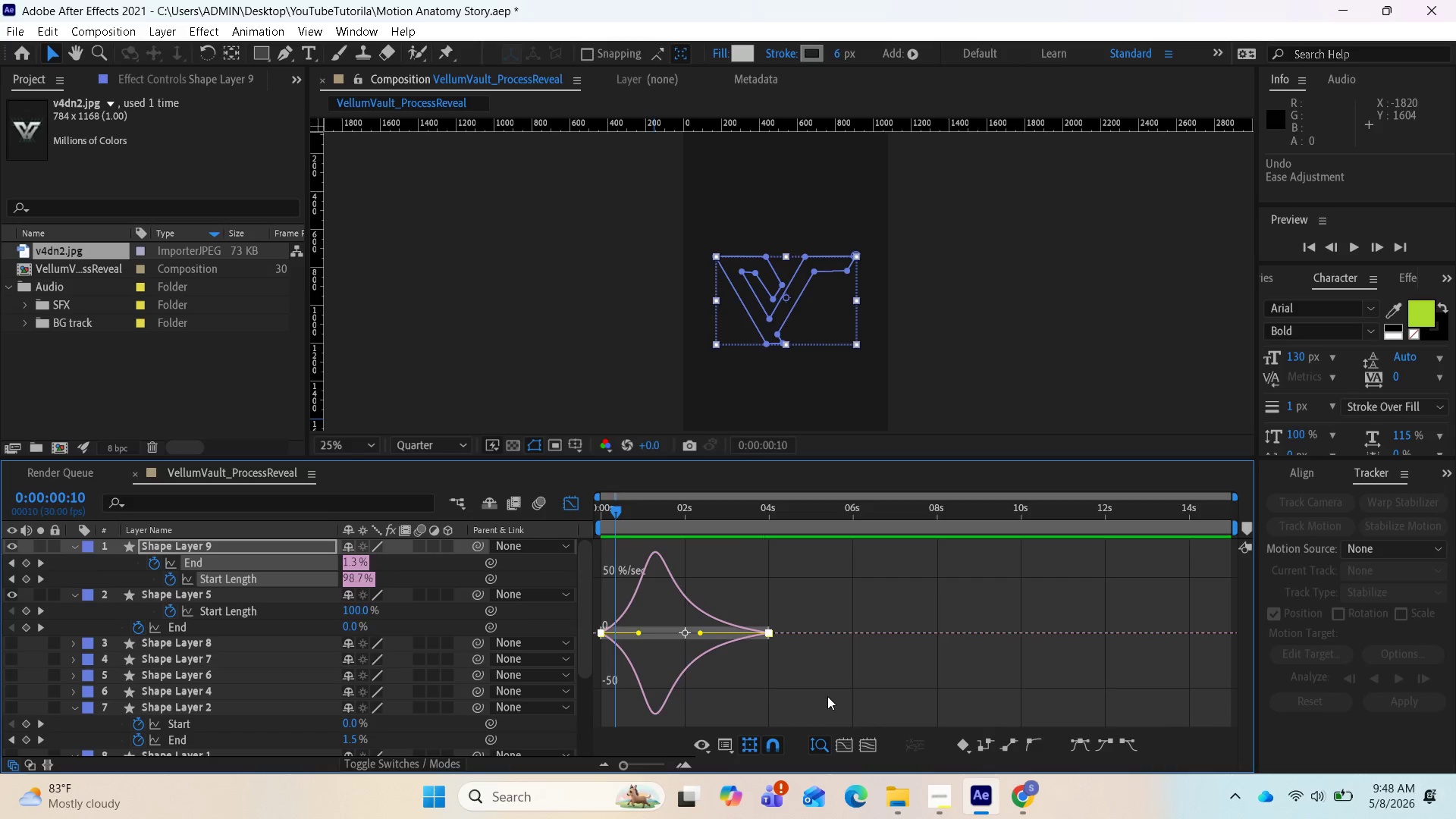 
key(Control+Z)
 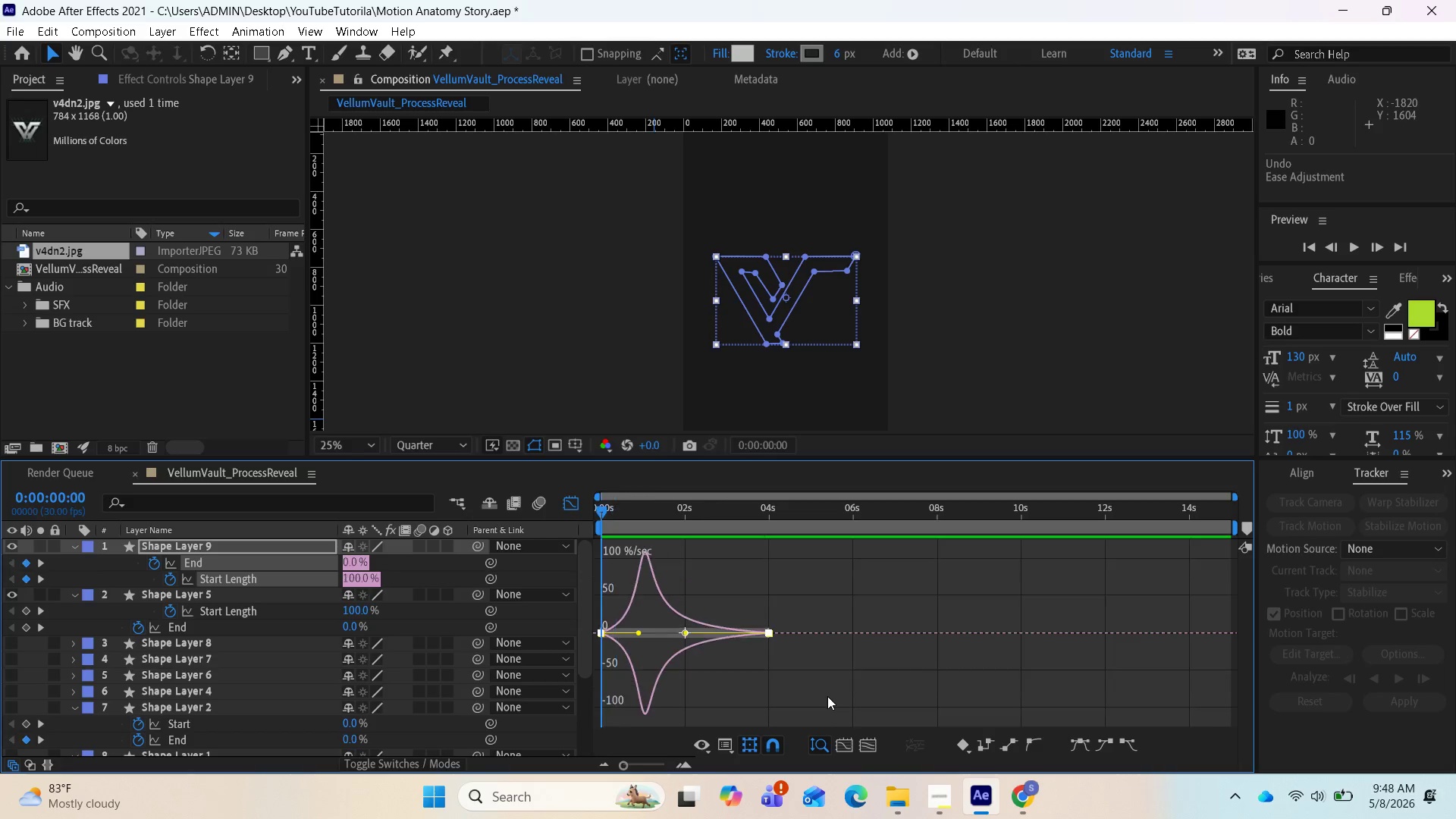 
key(Control+Z)
 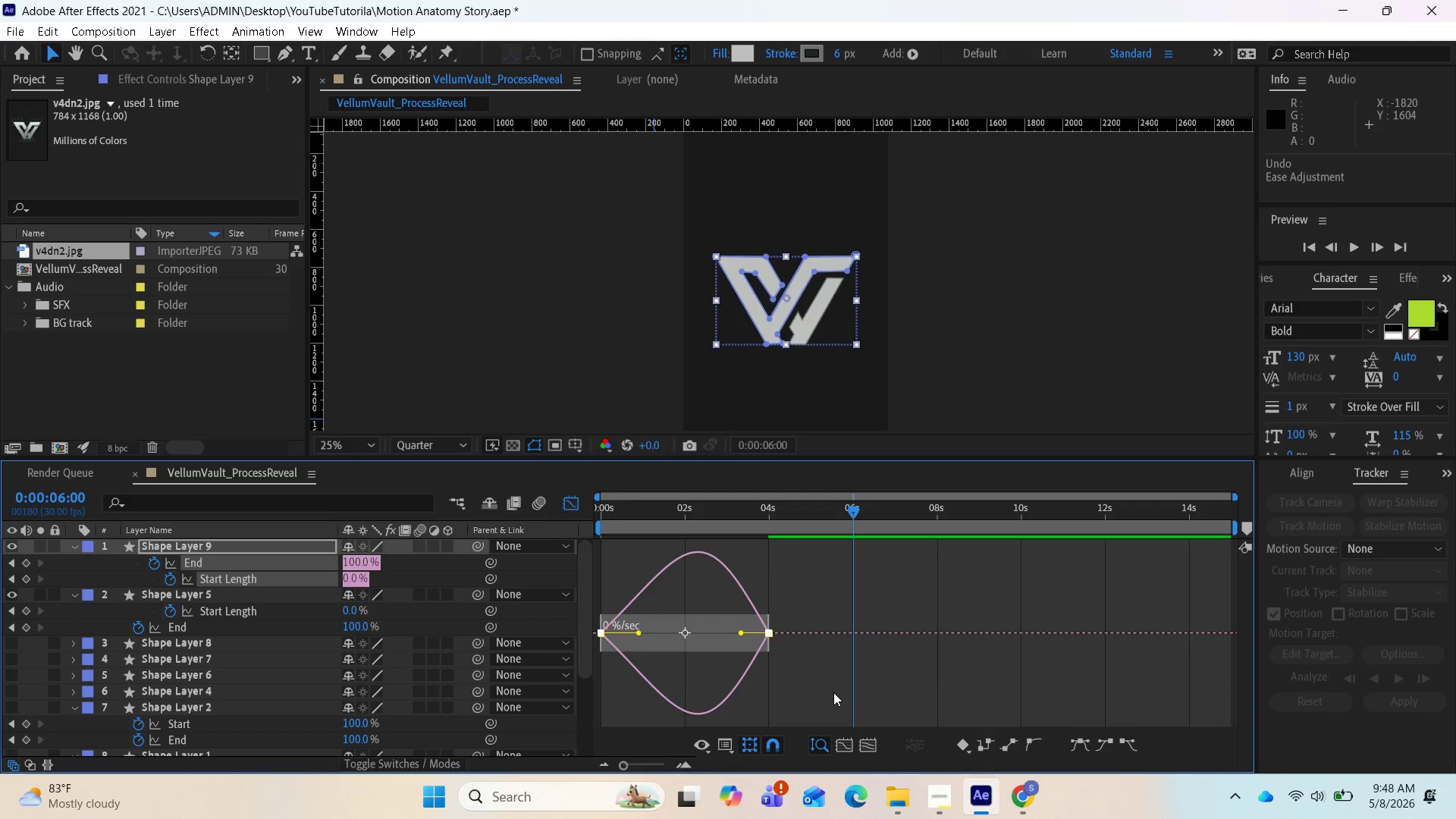 
key(Control+Z)
 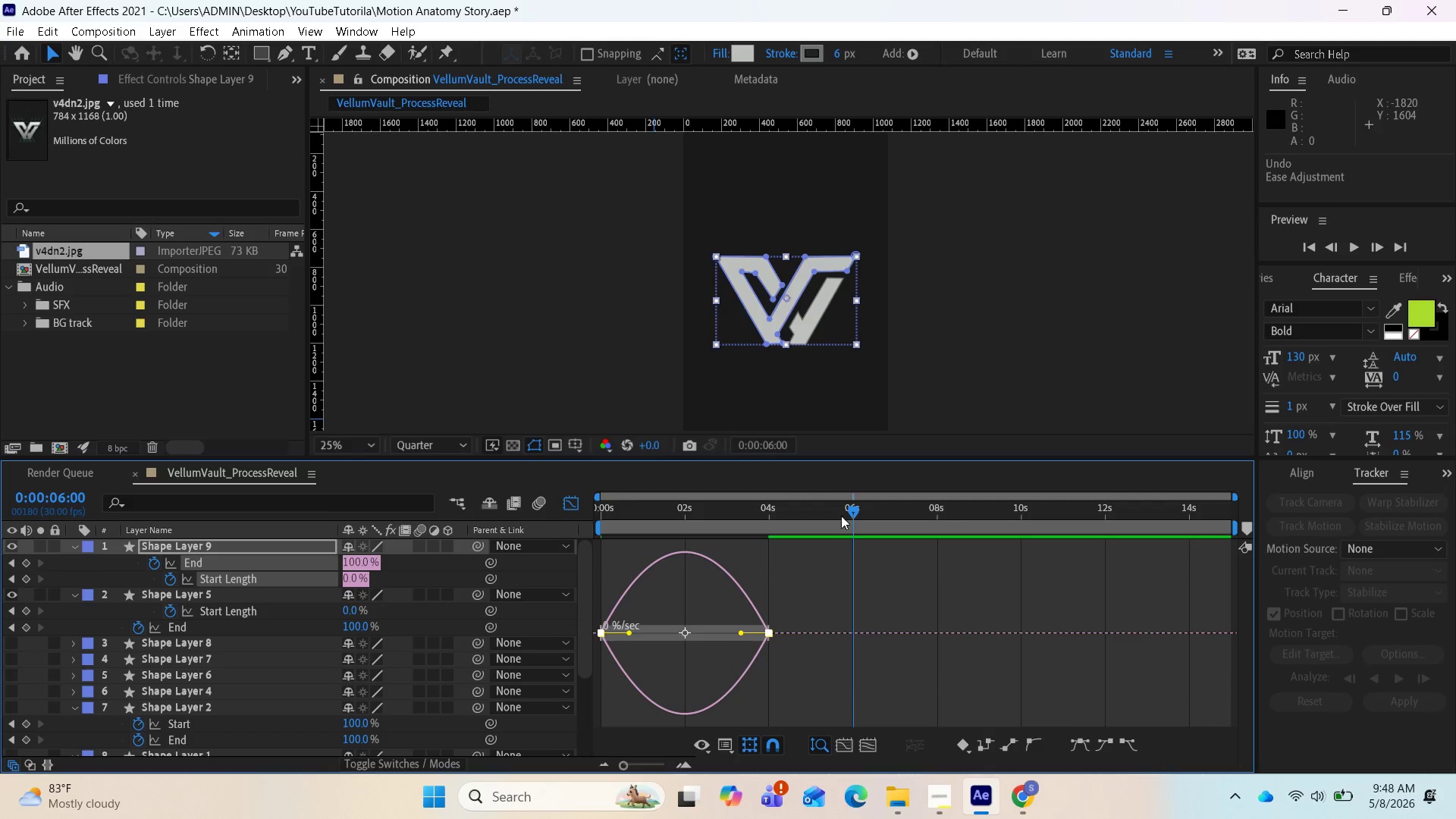 
left_click_drag(start_coordinate=[839, 506], to_coordinate=[613, 520])
 